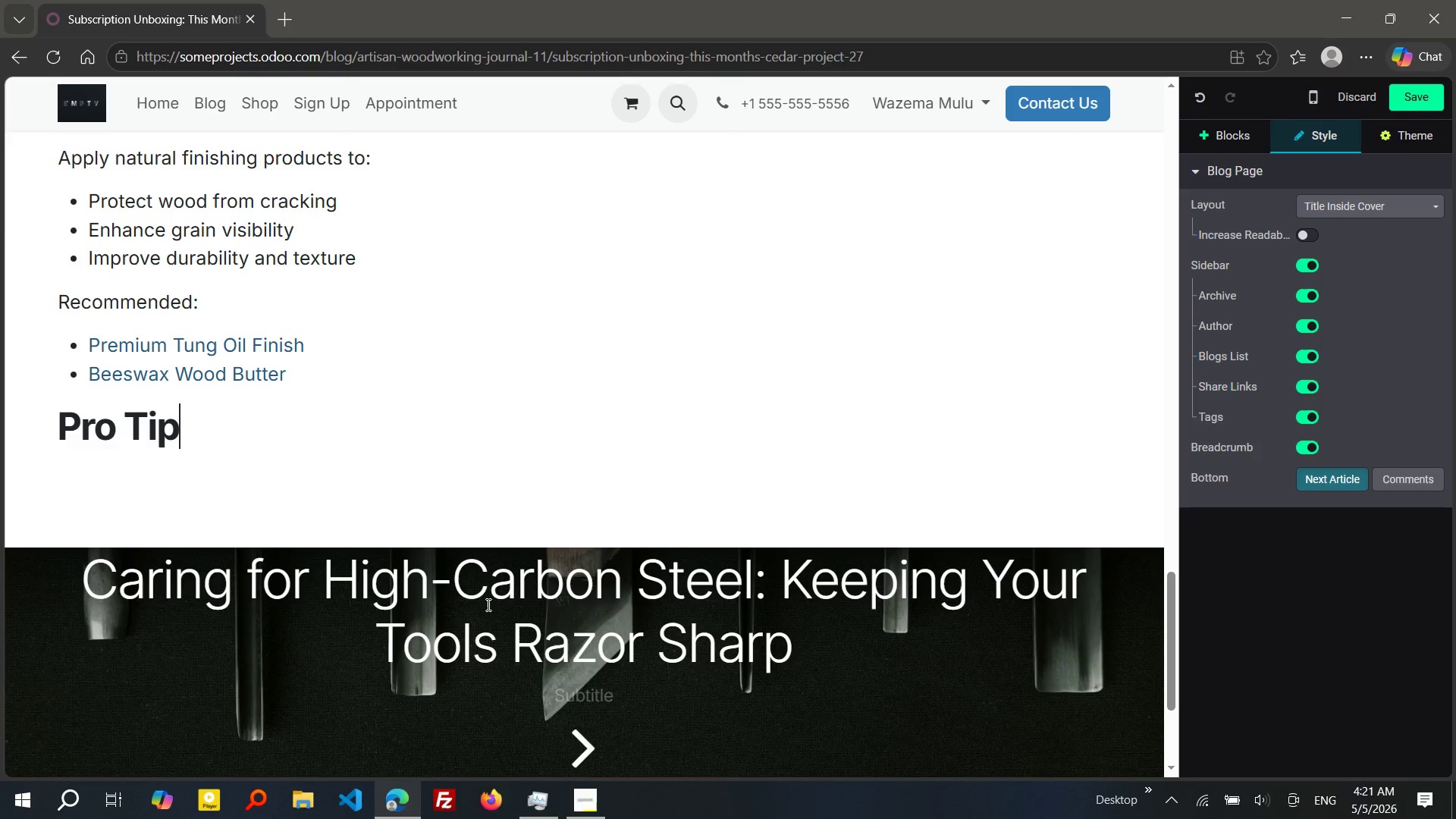 
key(Enter)
 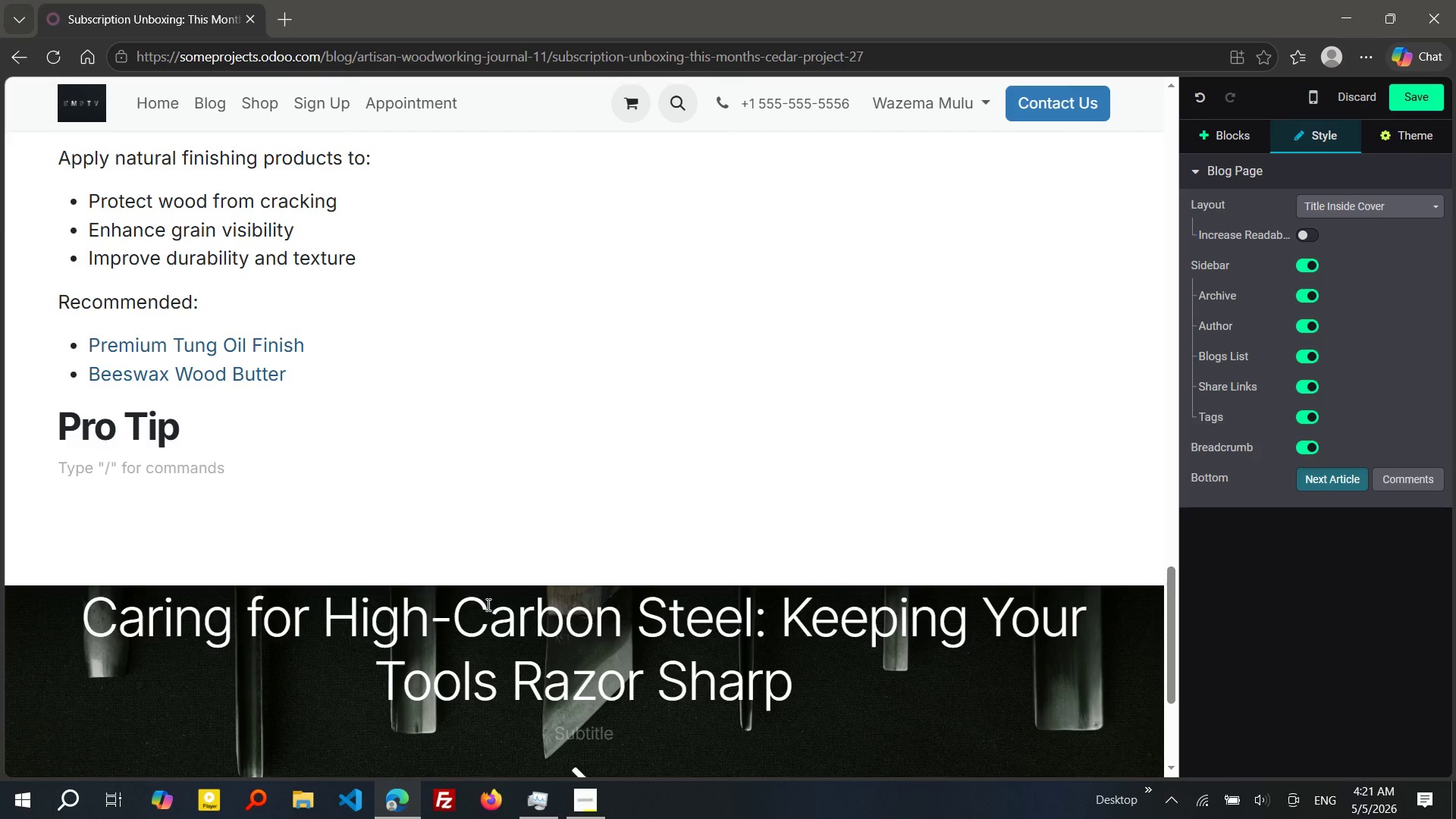 
type(Keep your tools sharp throughout your project.)
 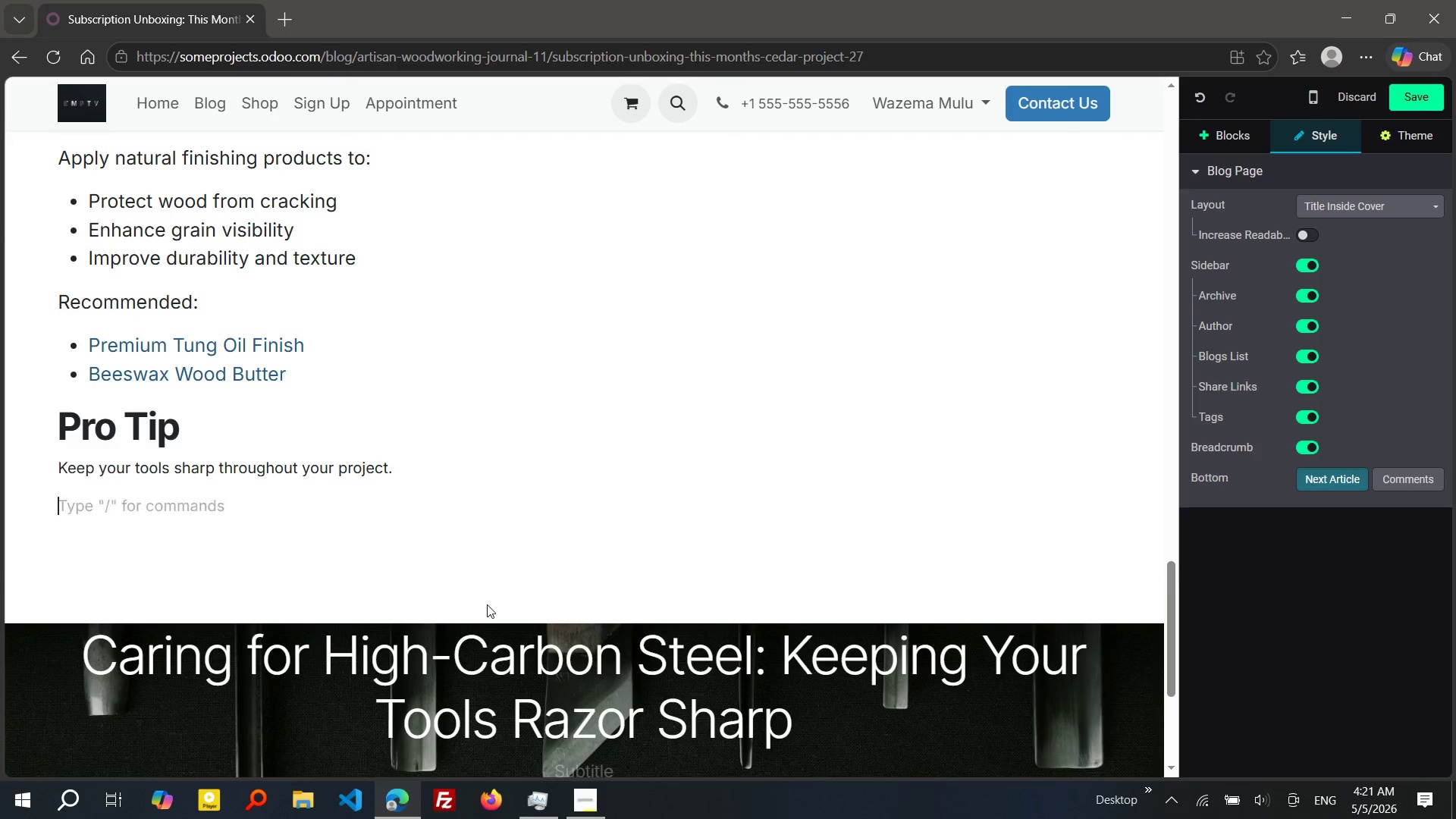 
key(Enter)
 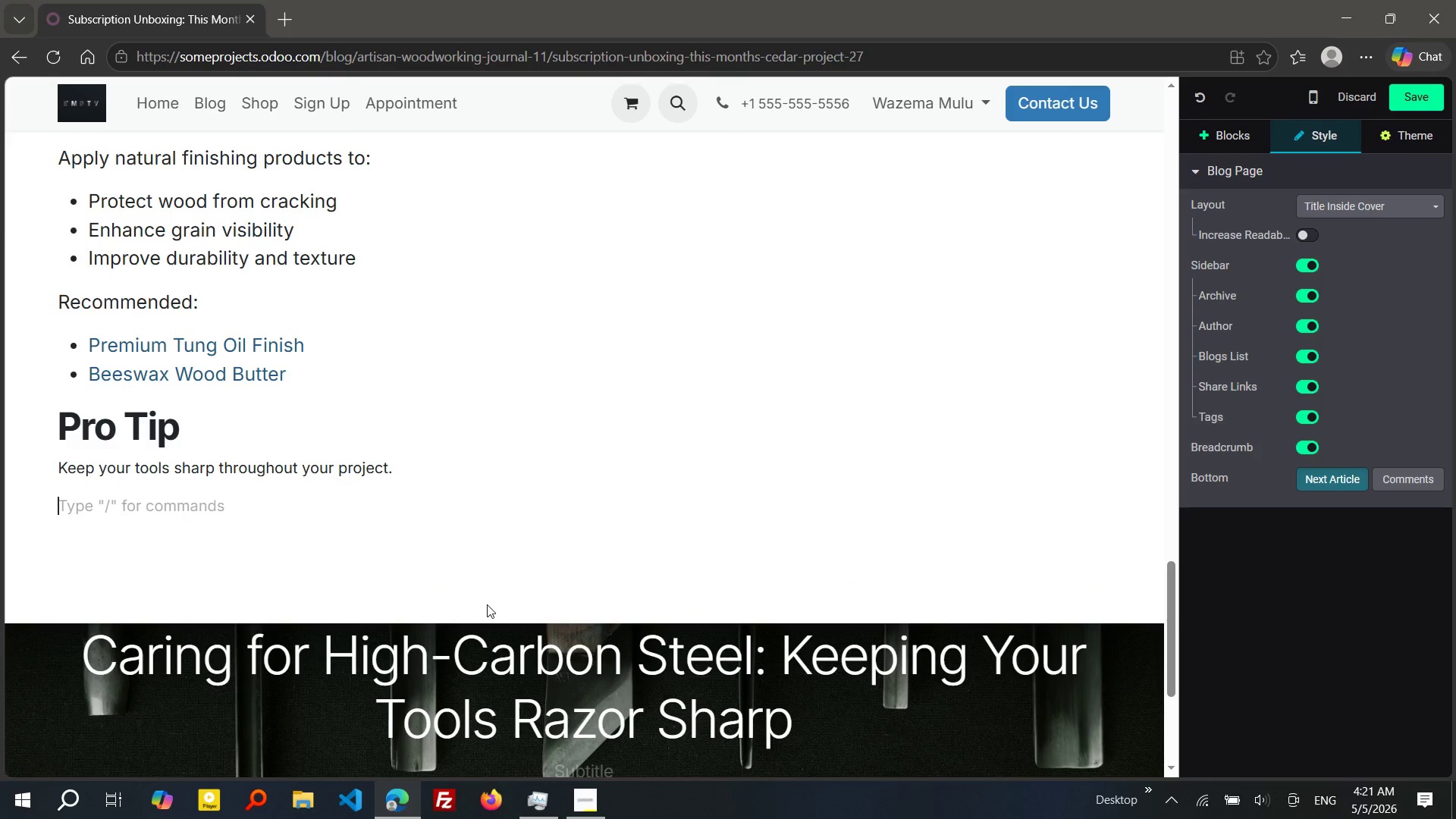 
type(A dull blade leads to;)
 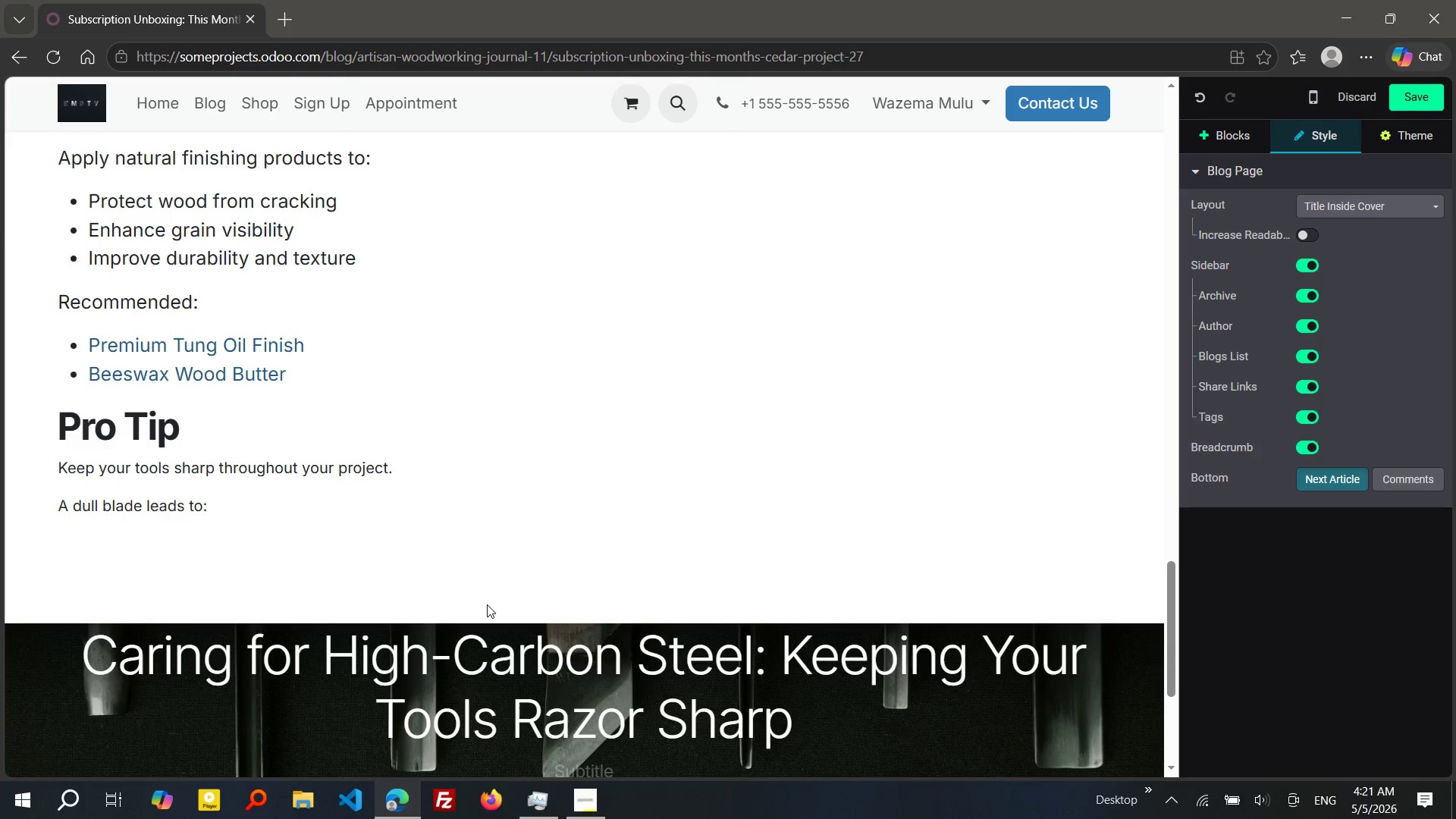 
key(Shift+Enter)
 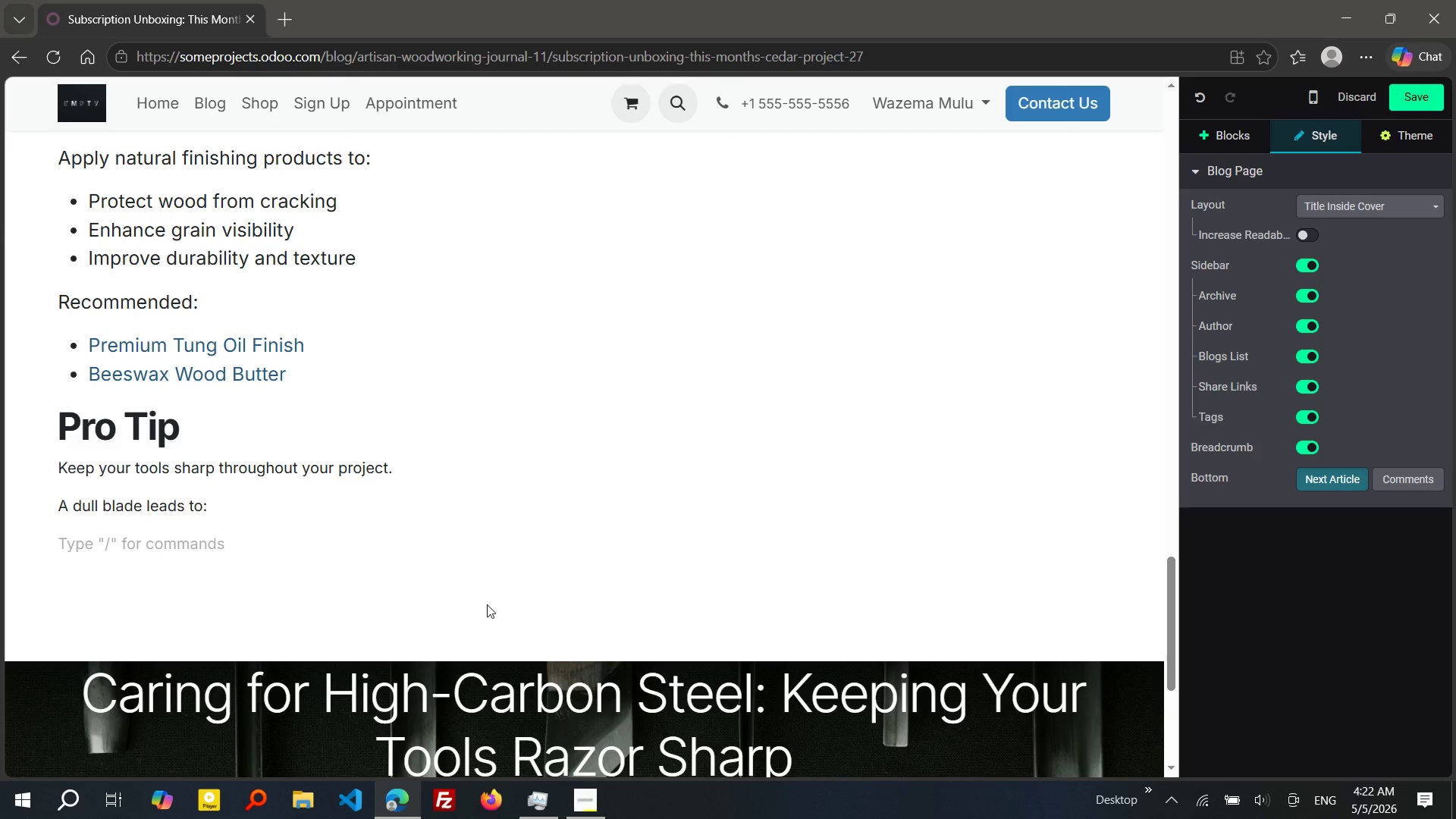 
wait(22.84)
 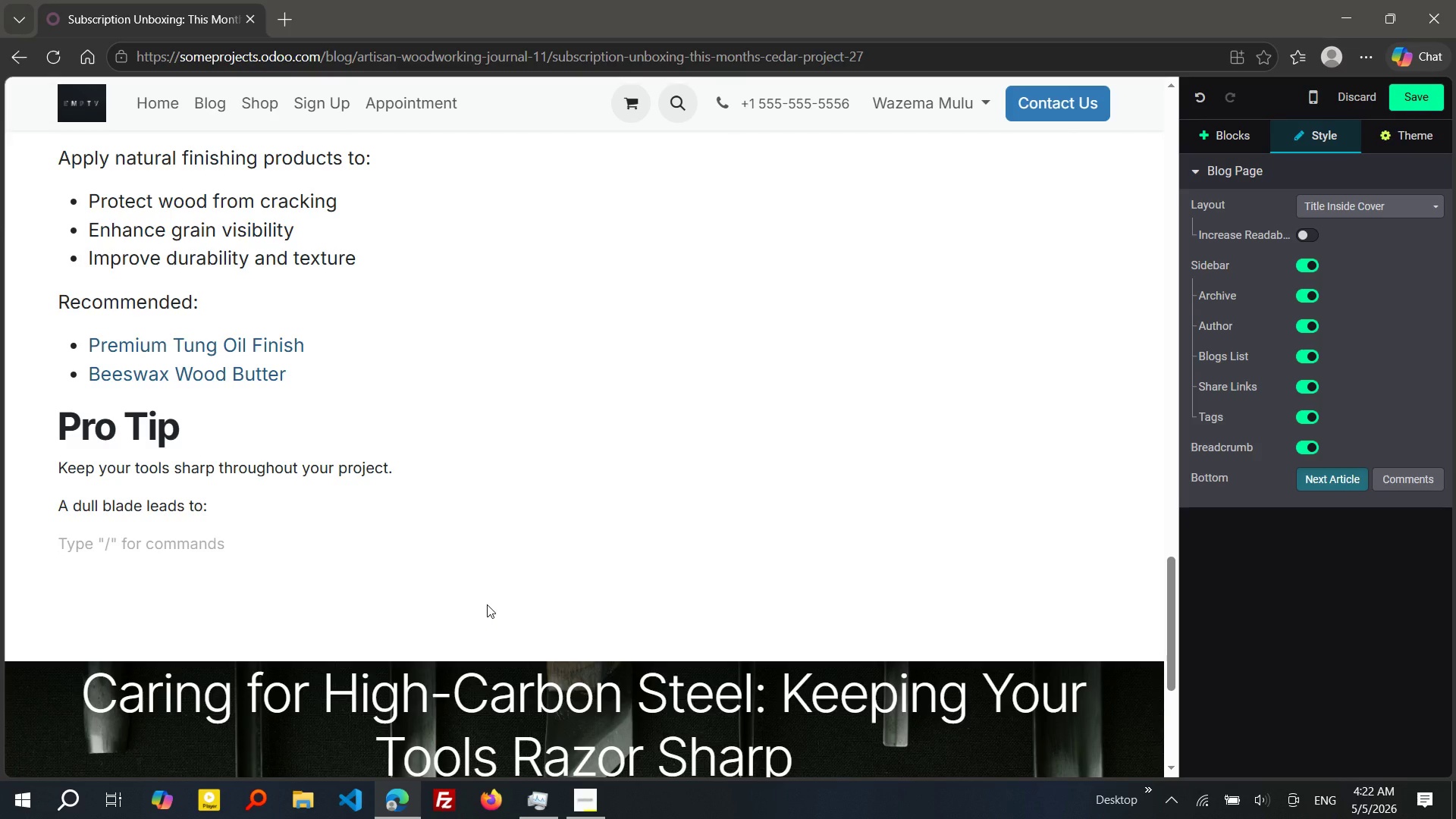 
hold_key(key=ShiftLeft, duration=0.31)
 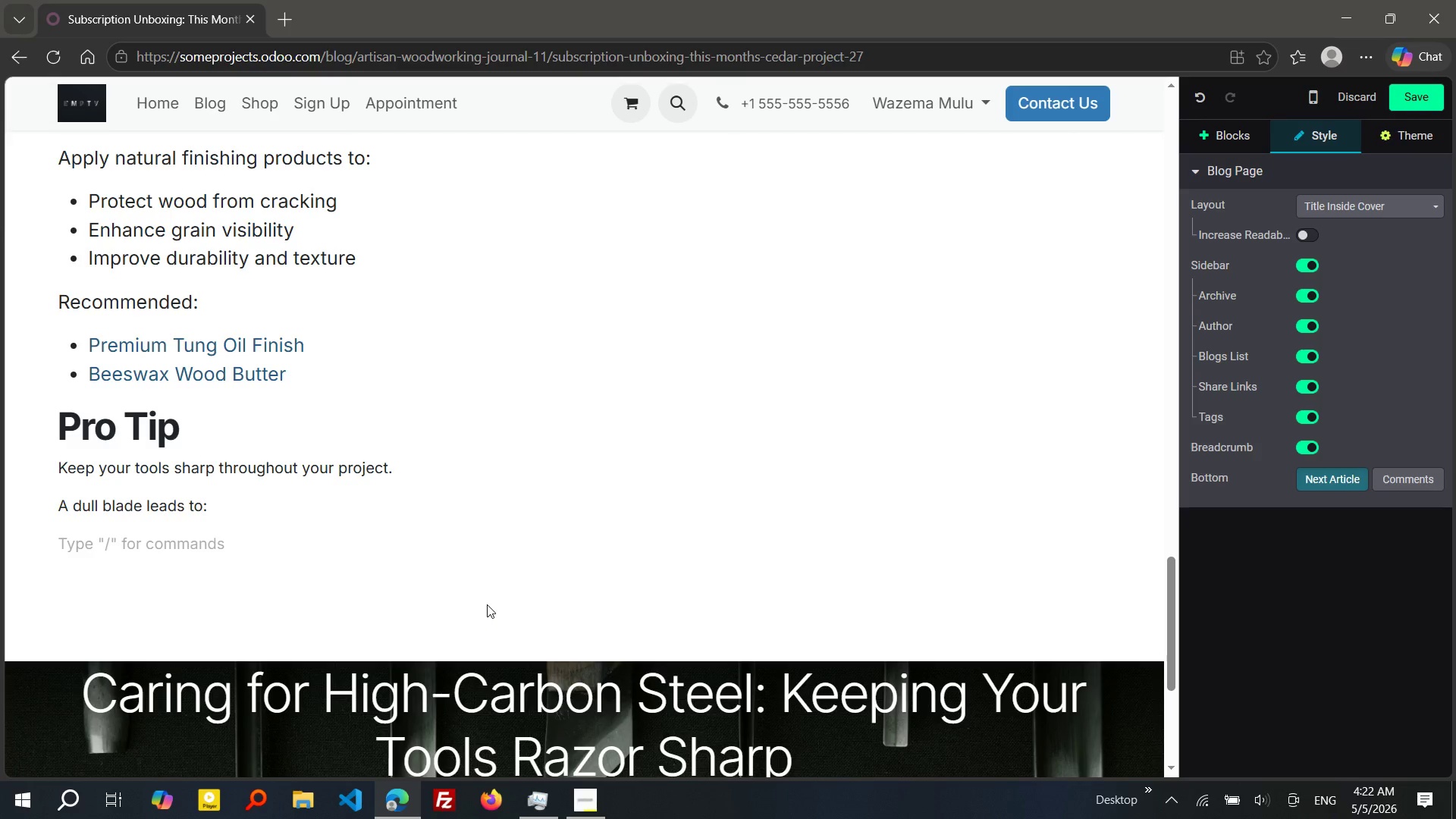 
type(/bull)
 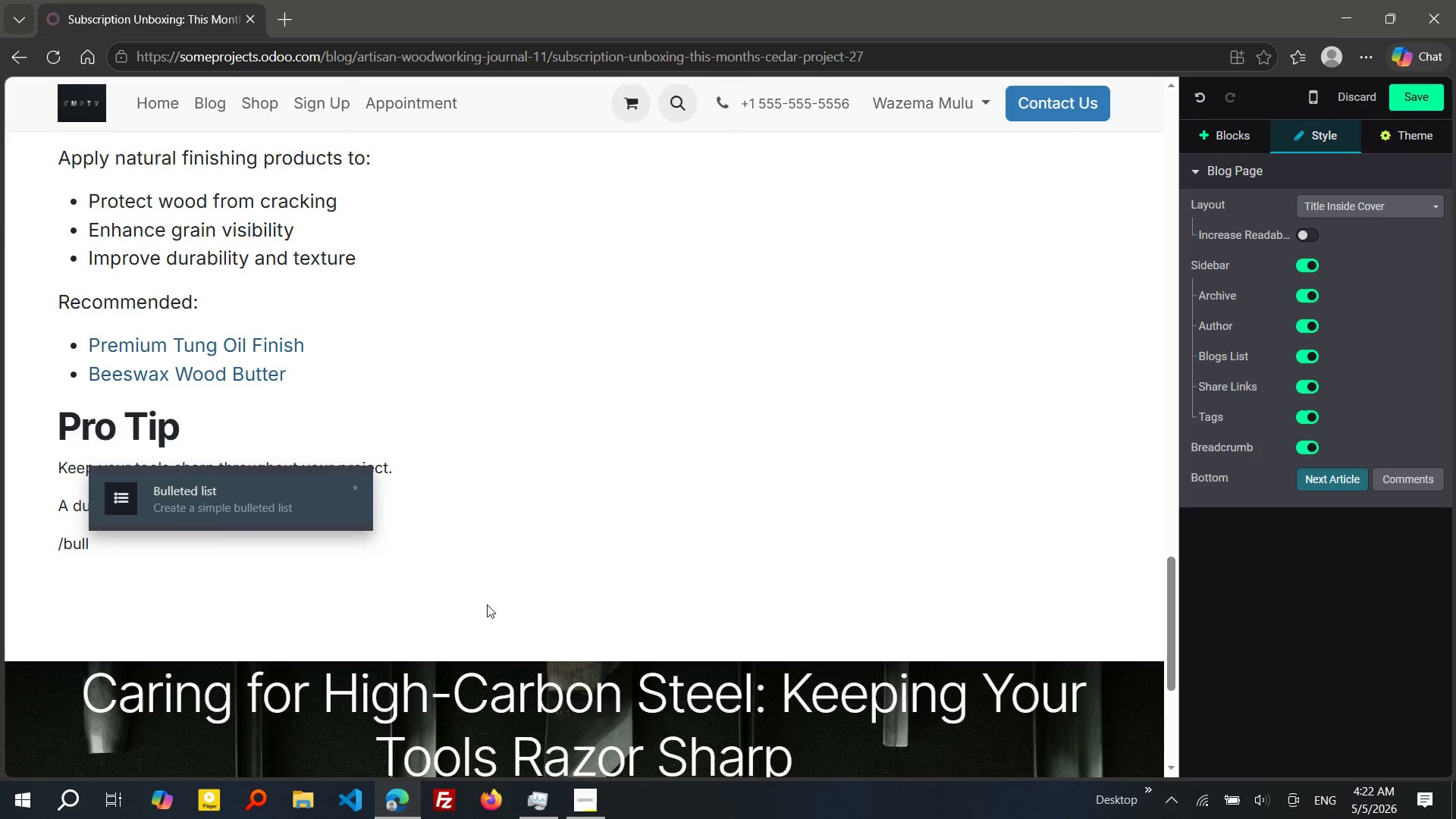 
key(Enter)
 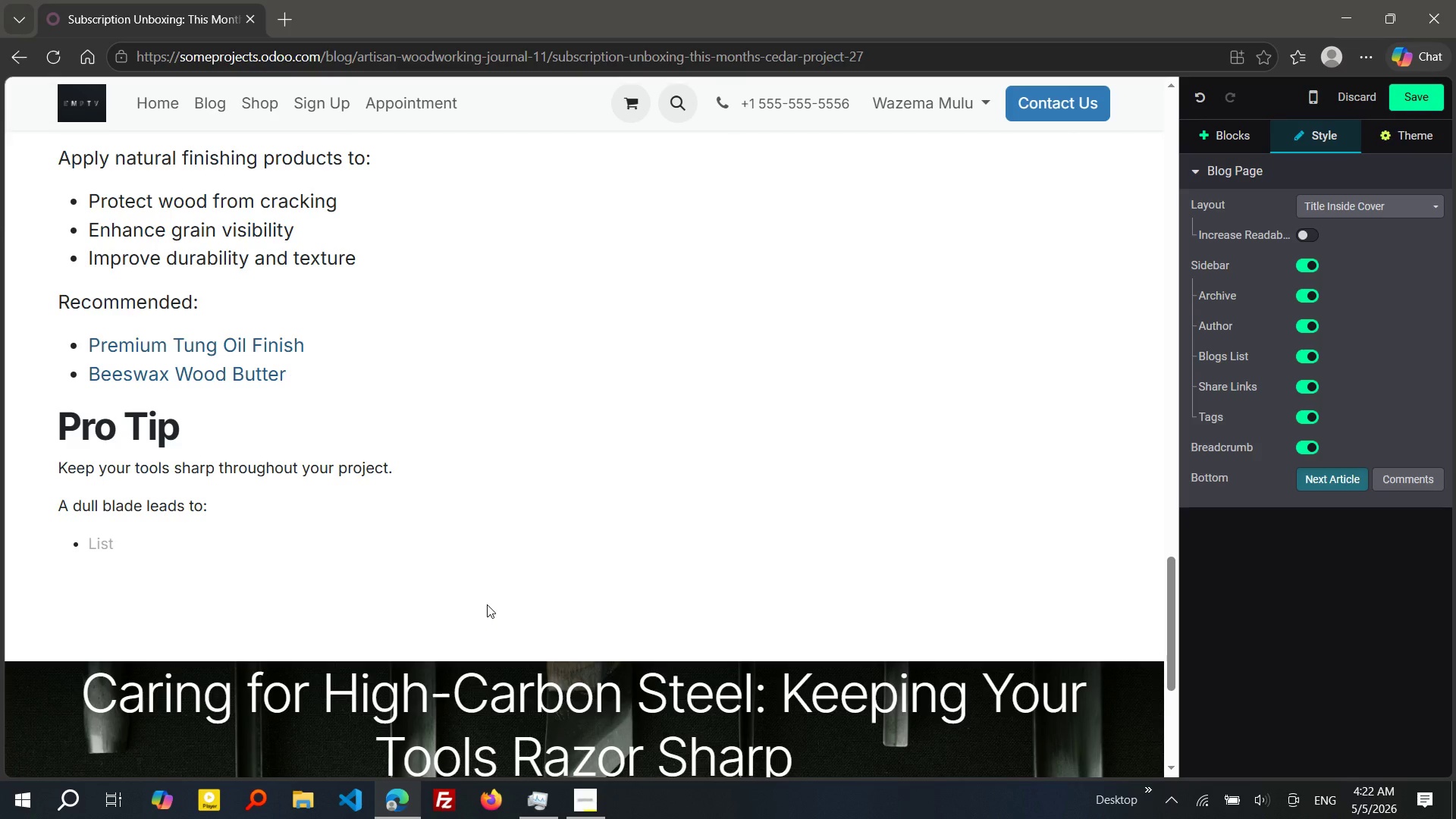 
type(Unv)
key(Backspace)
type(even cuts)
 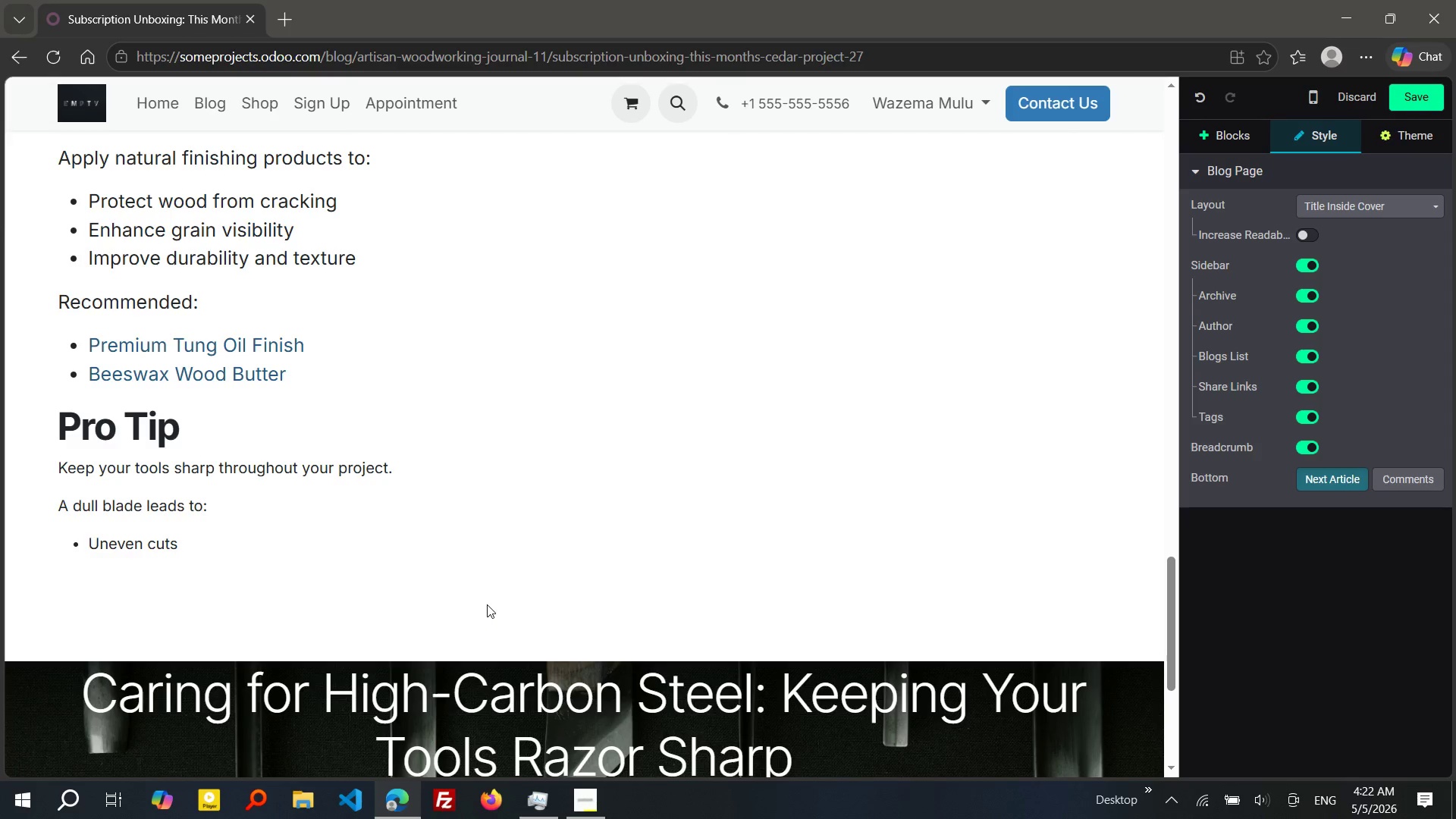 
key(Enter)
 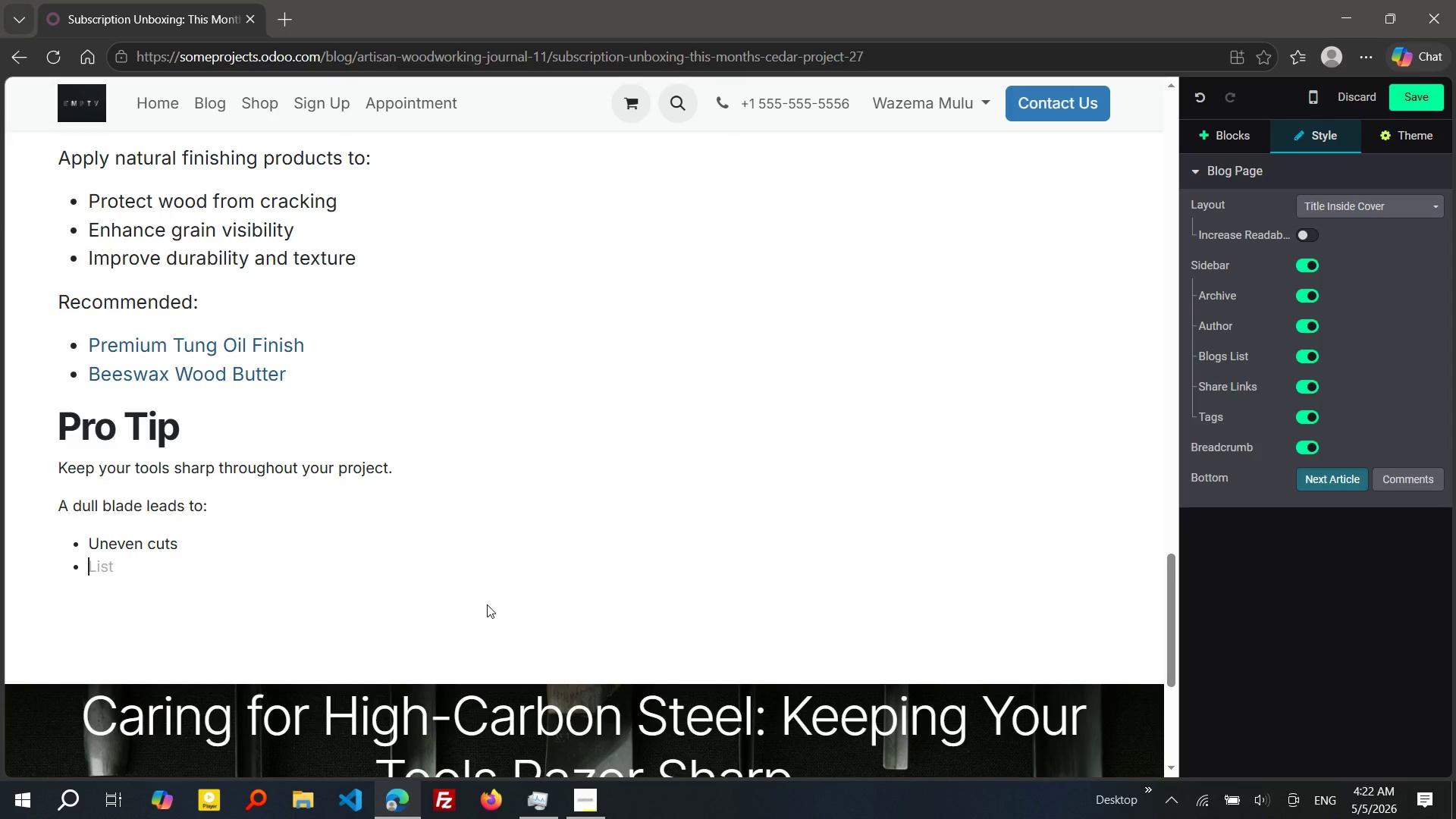 
type(MORE Effort)
 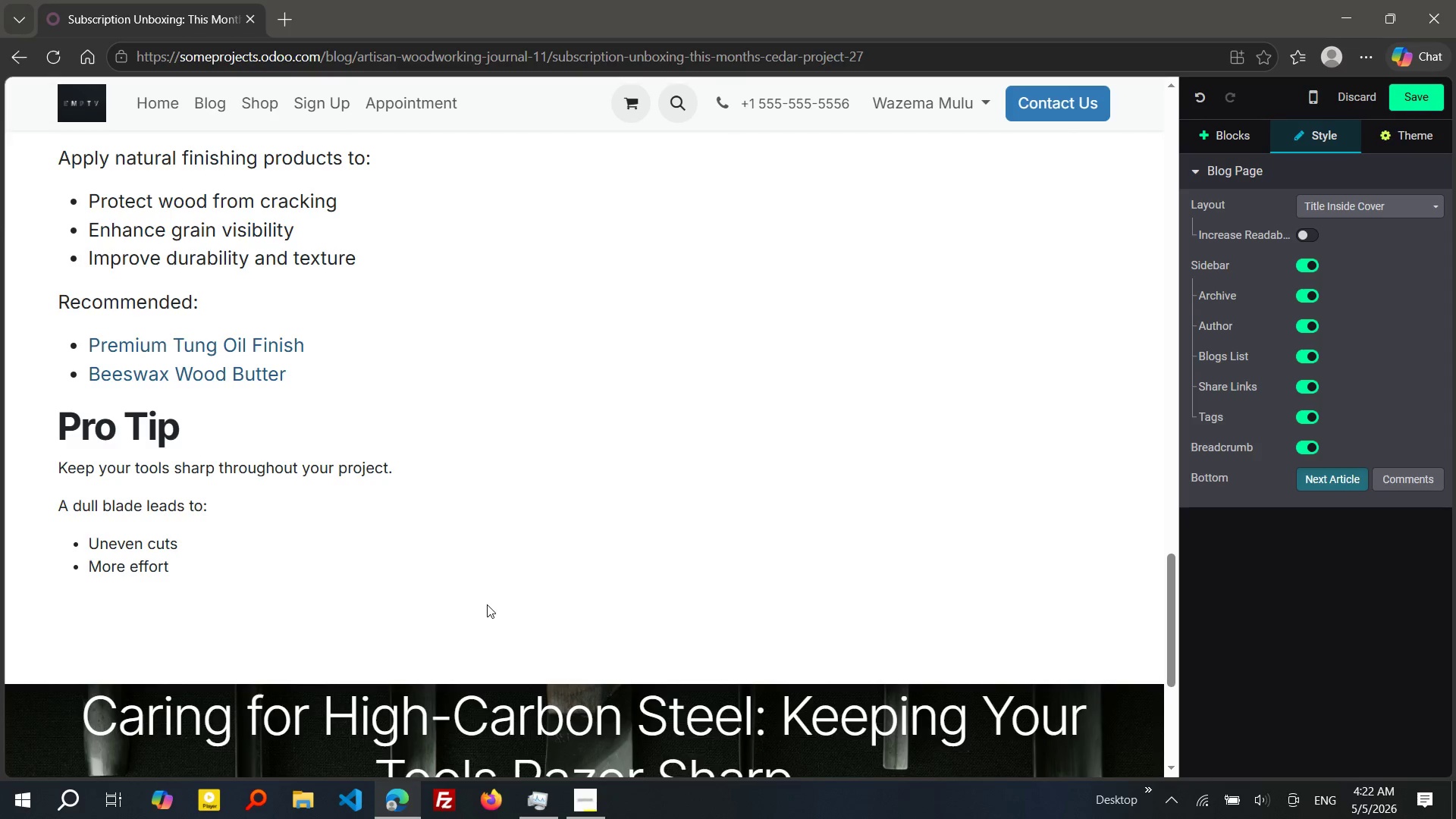 
key(Enter)
 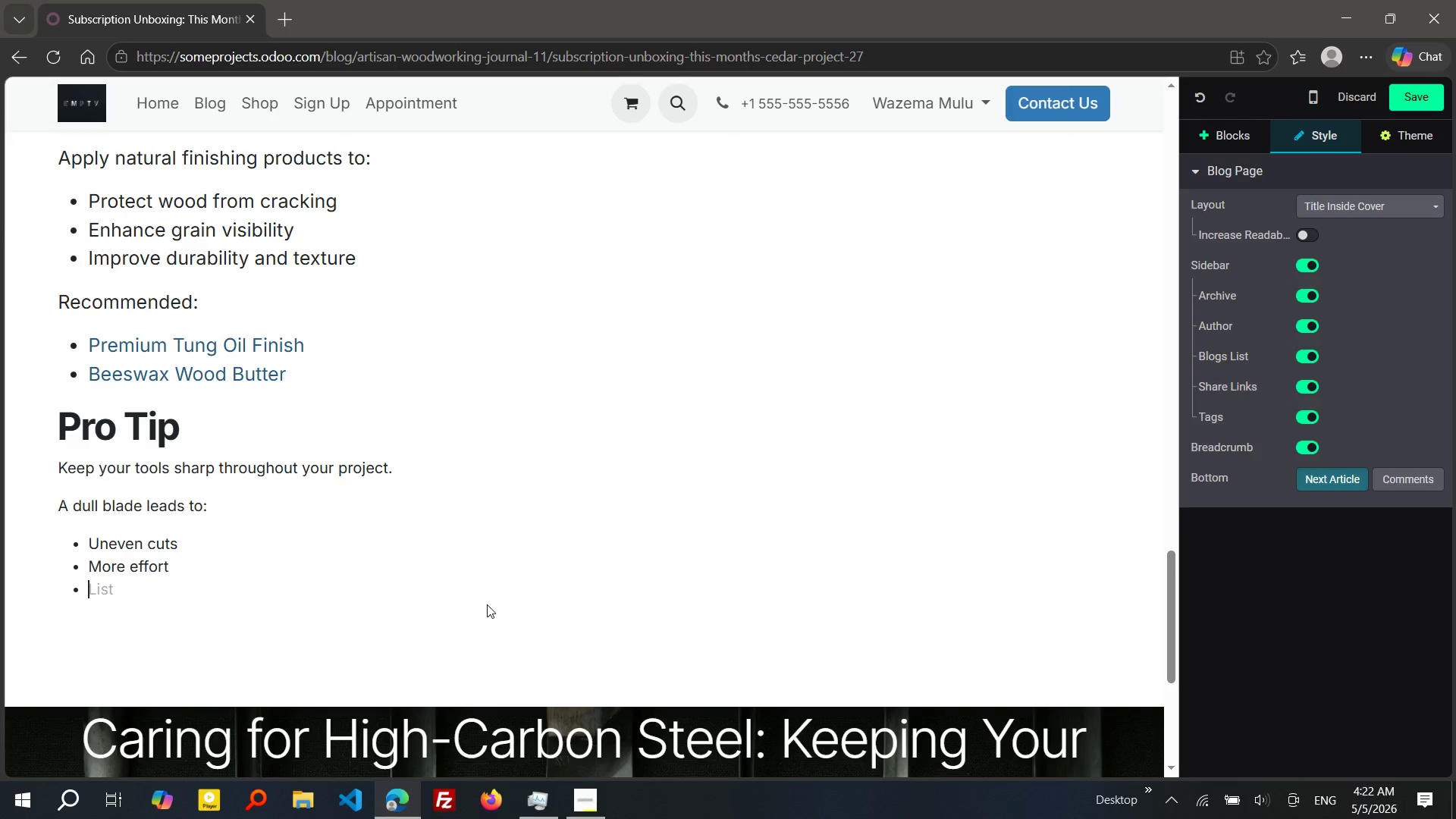 
type(LOWER precision)
 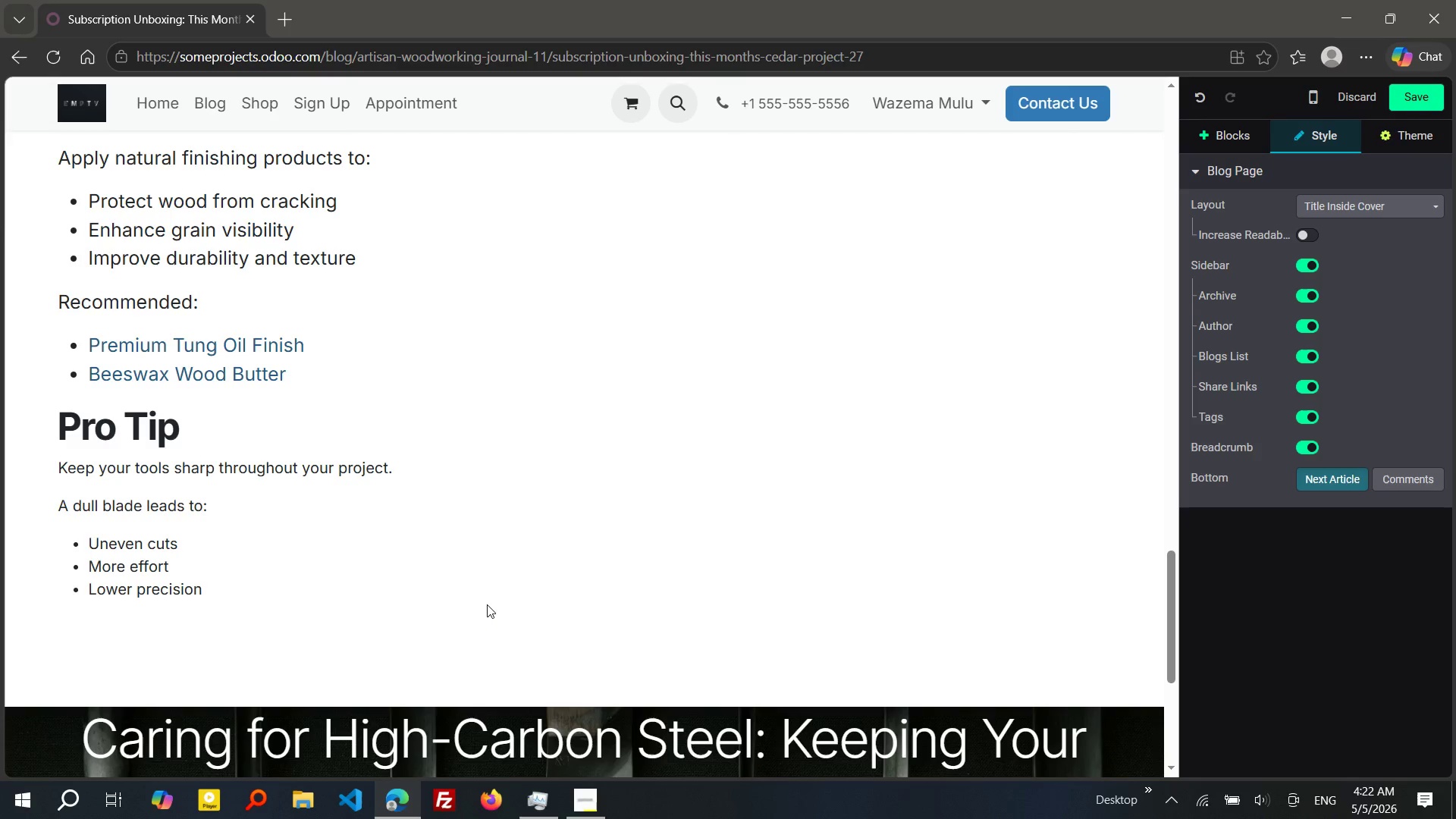 
key(Enter)
 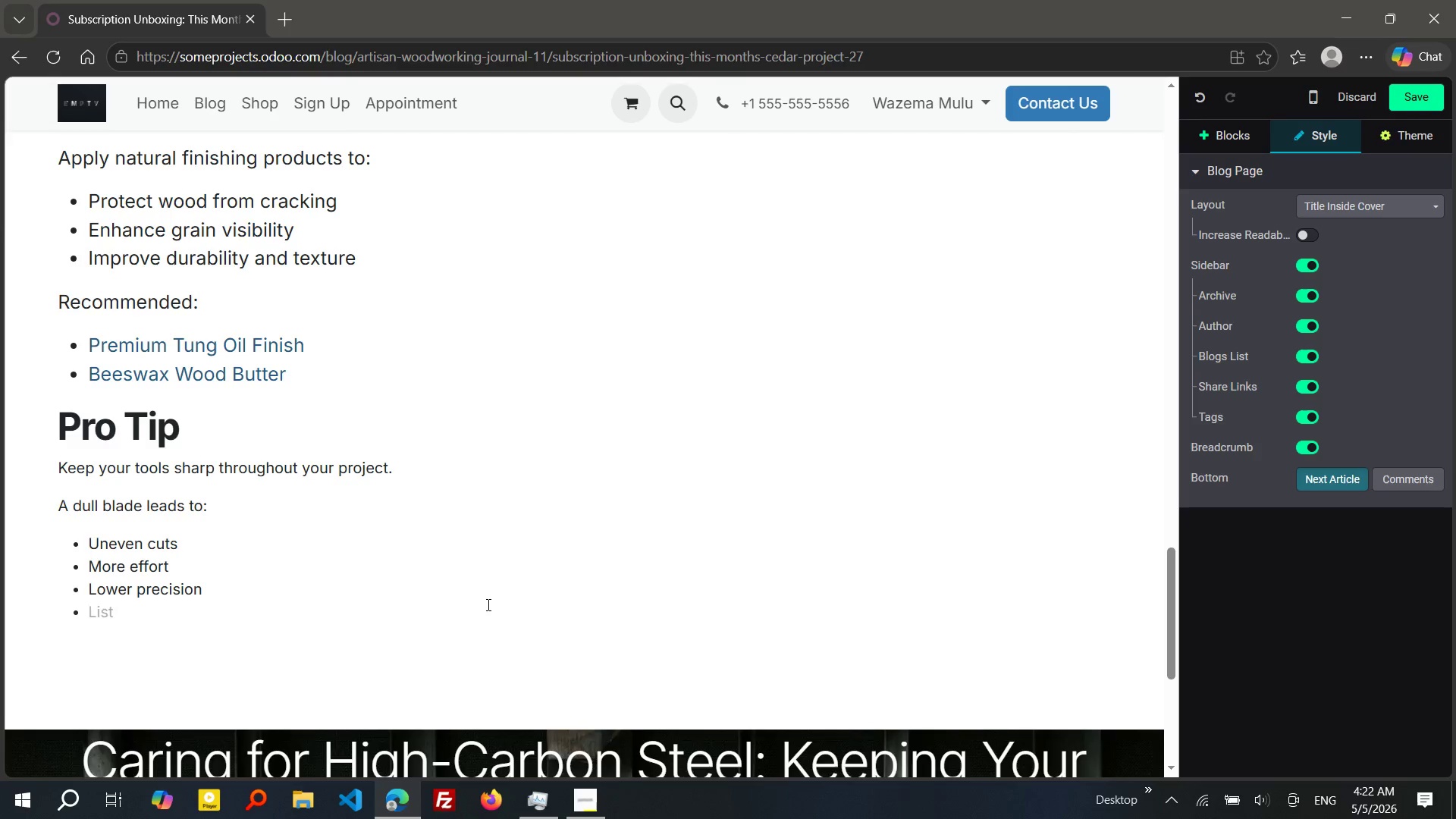 
key(Enter)
 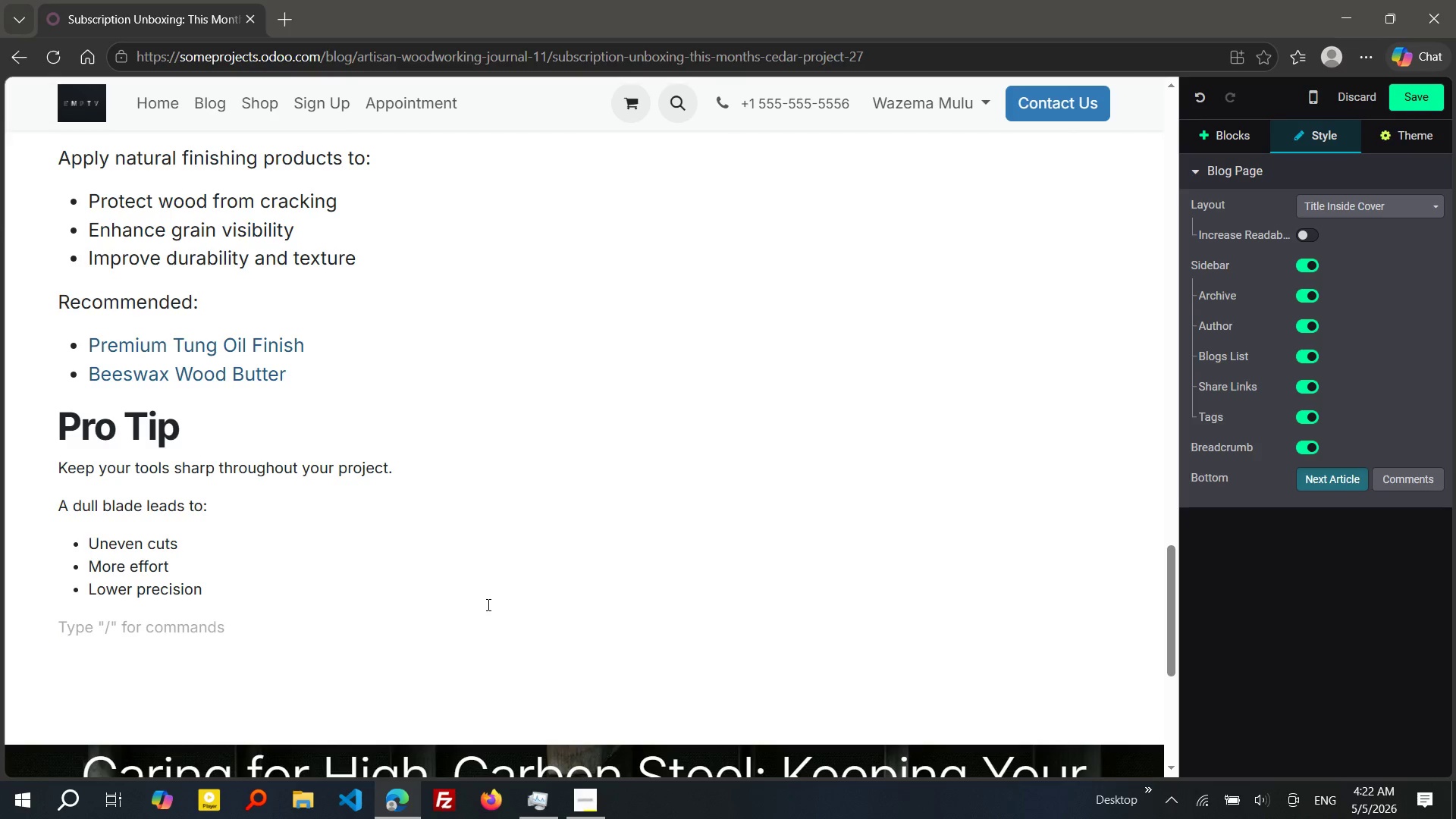 
type(Use a strong regularly to maintain a clean edge.)
 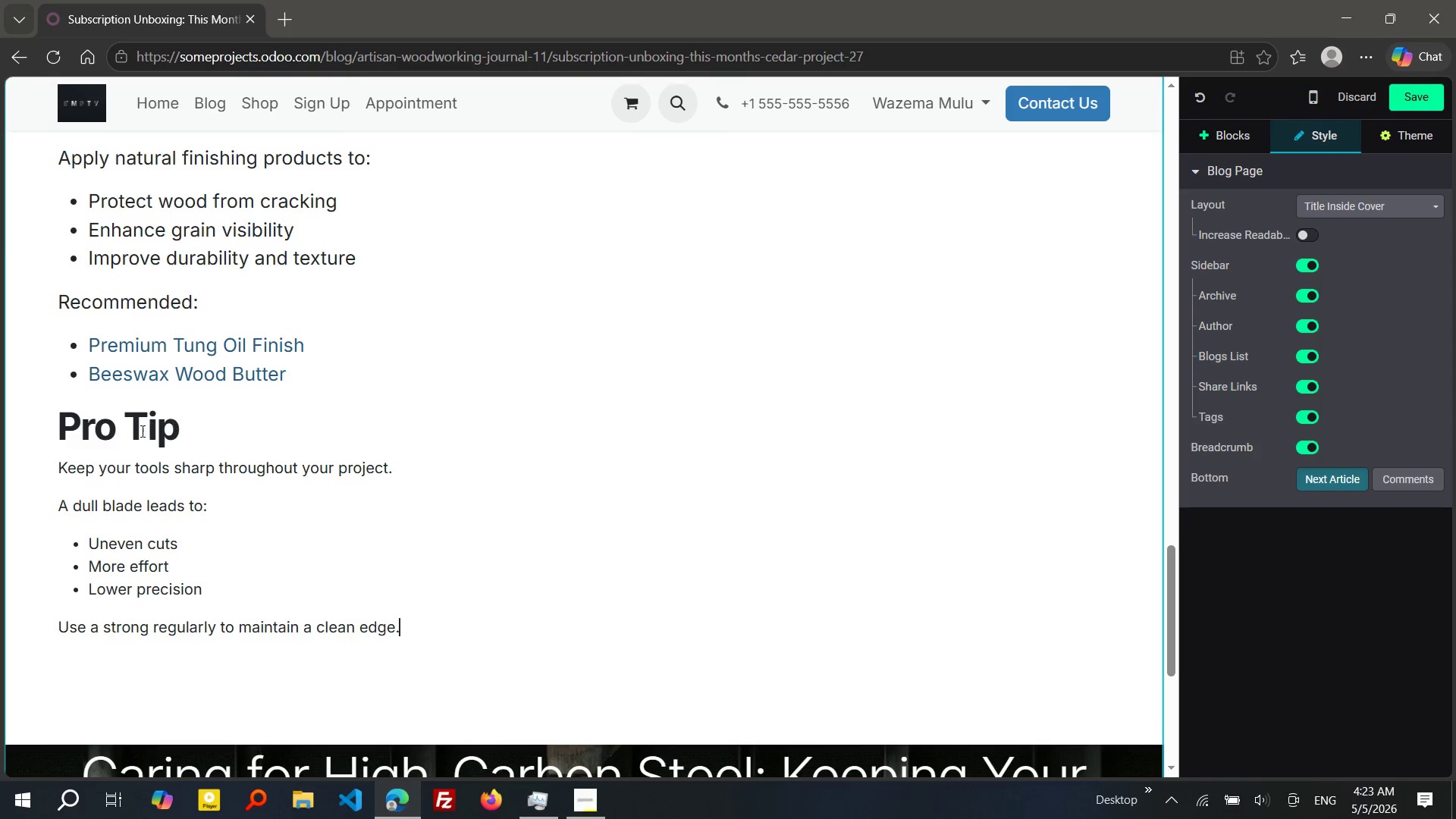 
left_click([64, 438])
 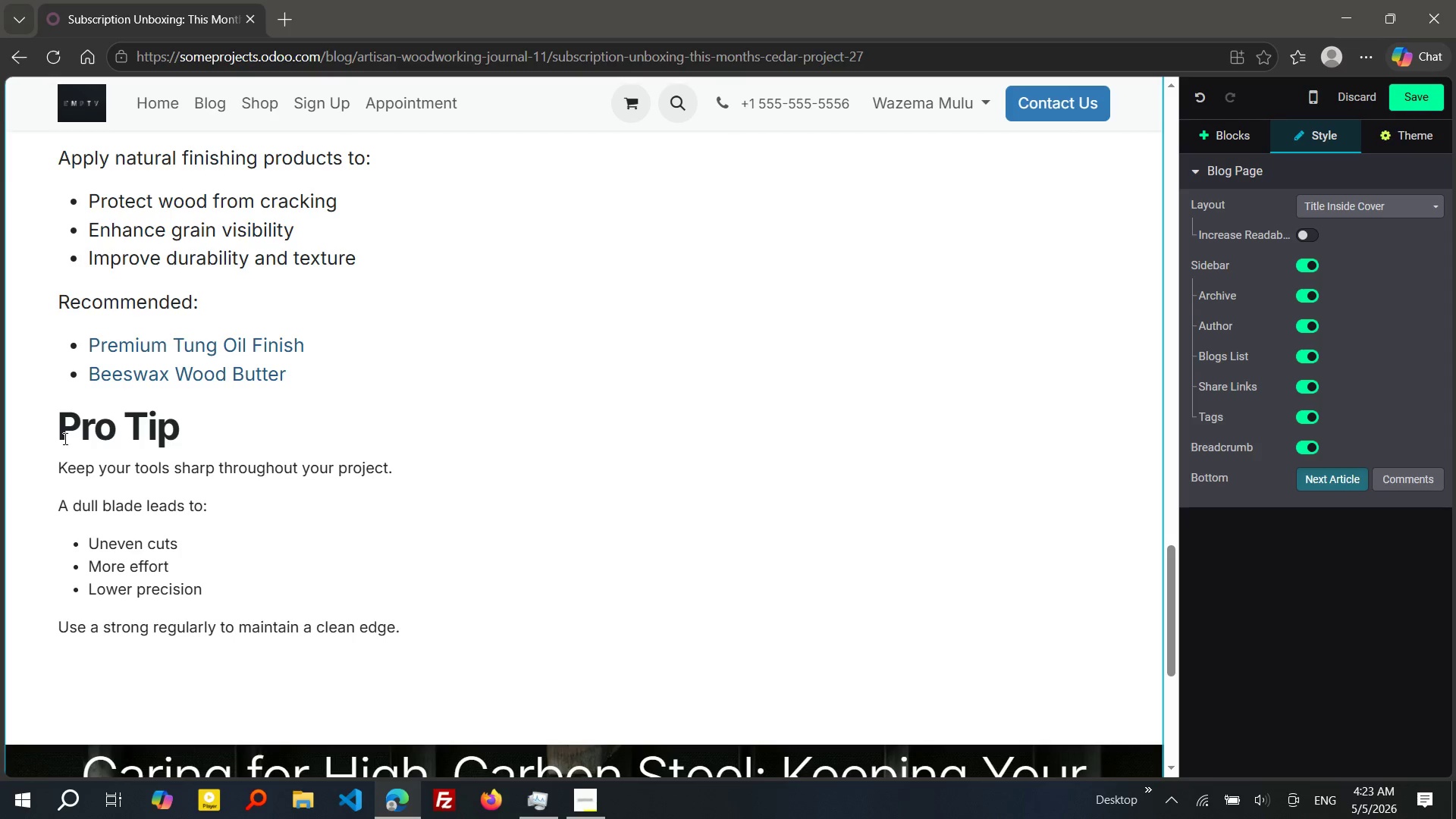 
key(Enter)
 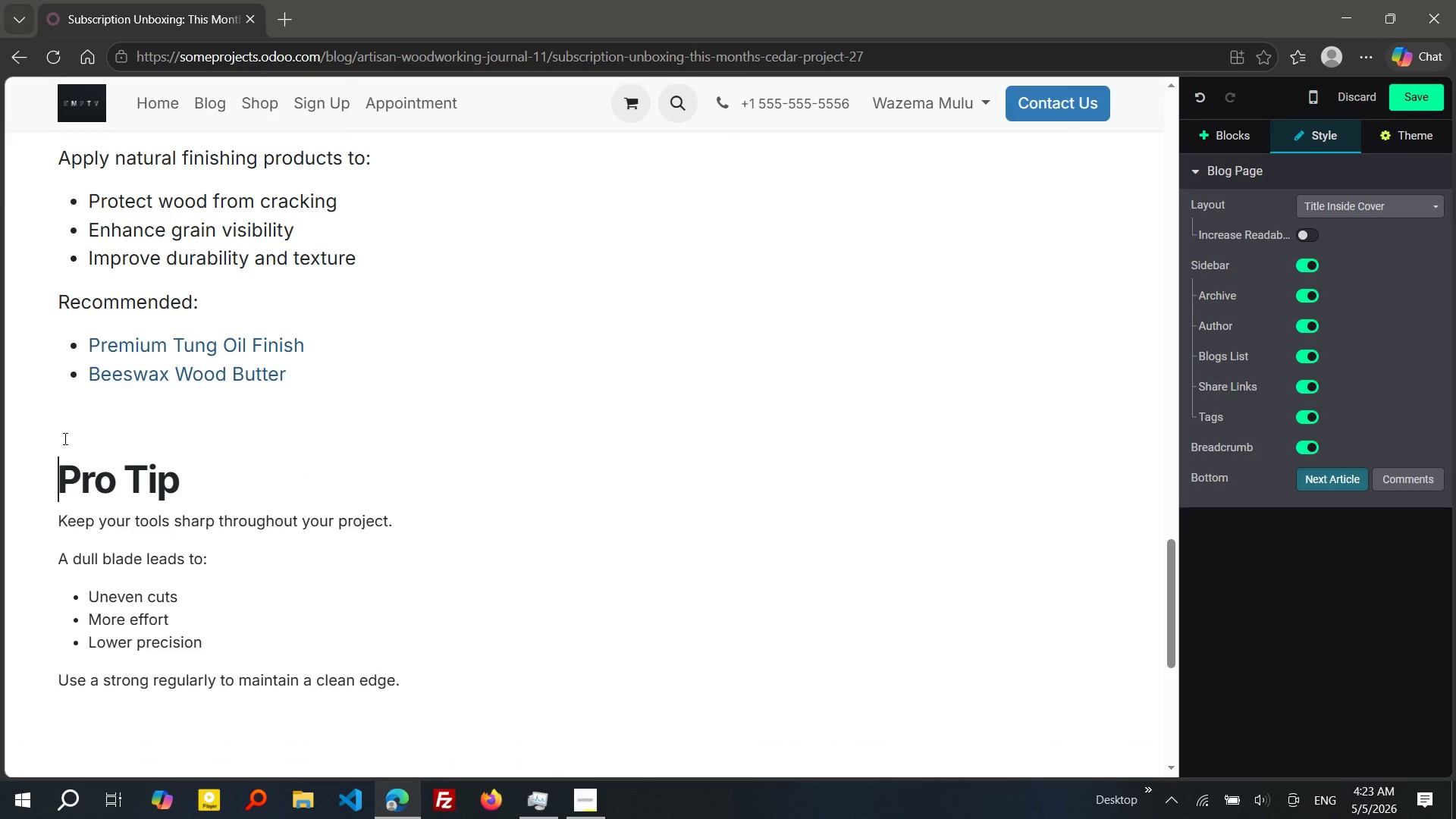 
key(ArrowUp)
 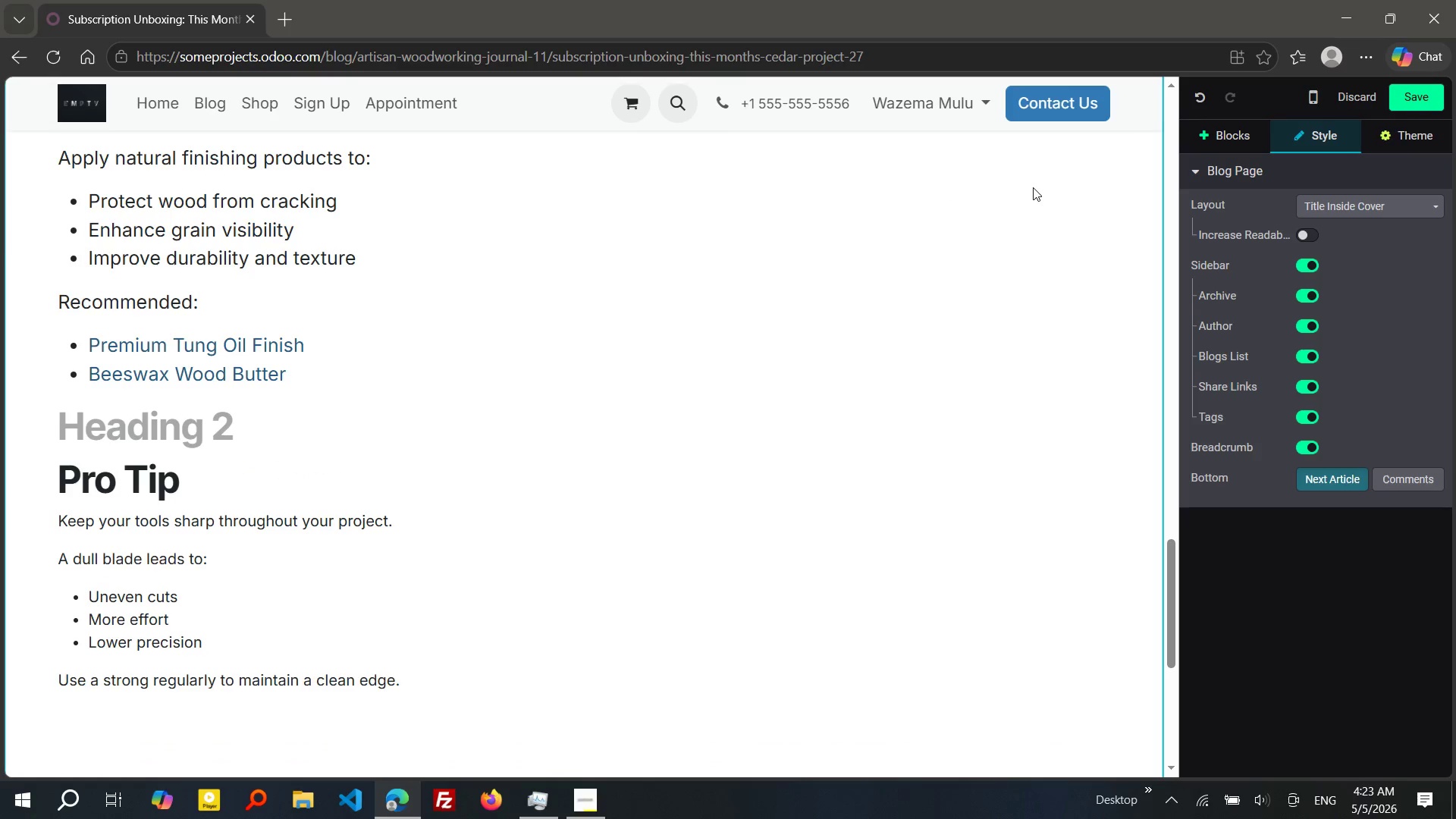 
left_click([1218, 137])
 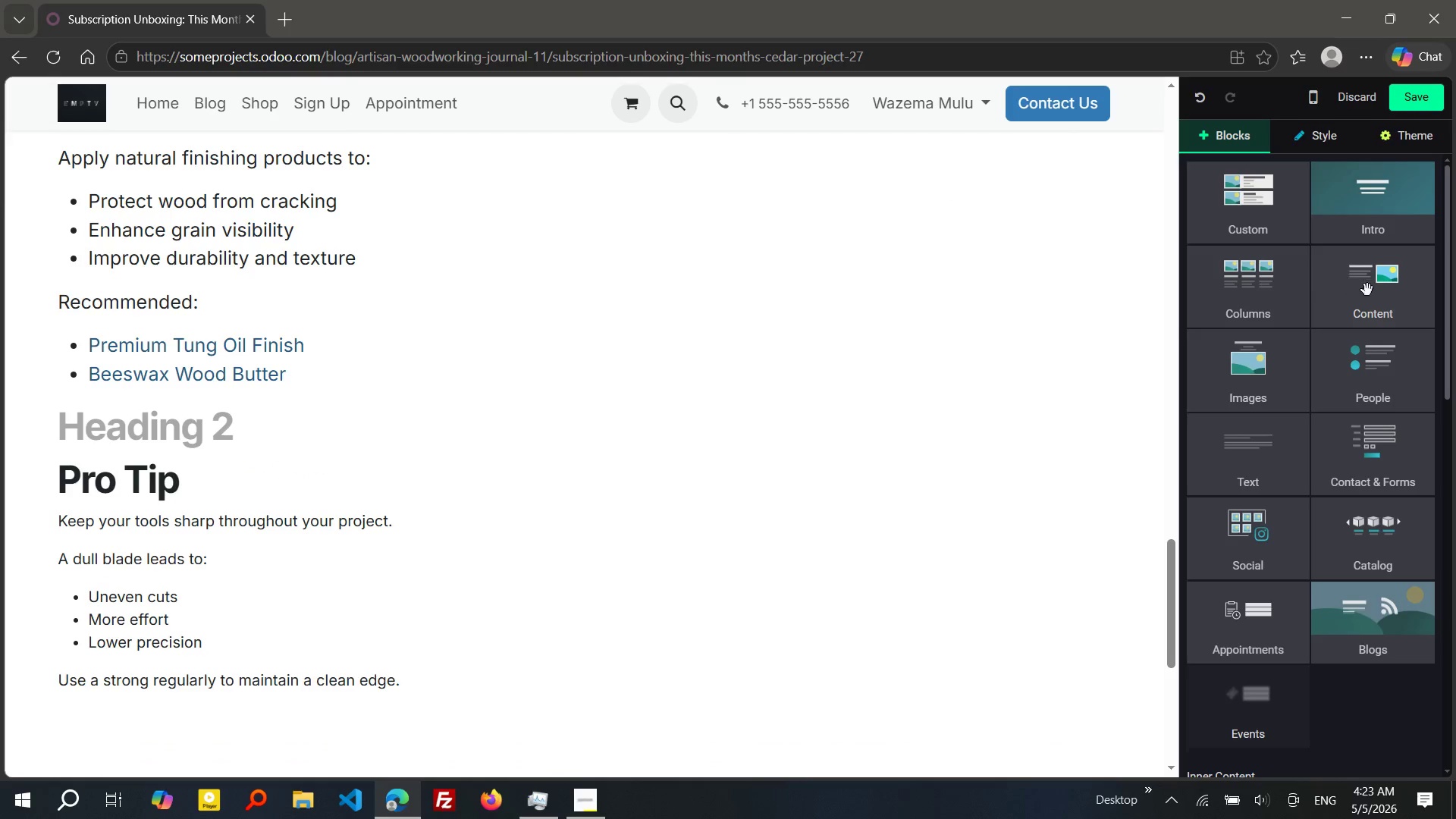 
left_click_drag(start_coordinate=[1381, 293], to_coordinate=[435, 443])
 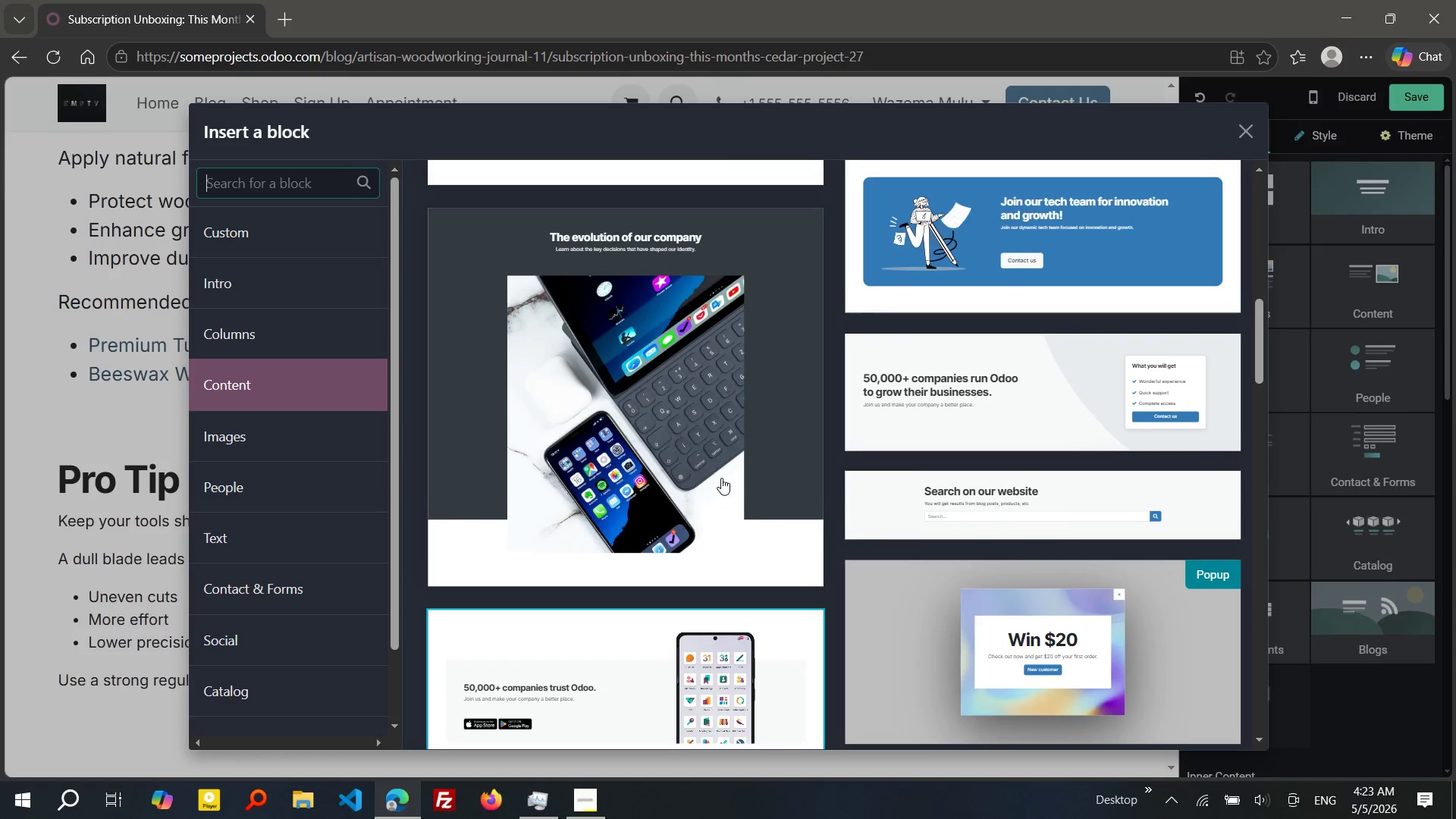 
wait(21.14)
 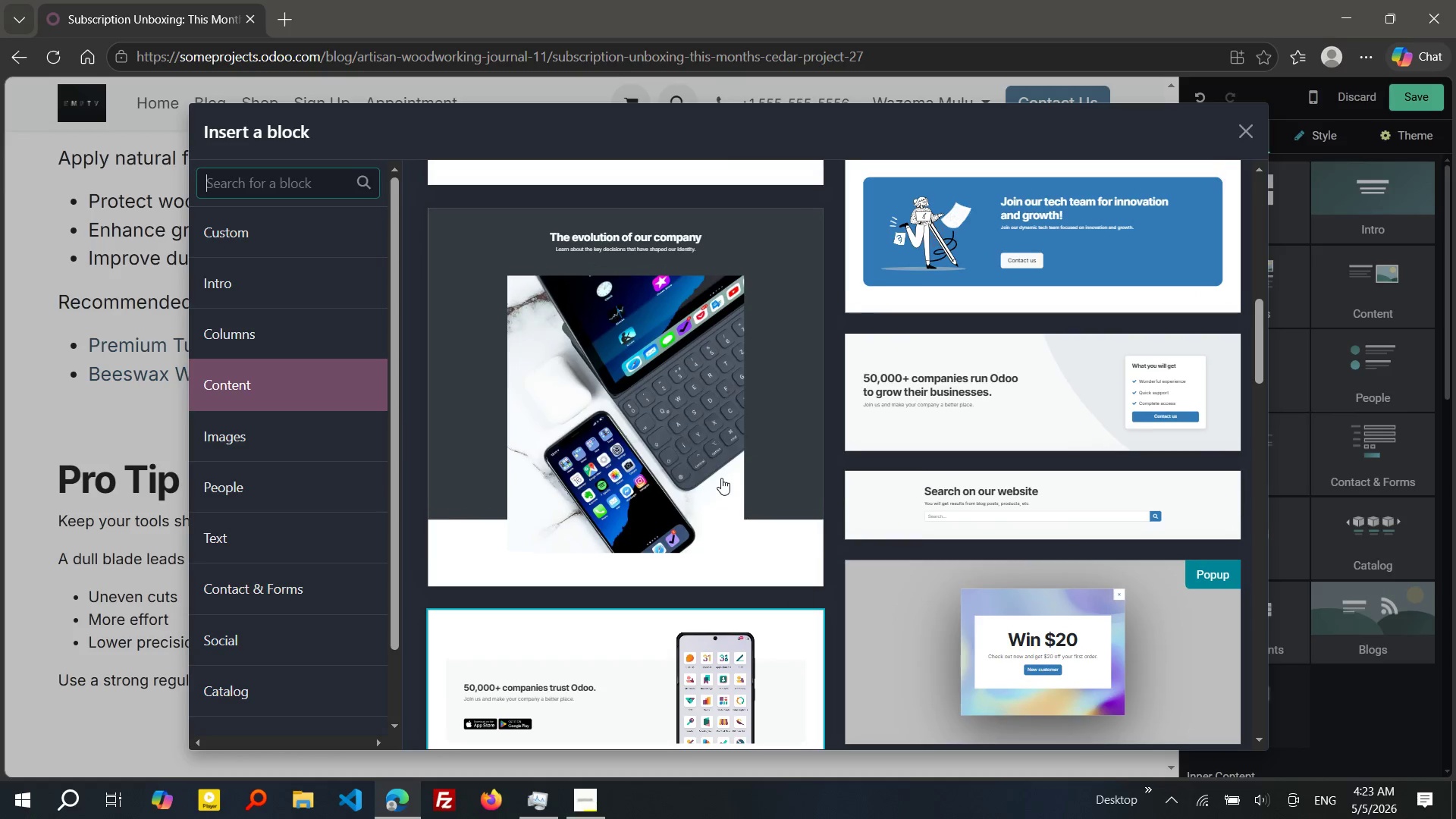 
left_click([308, 334])
 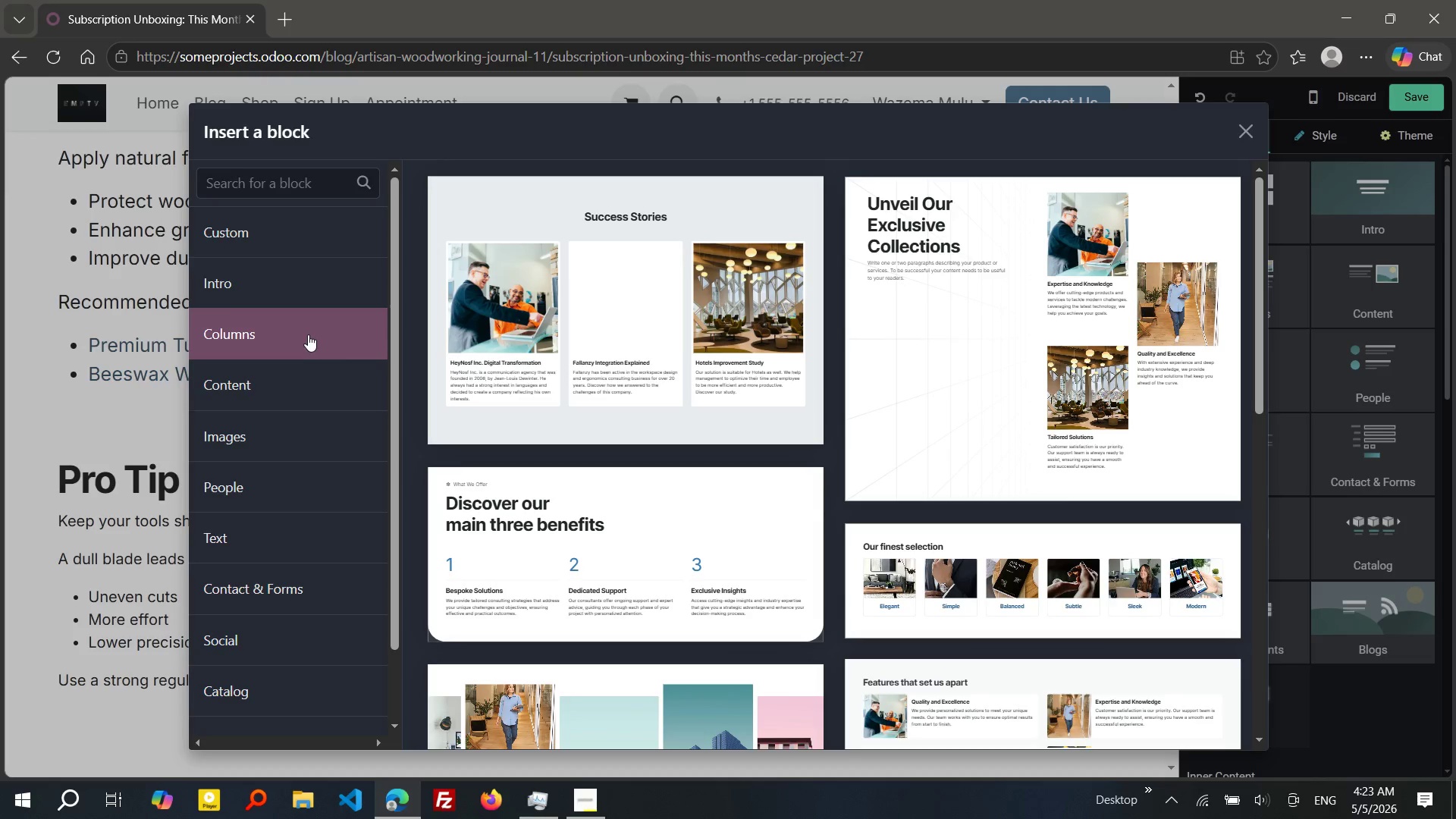 
mouse_move([579, 436])
 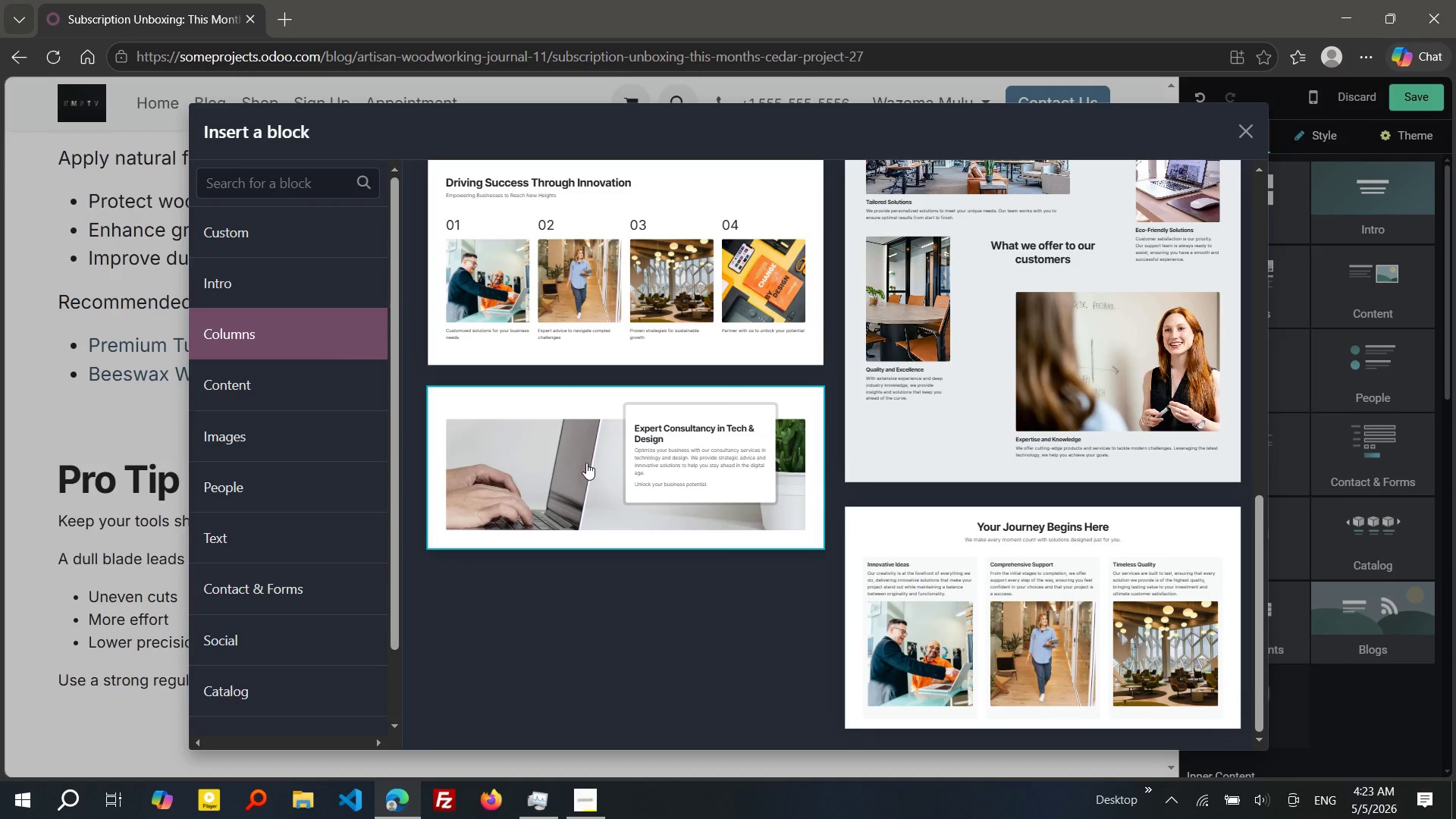 
left_click([586, 463])
 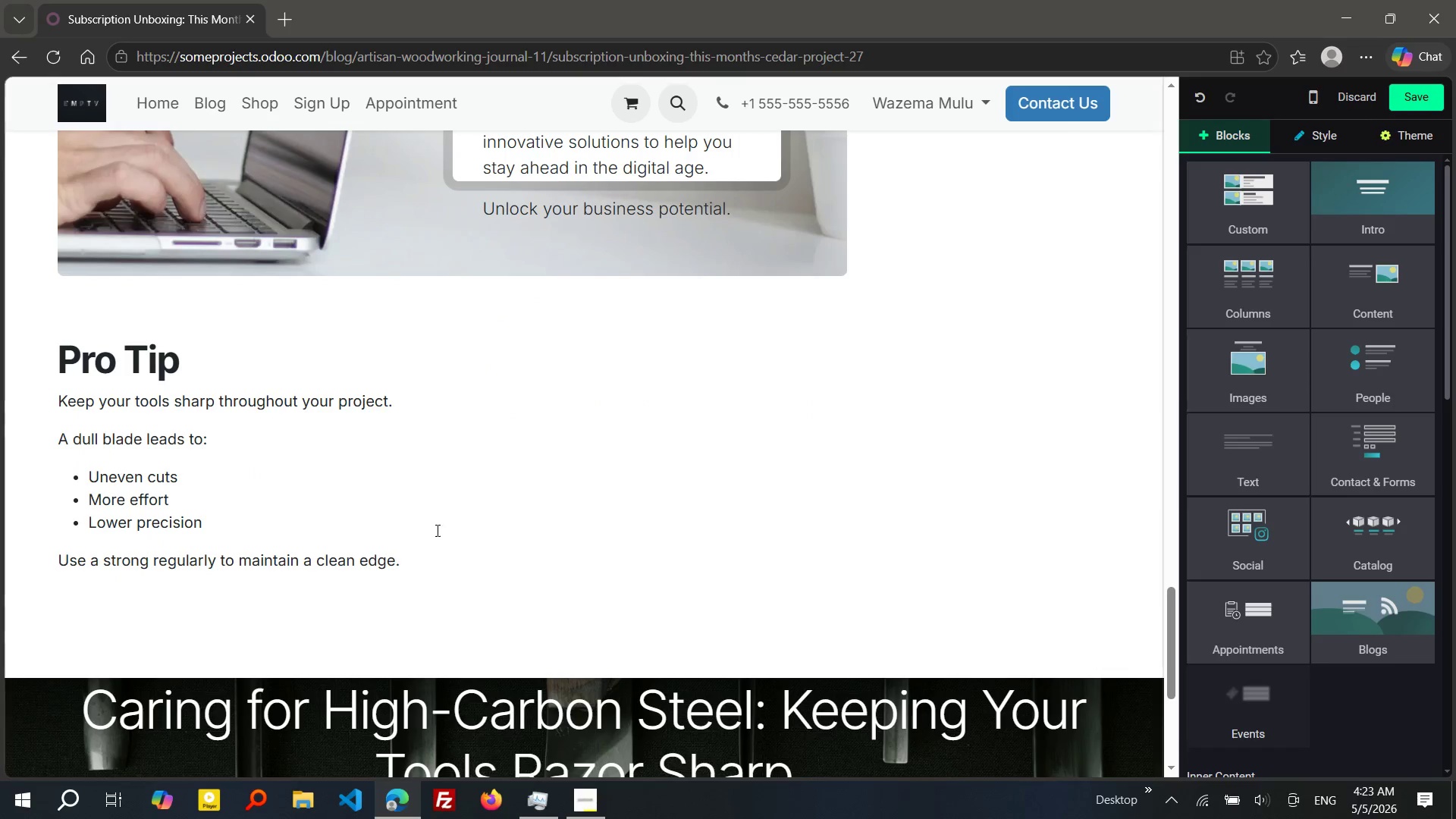 
left_click_drag(start_coordinate=[406, 548], to_coordinate=[67, 356])
 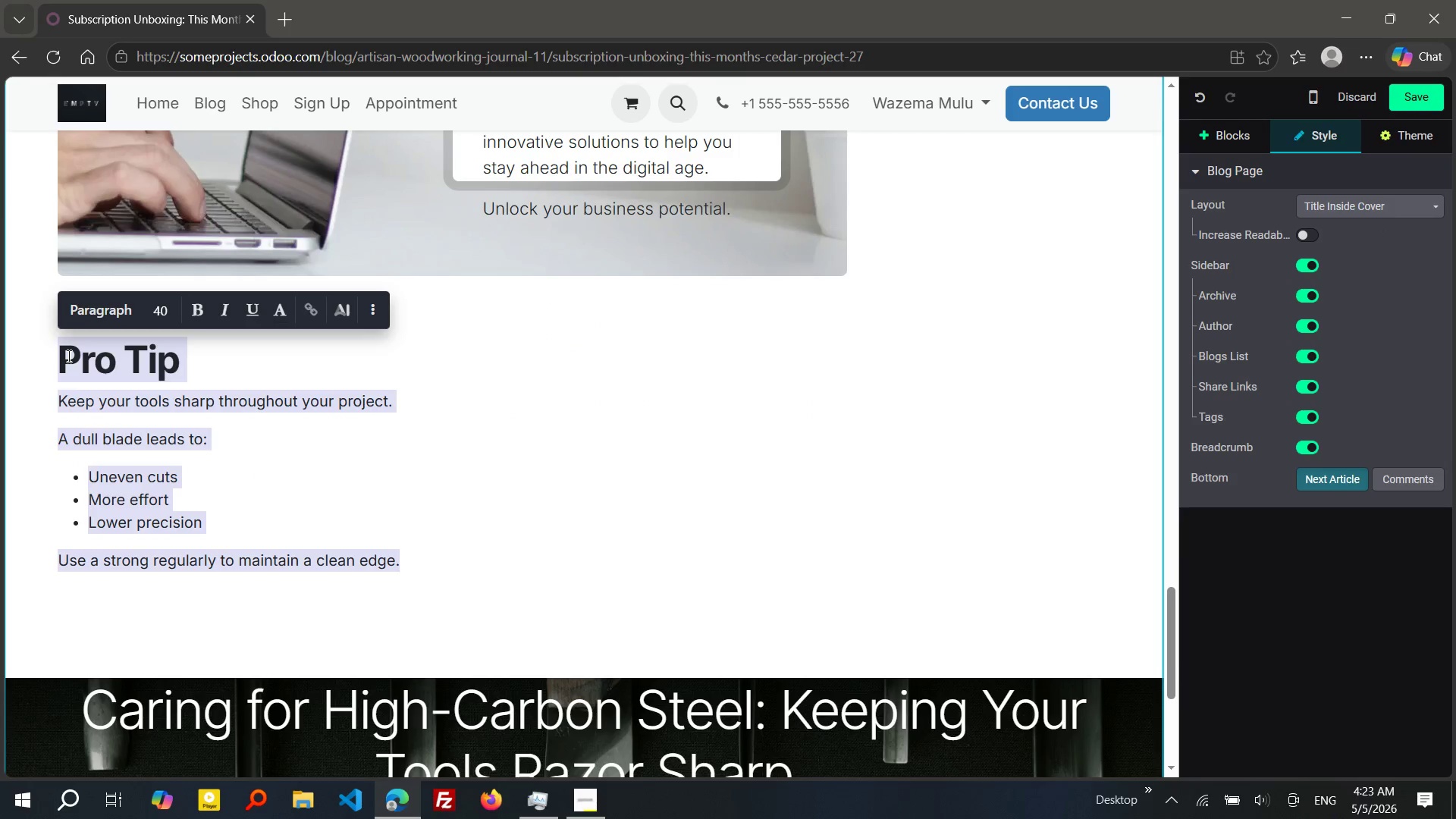 
hold_key(key=ControlLeft, duration=0.38)
 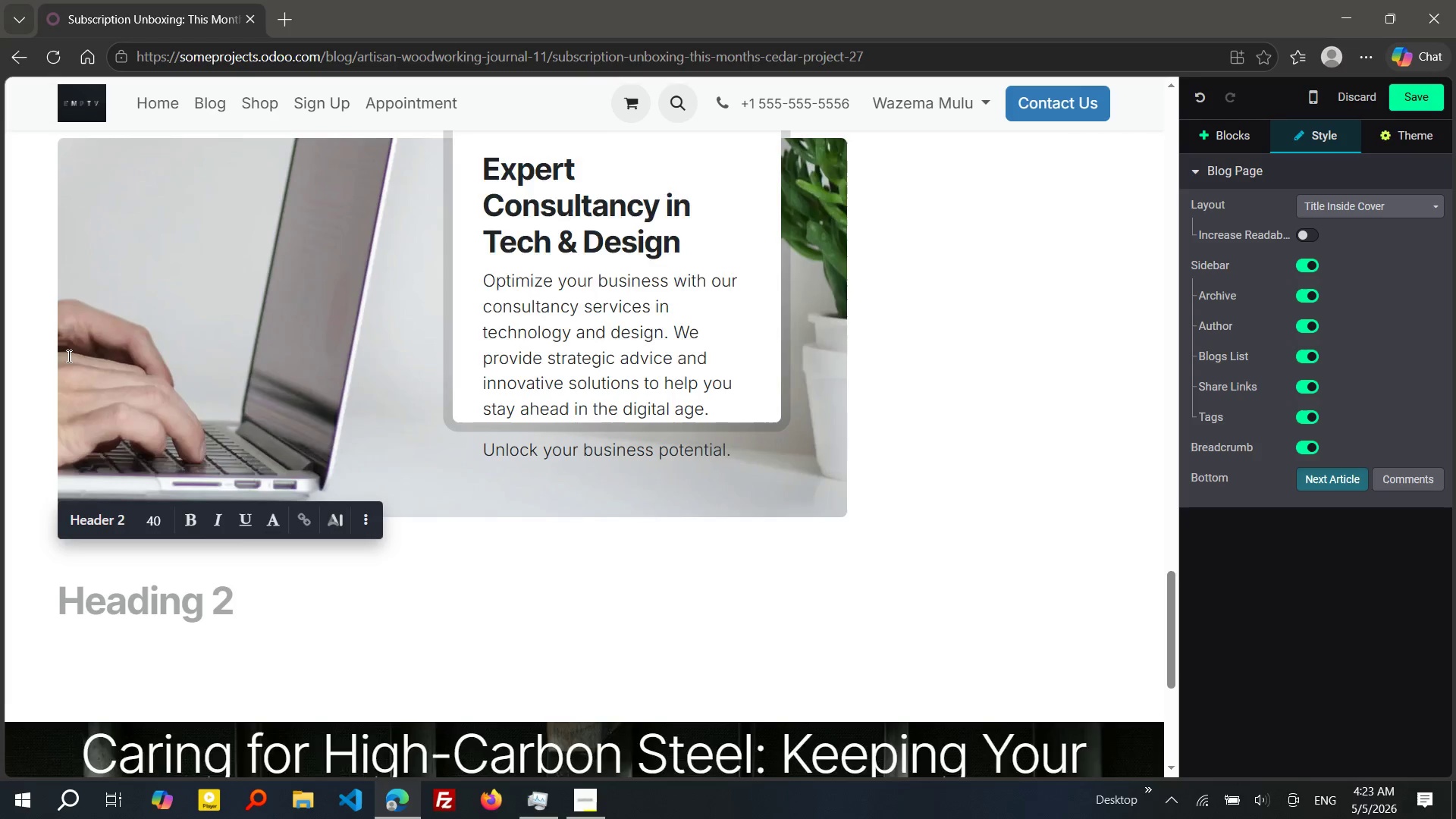 
key(X)
 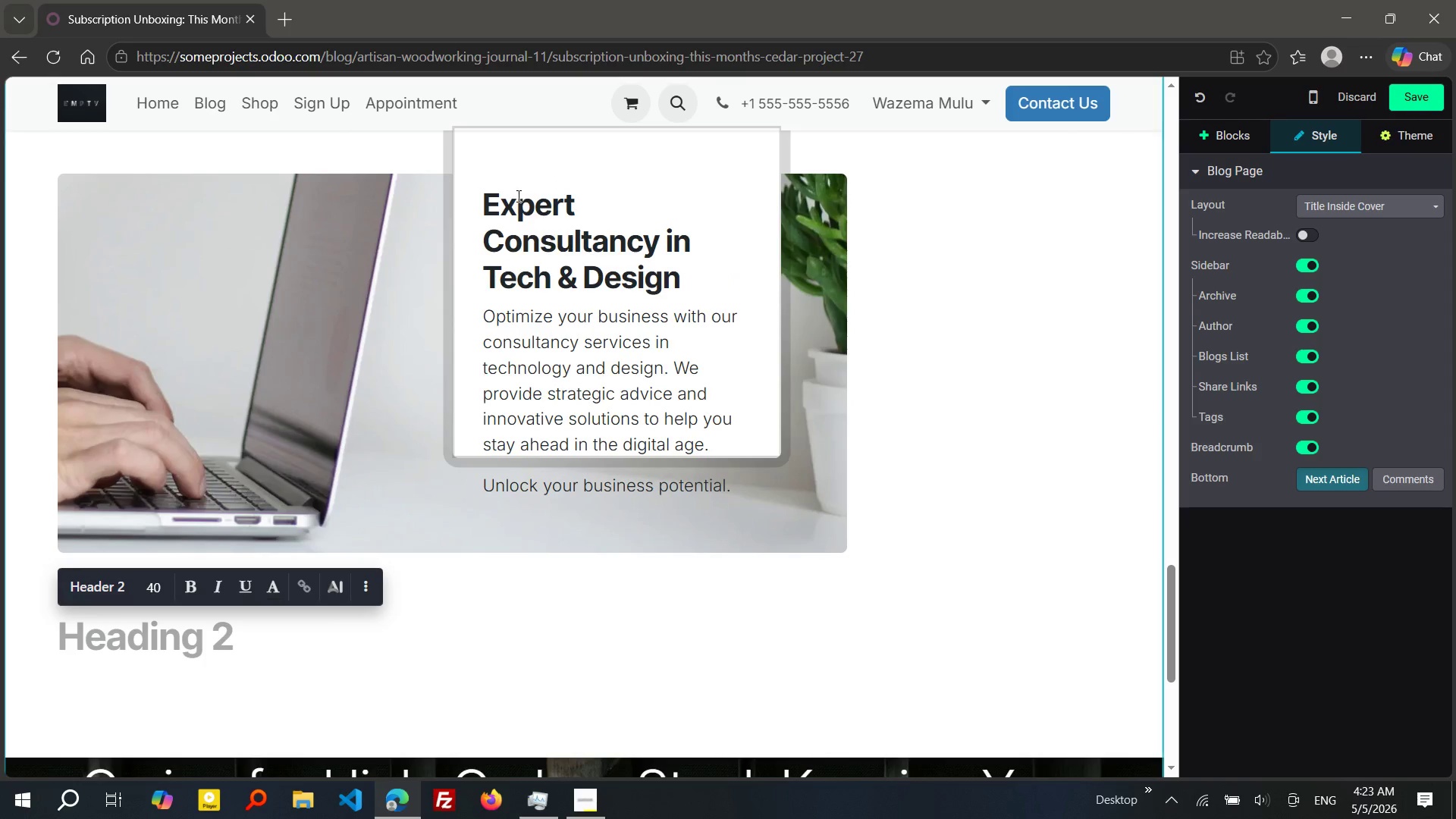 
left_click_drag(start_coordinate=[490, 197], to_coordinate=[726, 481])
 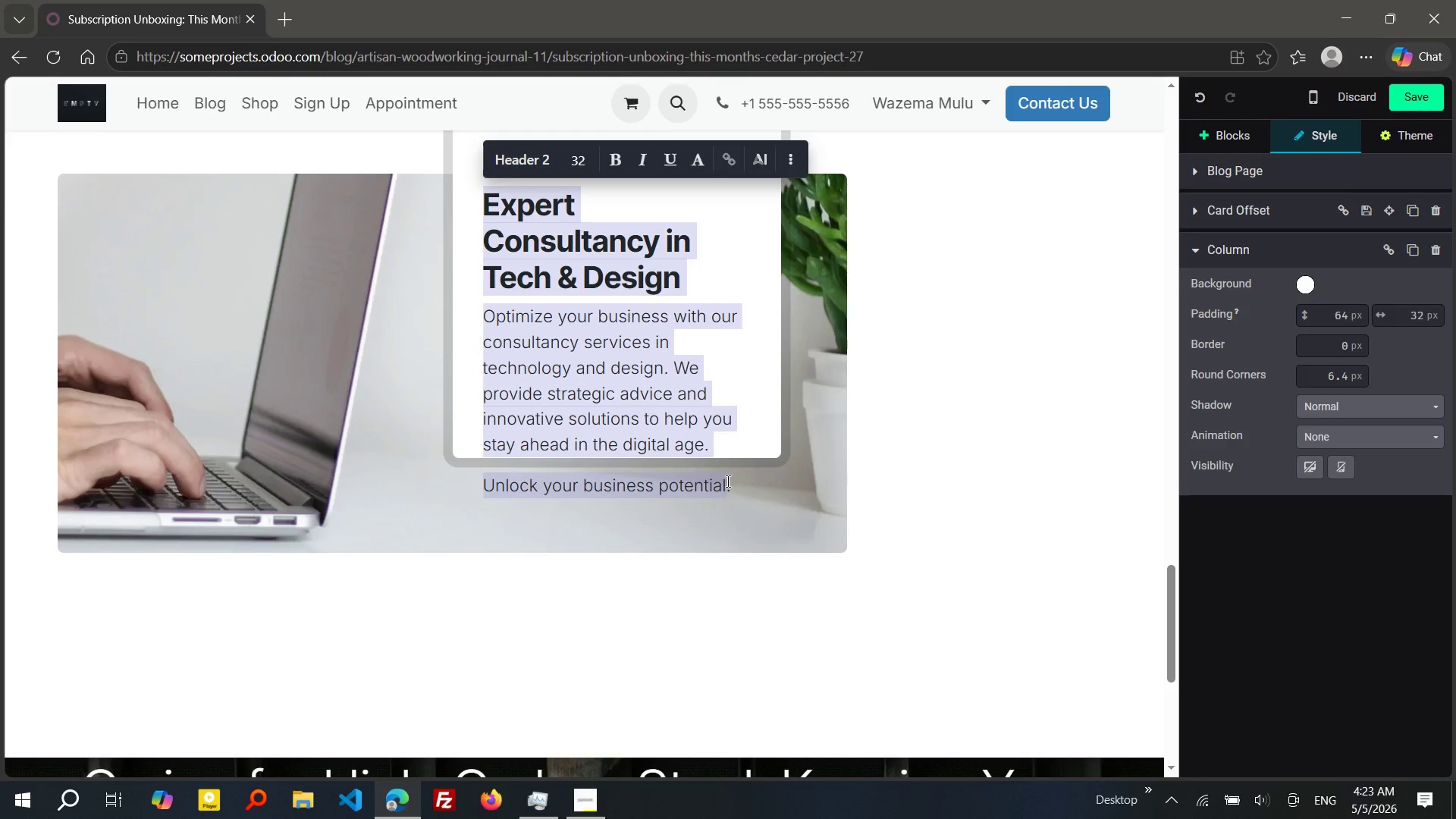 
key(Control+V)
 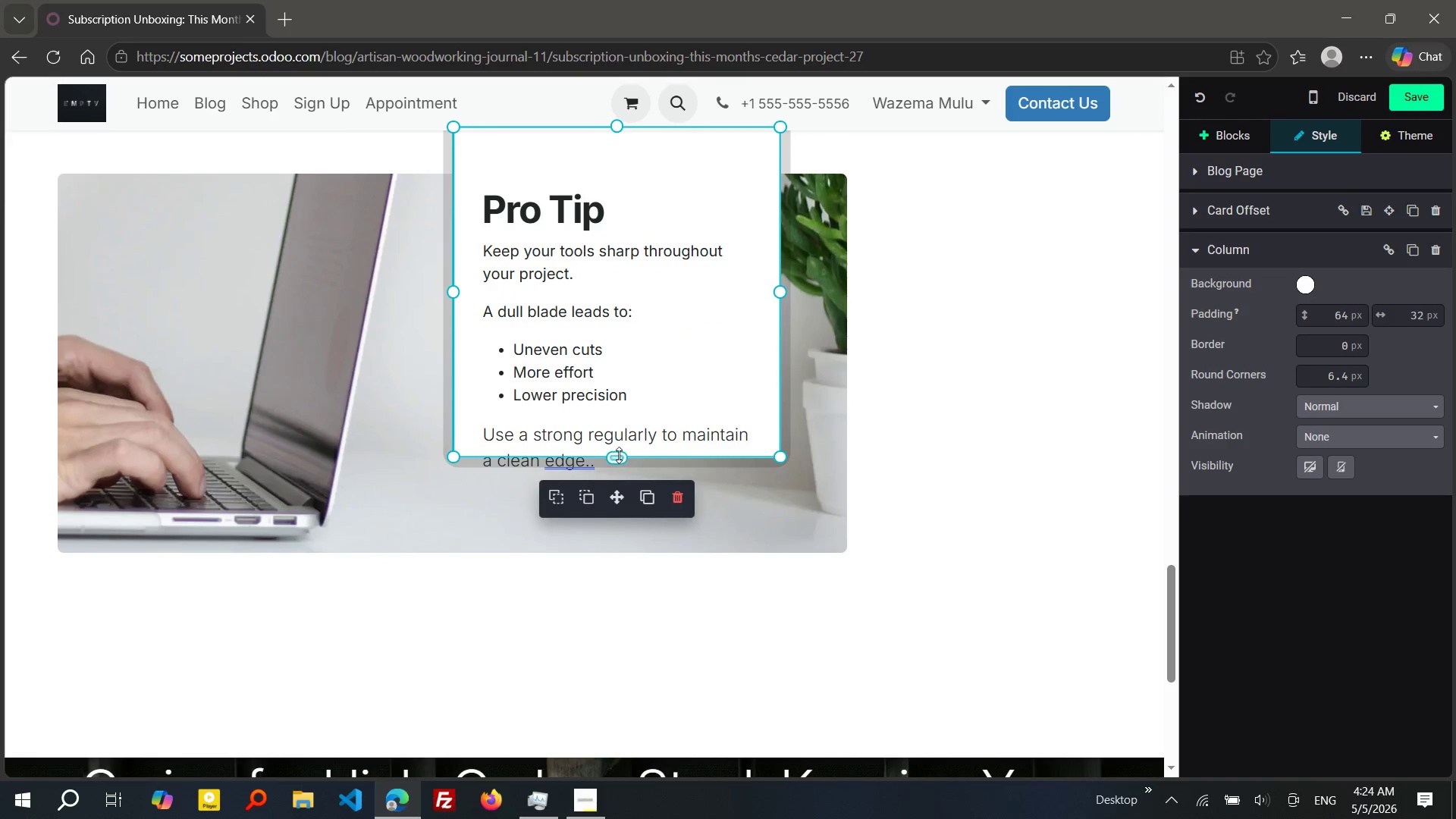 
left_click_drag(start_coordinate=[613, 451], to_coordinate=[621, 478])
 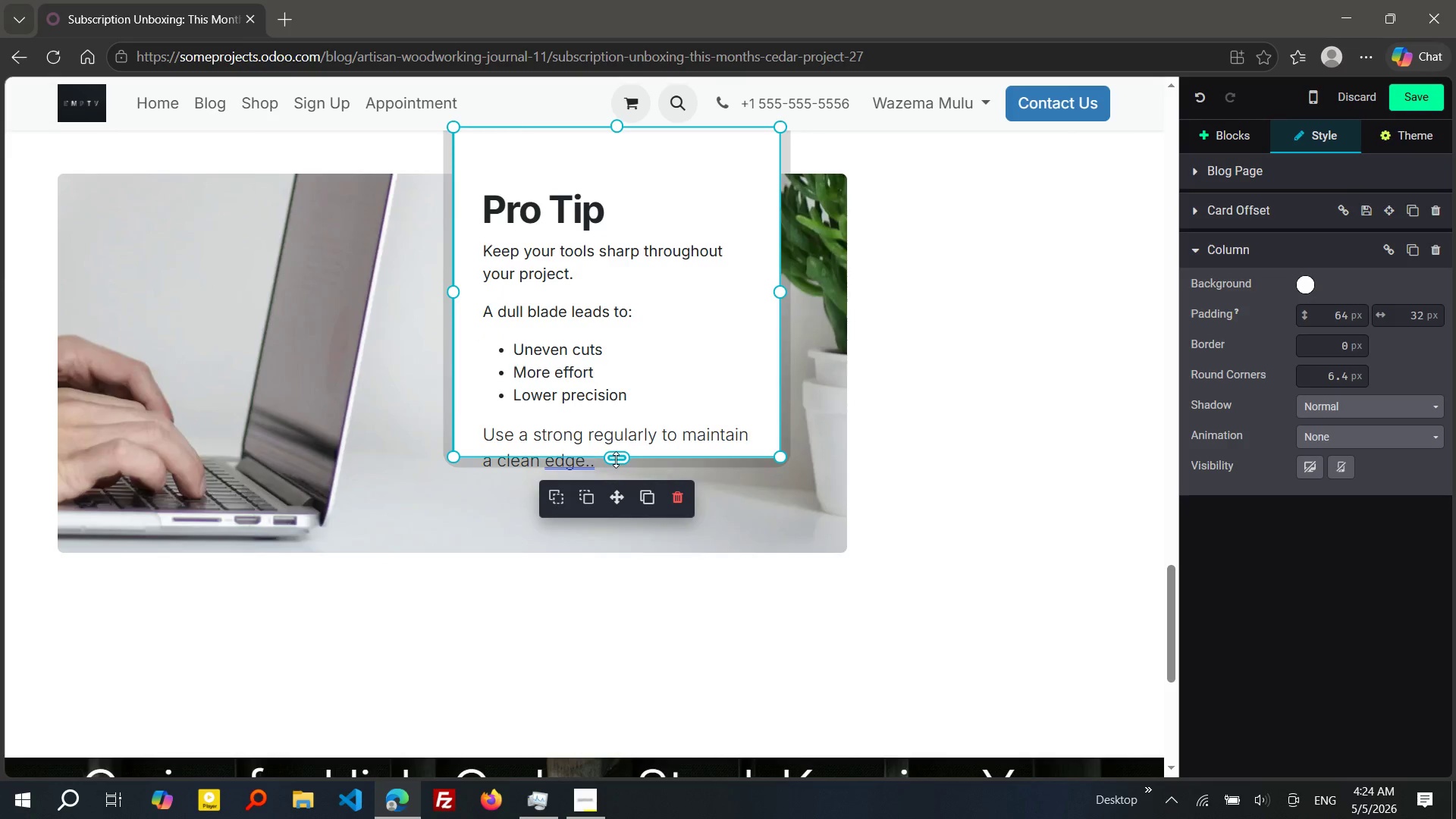 
left_click_drag(start_coordinate=[616, 460], to_coordinate=[616, 491])
 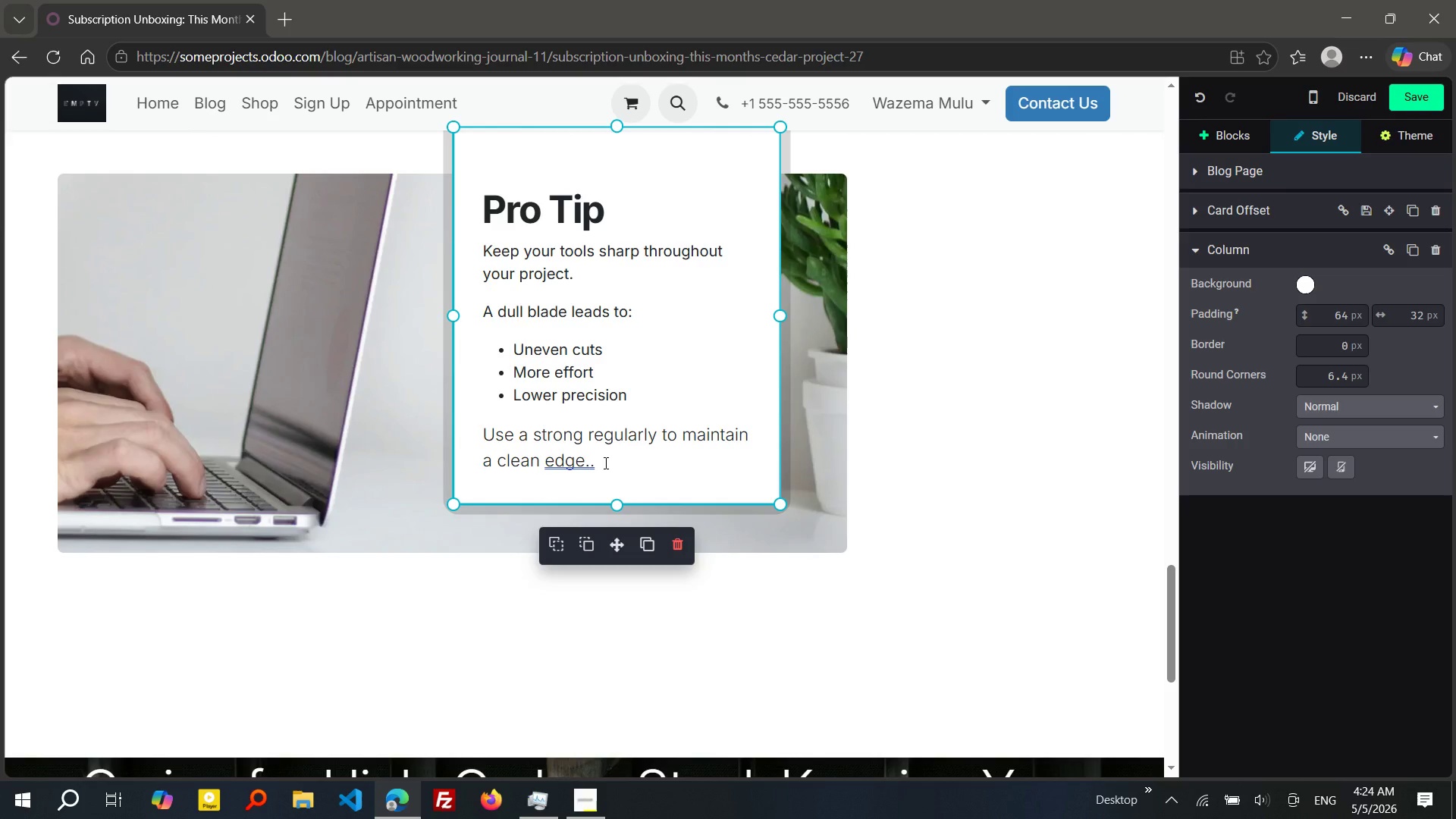 
key(Backspace)
 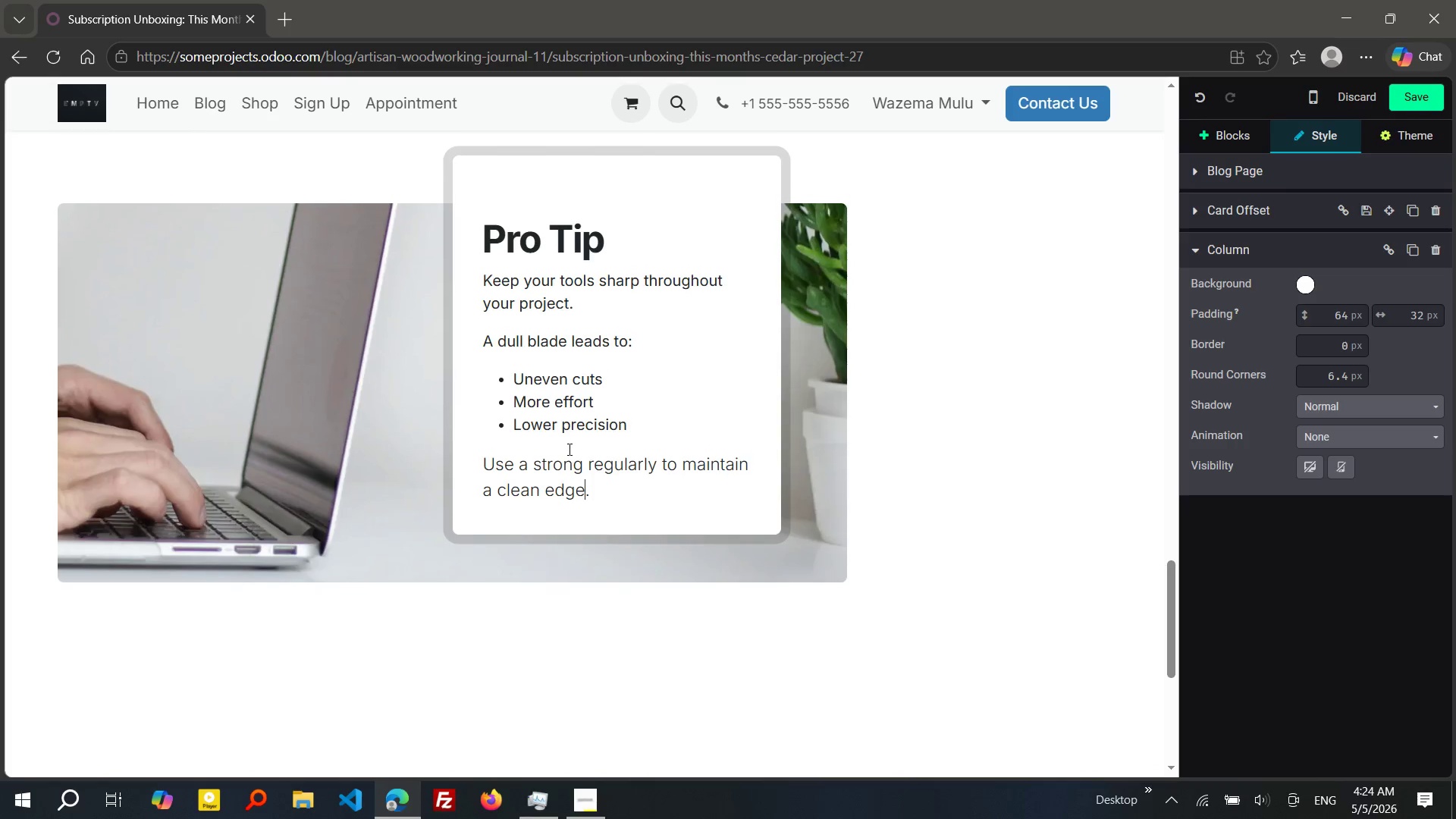 
left_click_drag(start_coordinate=[593, 494], to_coordinate=[470, 291])
 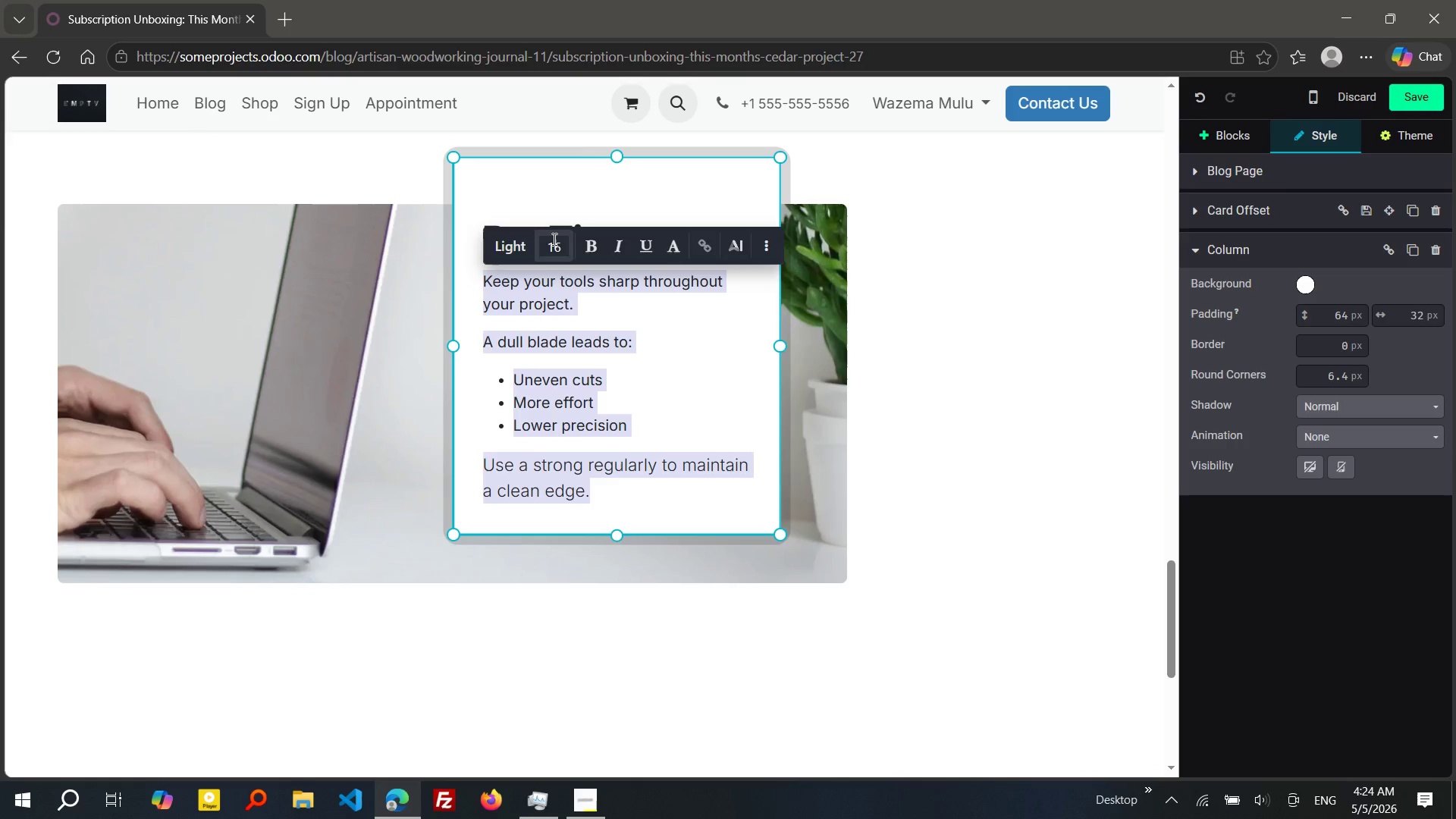 
left_click([553, 239])
 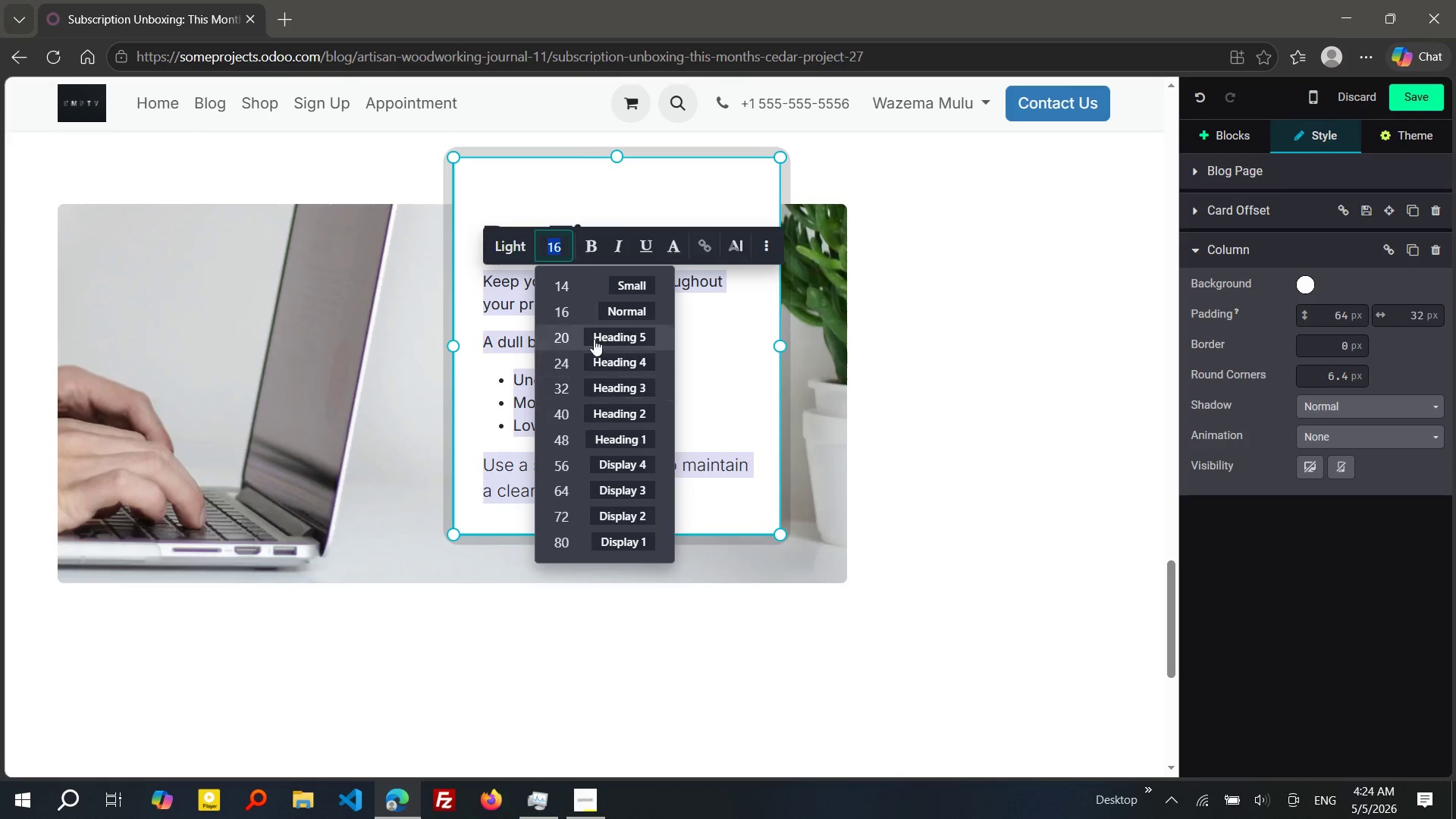 
left_click([594, 337])
 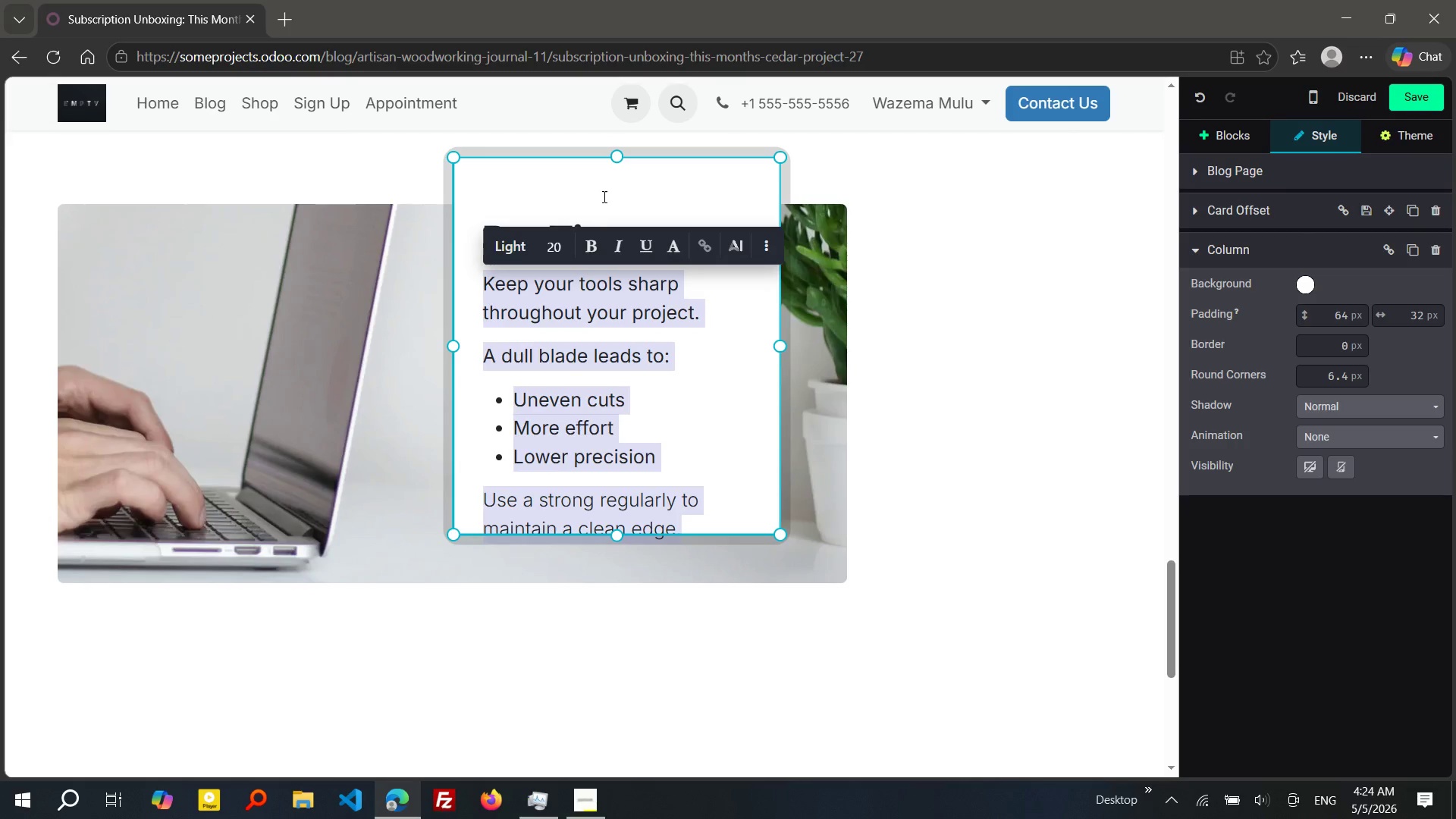 
left_click([603, 194])
 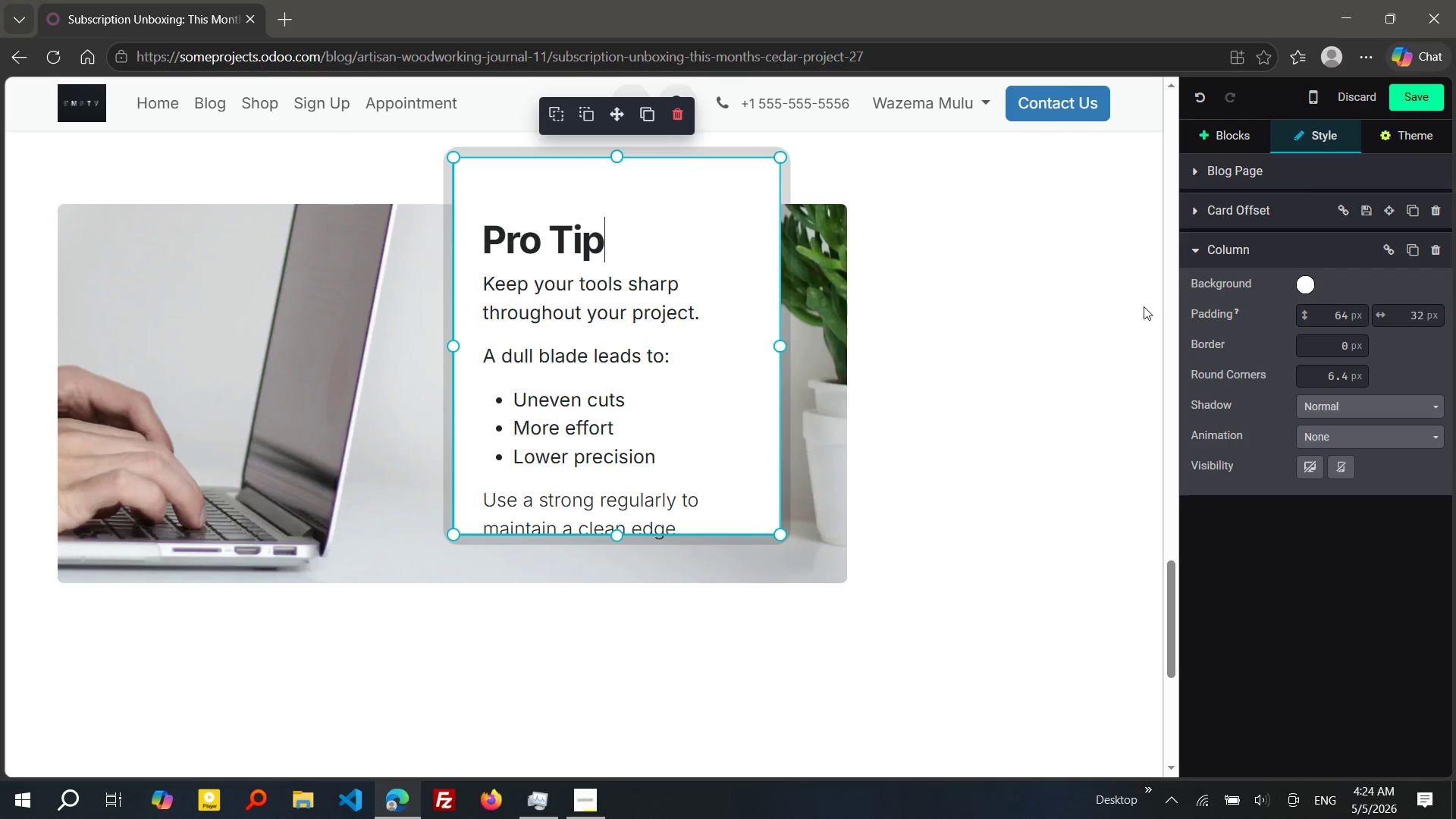 
left_click([1341, 312])
 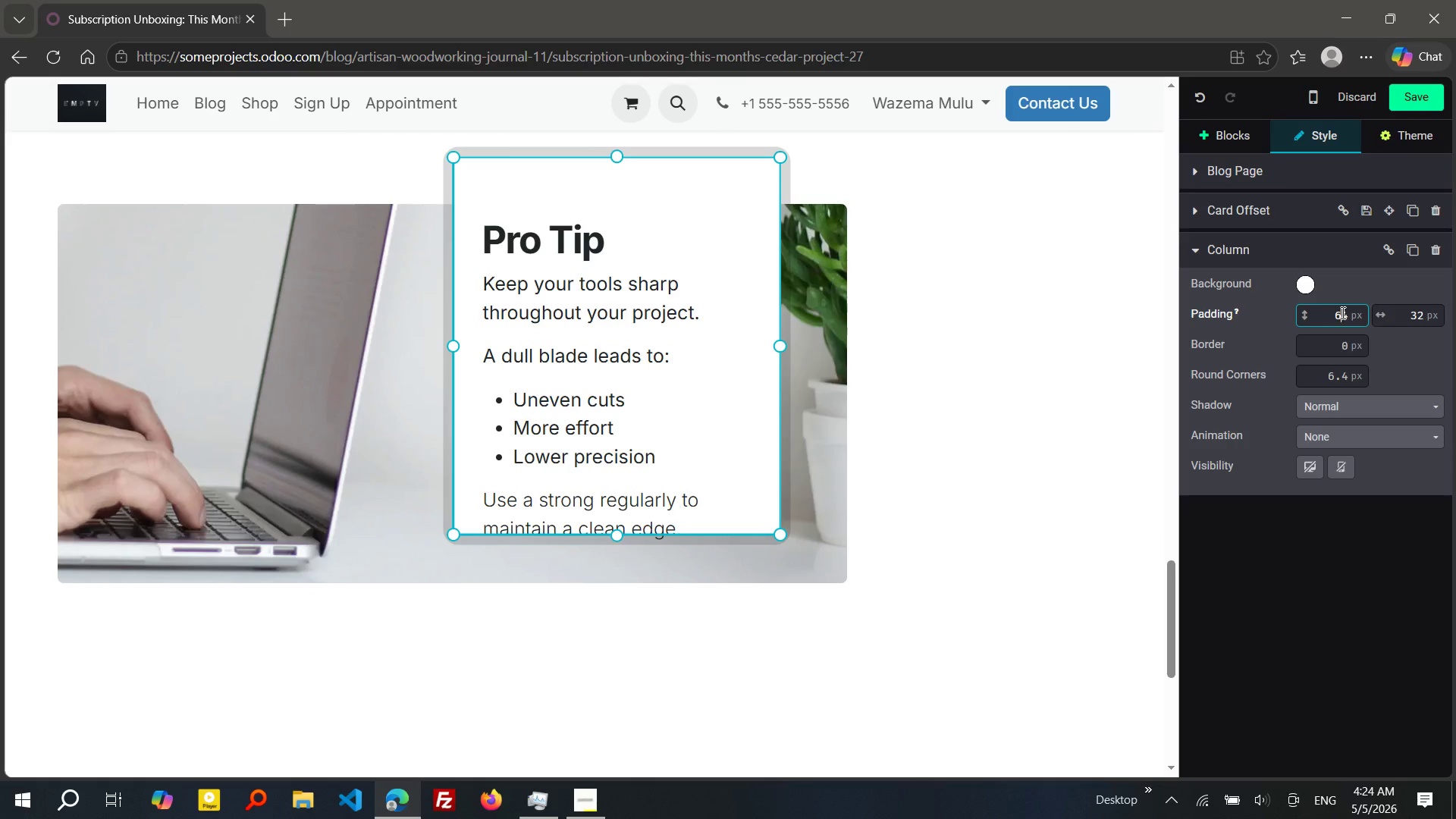 
key(Backspace)
 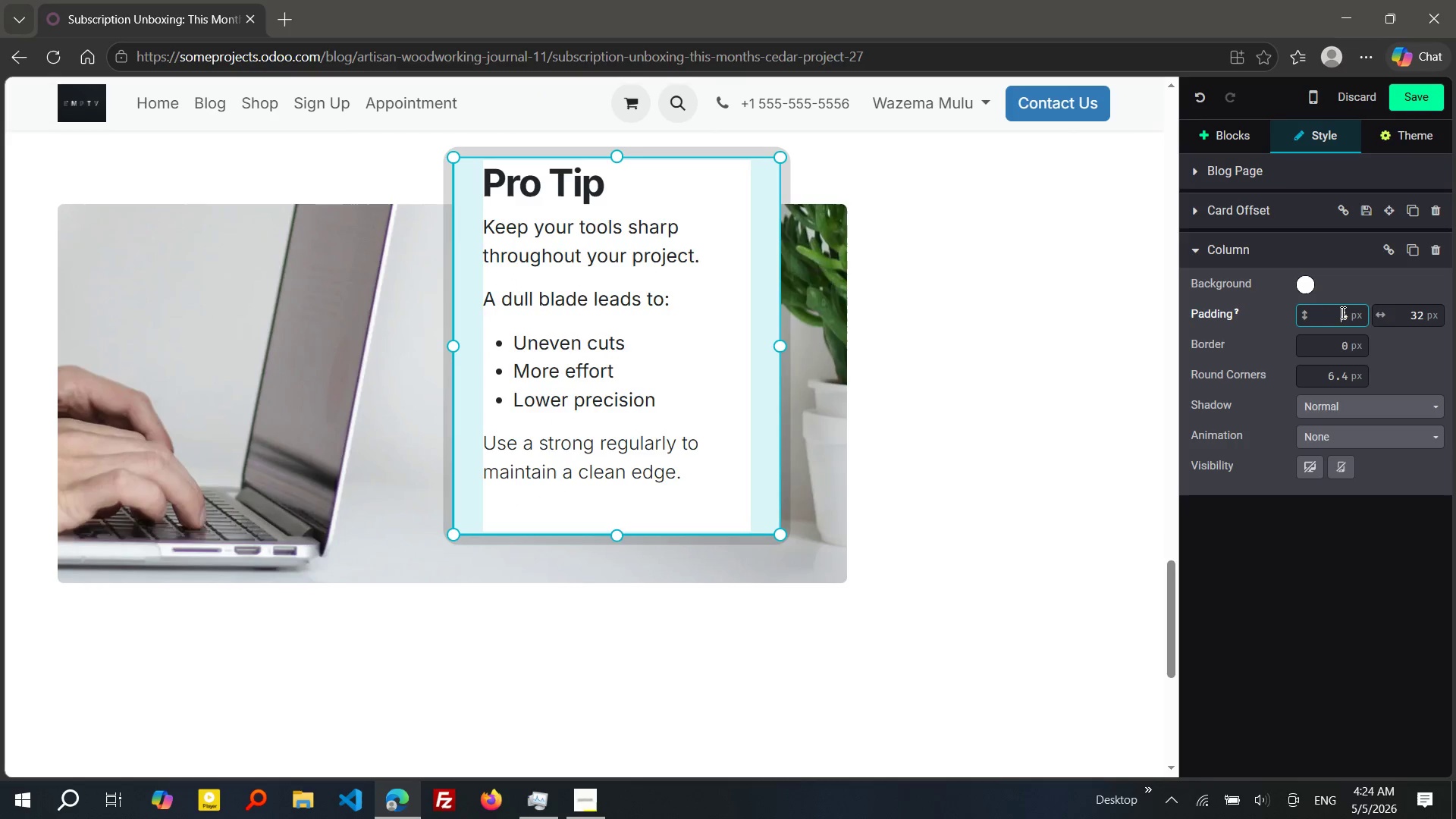 
key(1)
 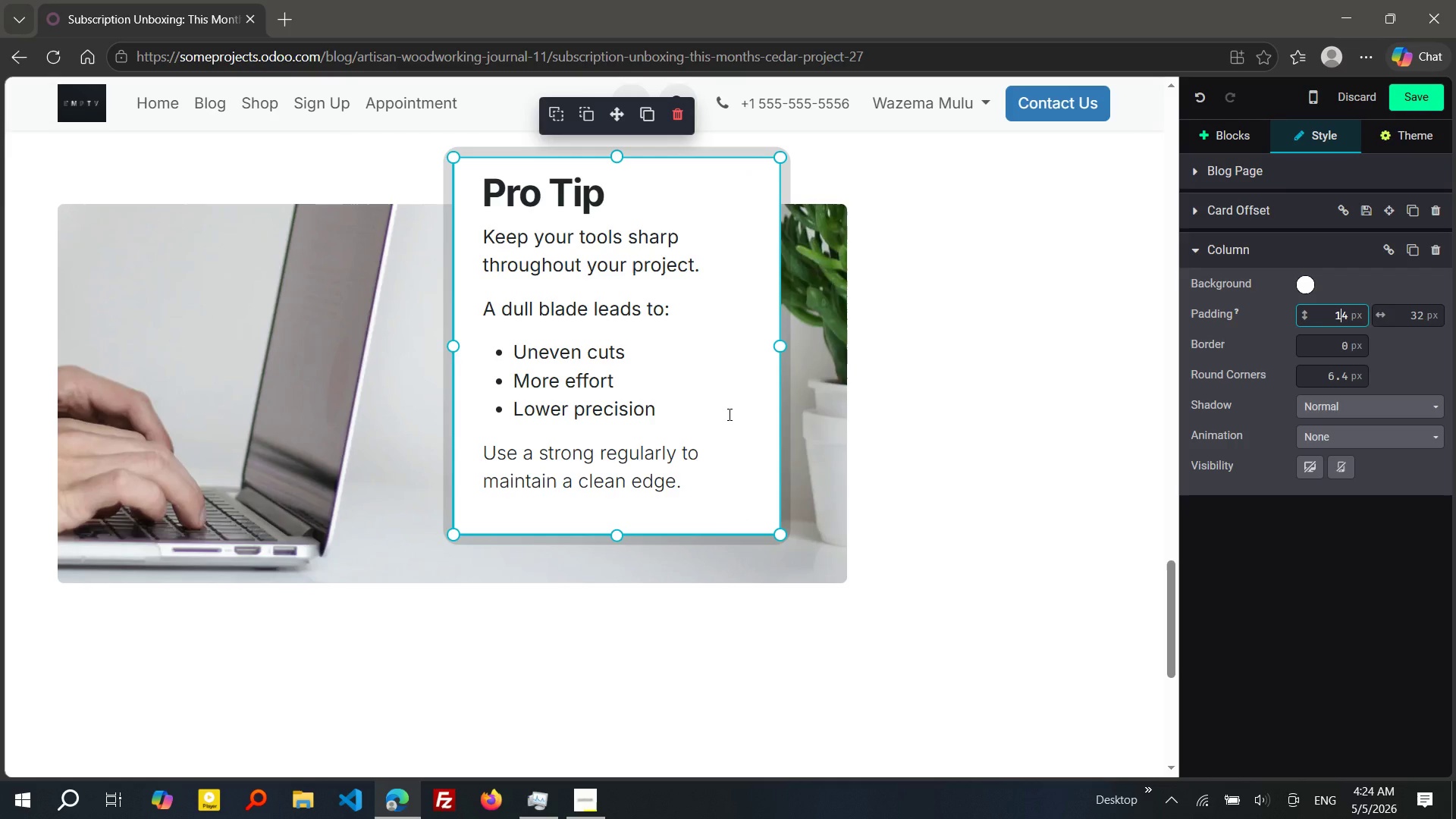 
wait(10.52)
 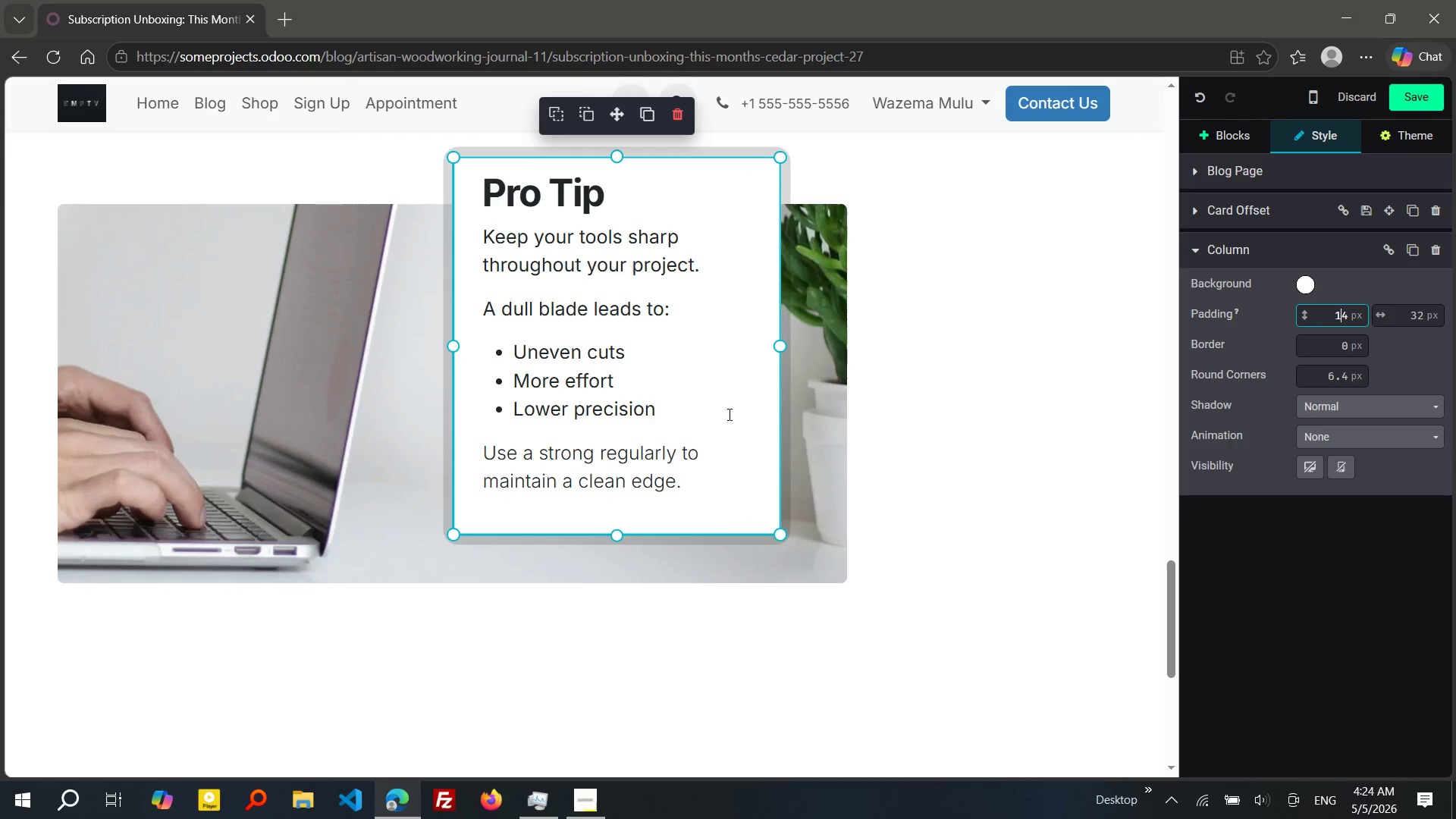 
left_click([331, 337])
 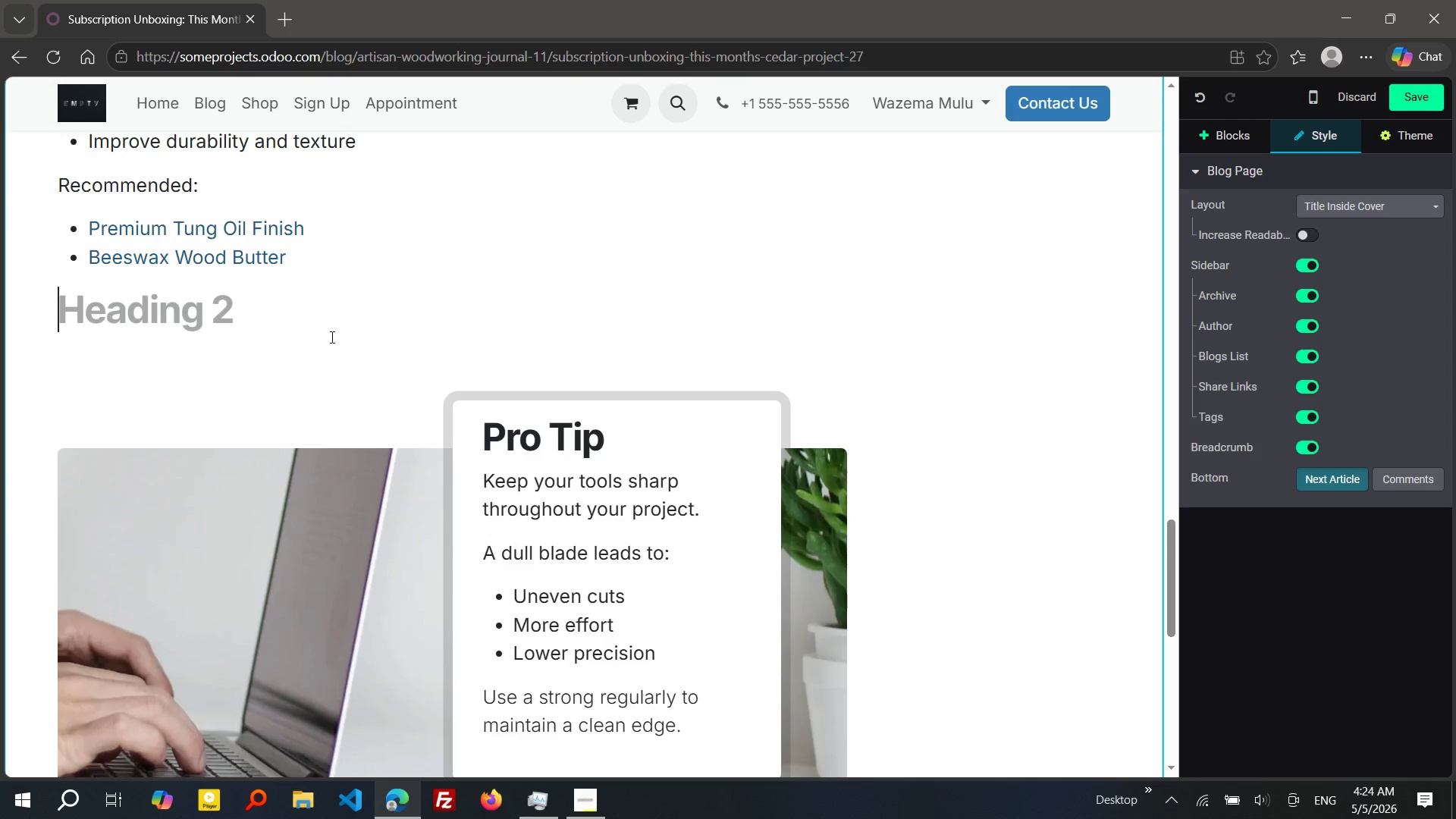 
key(ArrowDown)
 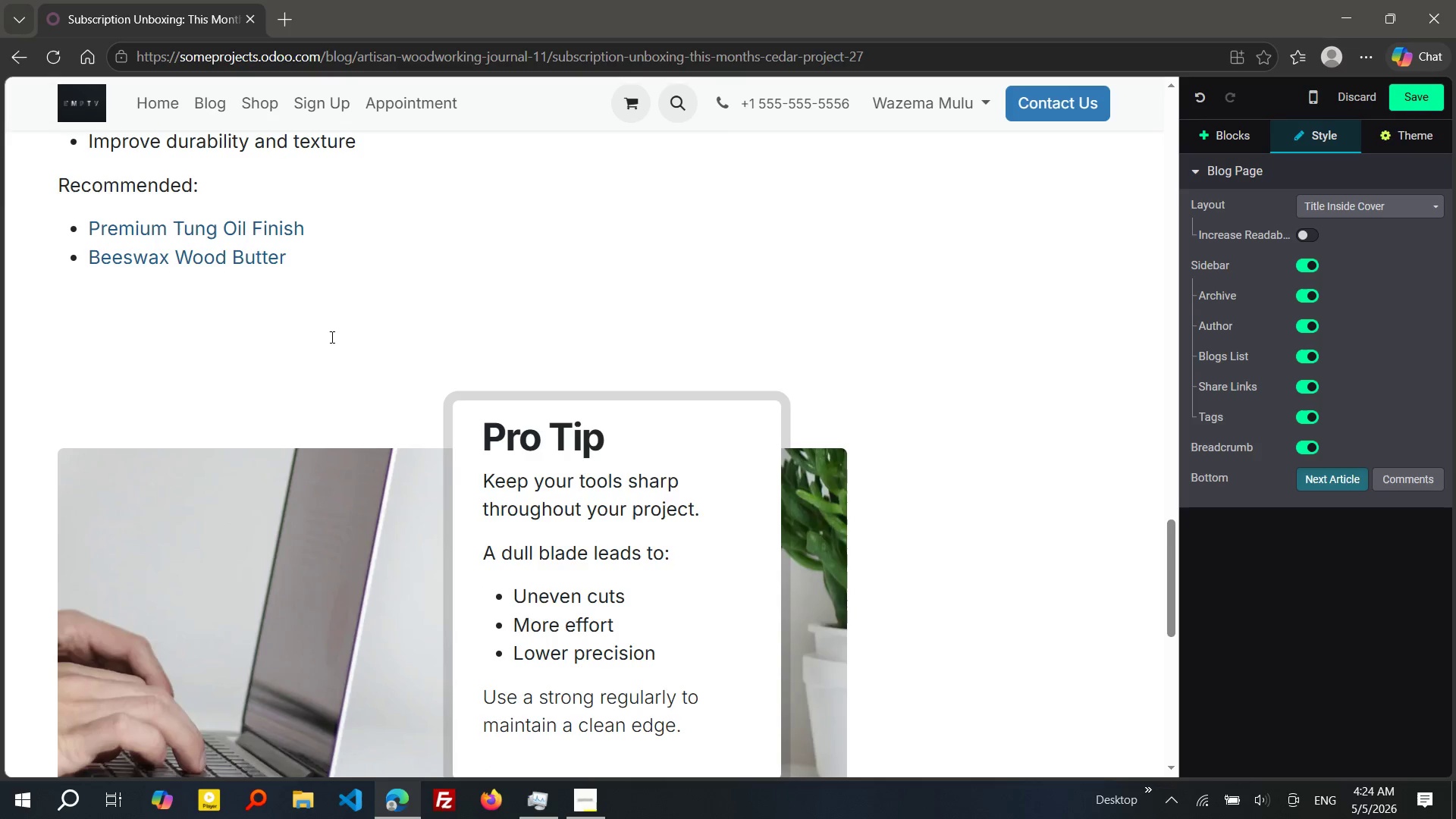 
key(ArrowUp)
 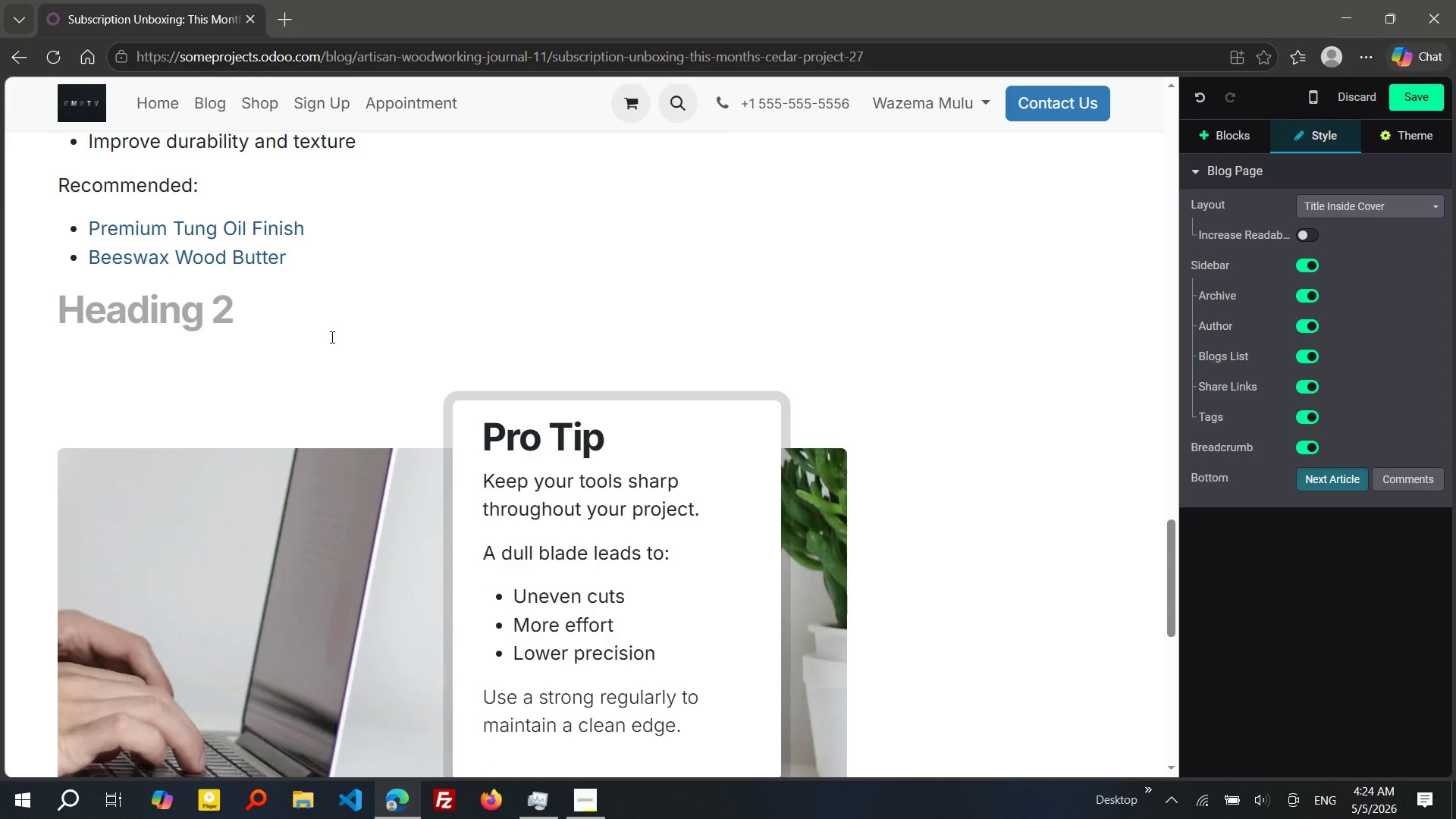 
key(Slash)
 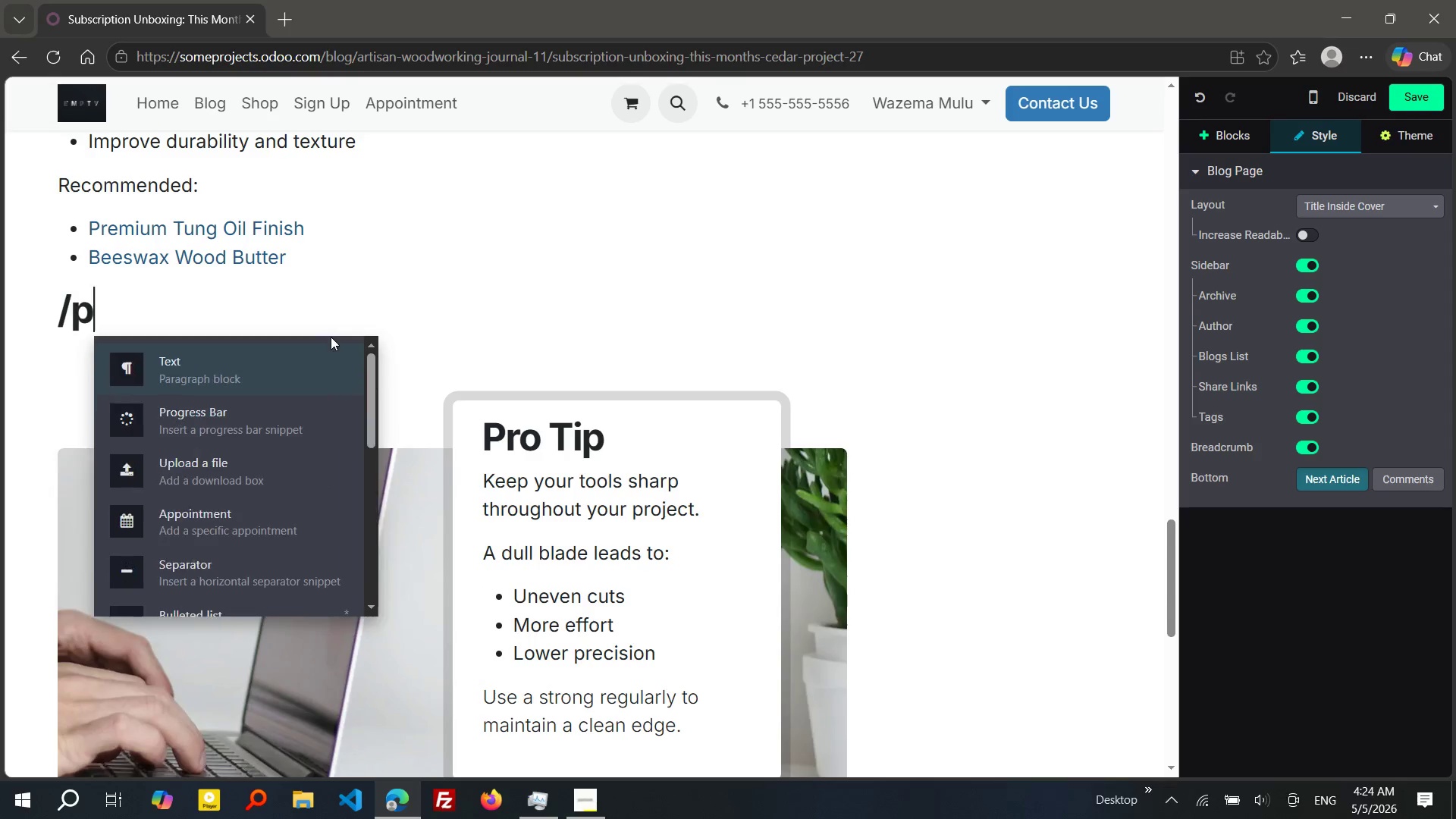 
key(P)
 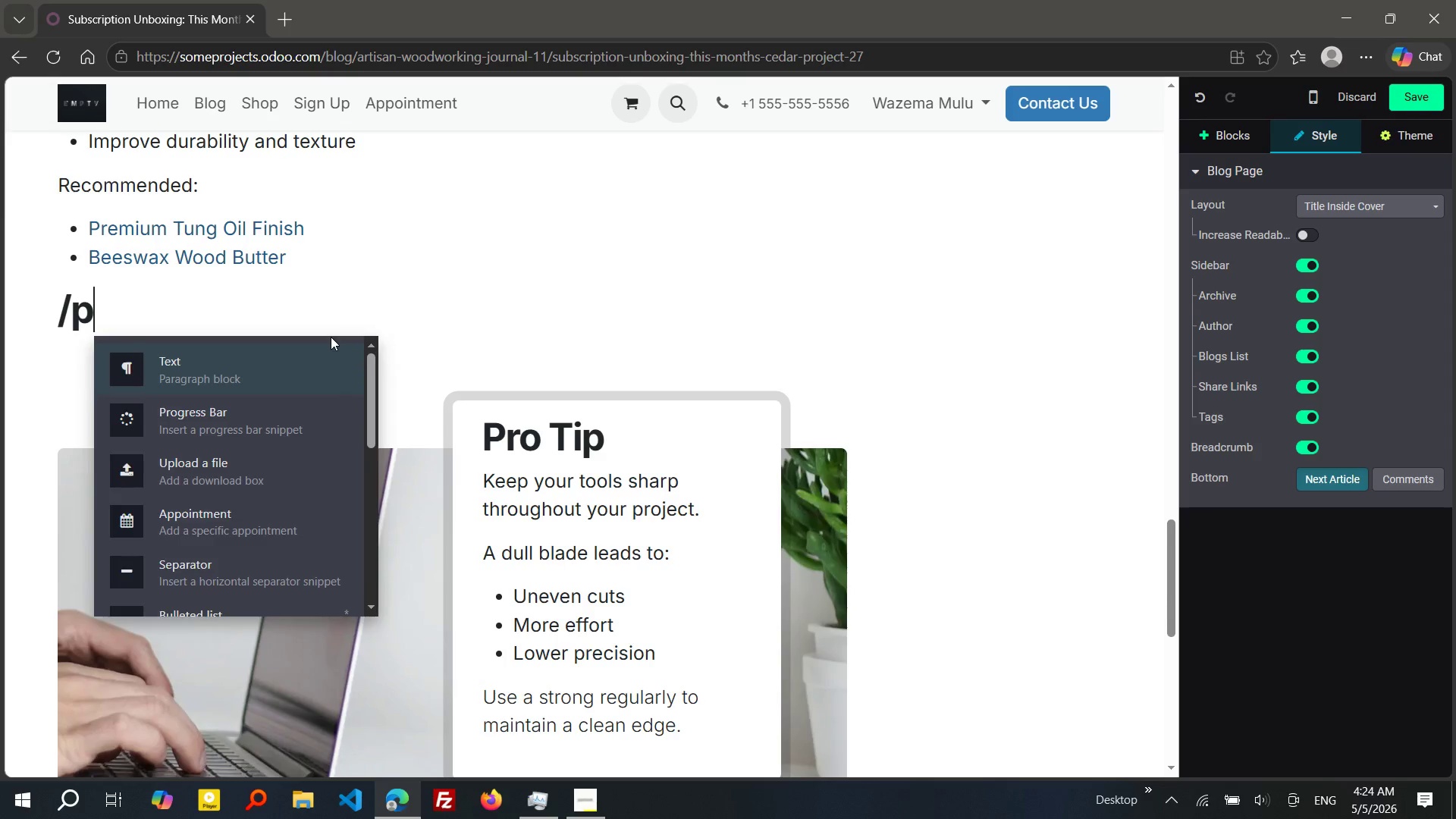 
key(Enter)
 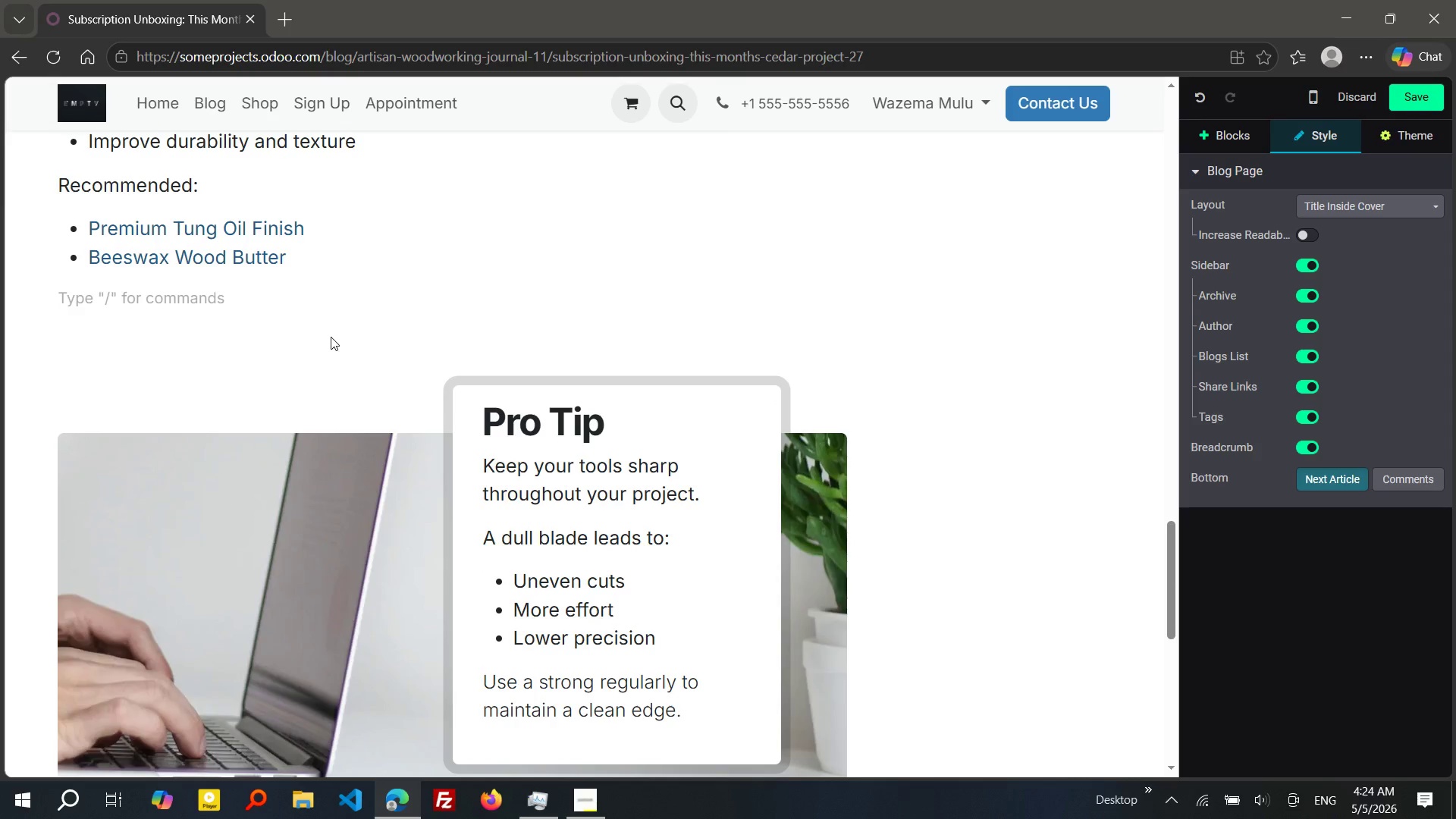 
key(Backspace)
 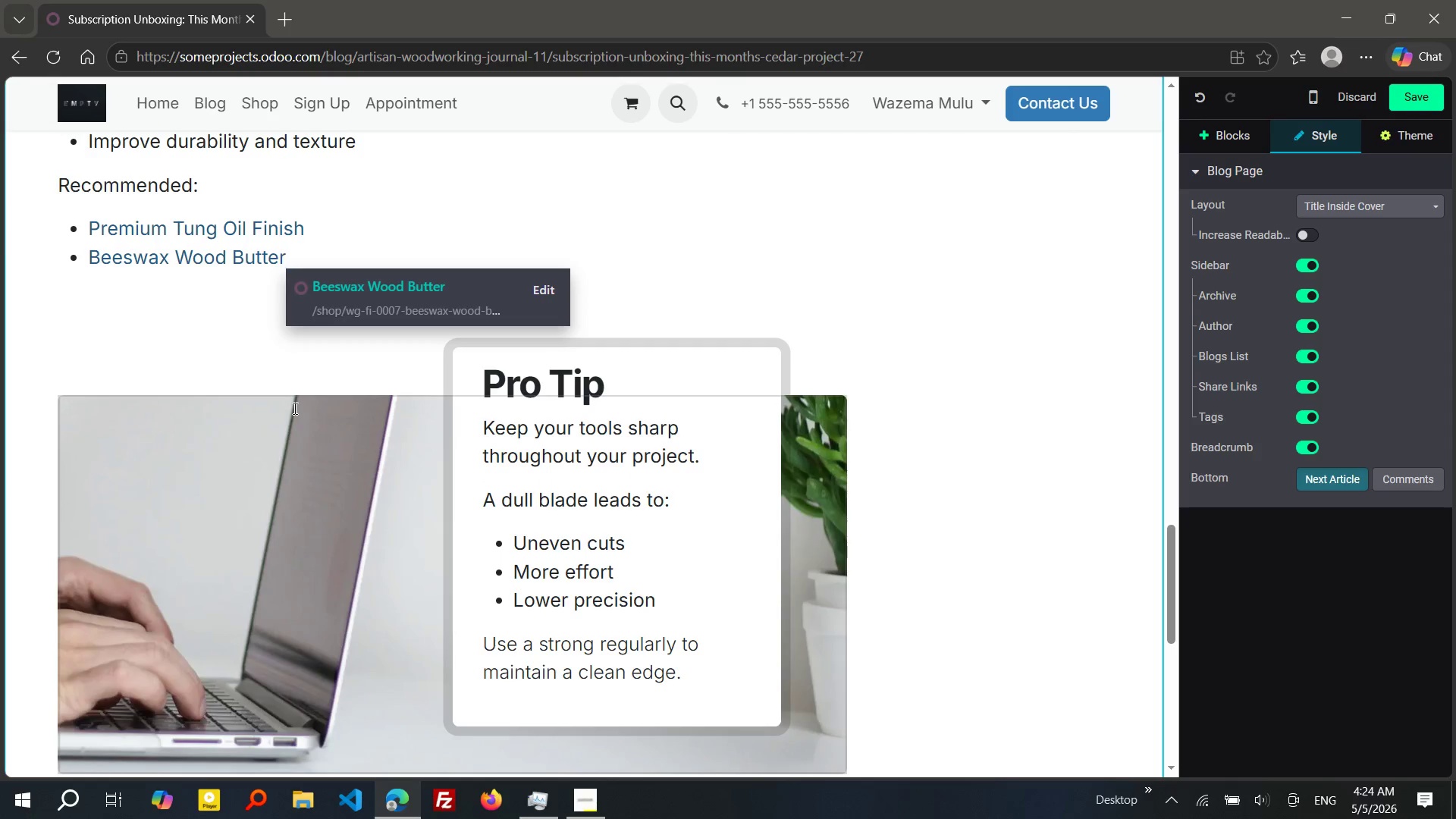 
left_click([269, 351])
 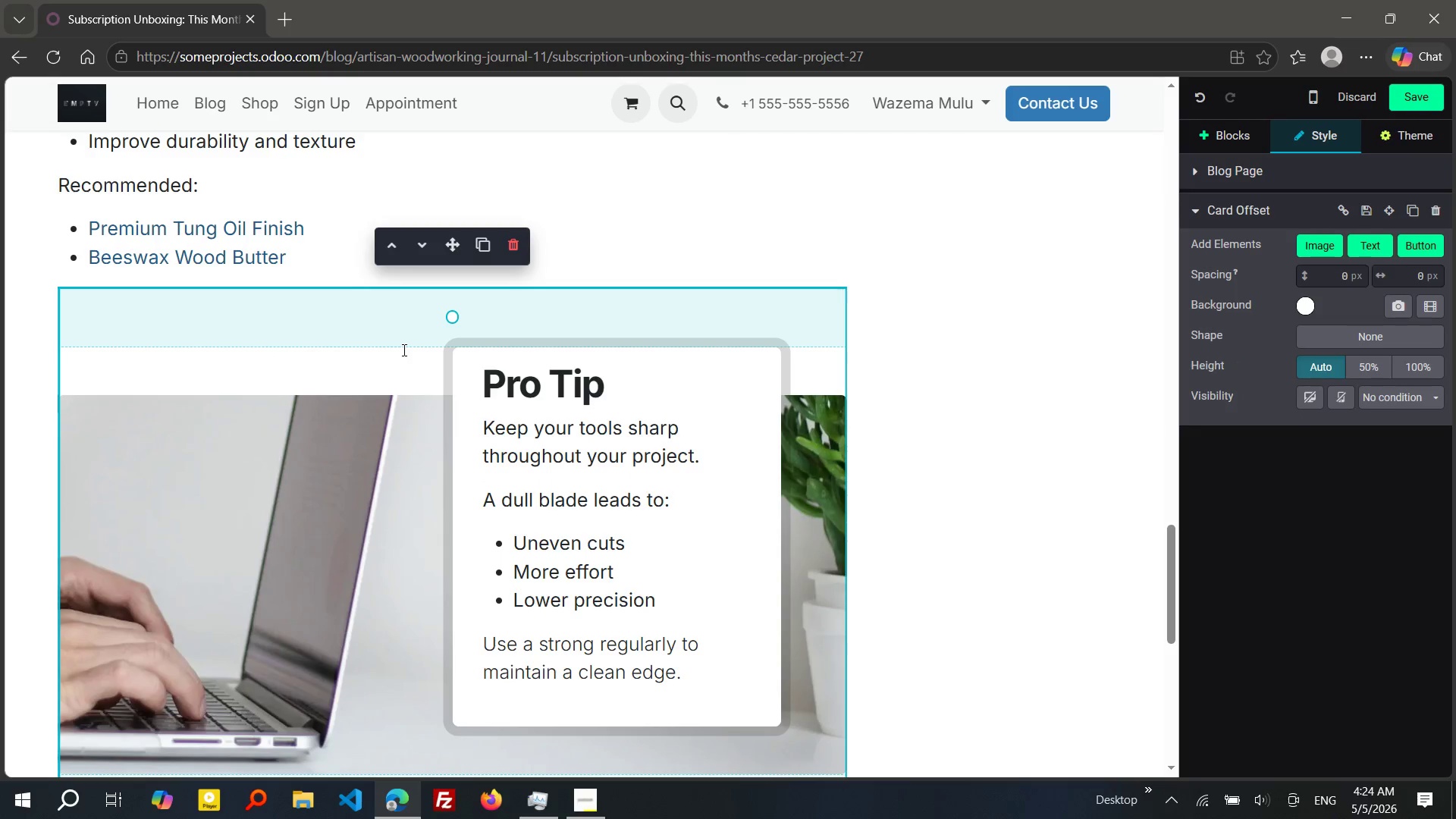 
left_click([403, 350])
 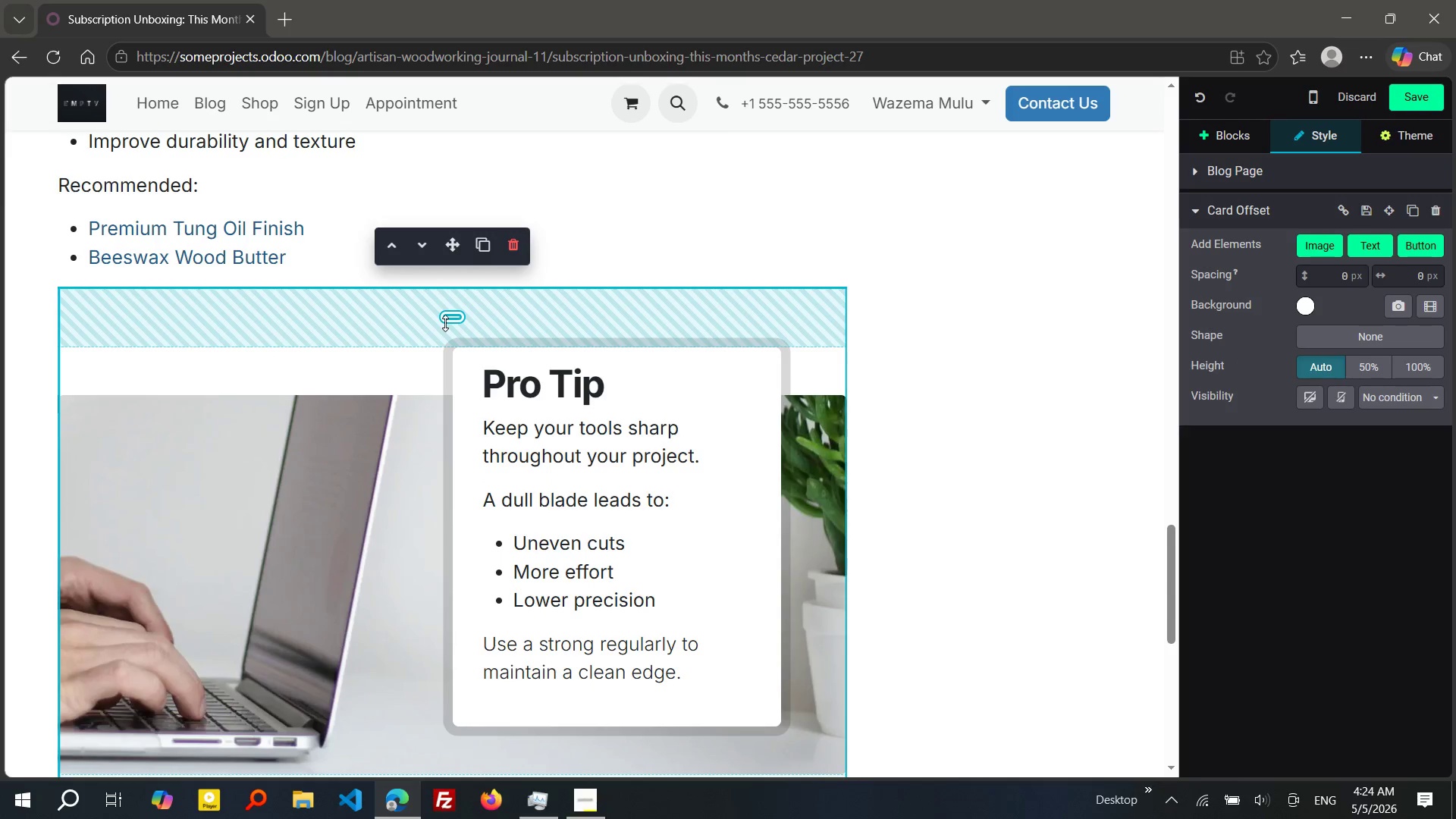 
left_click_drag(start_coordinate=[445, 323], to_coordinate=[453, 271])
 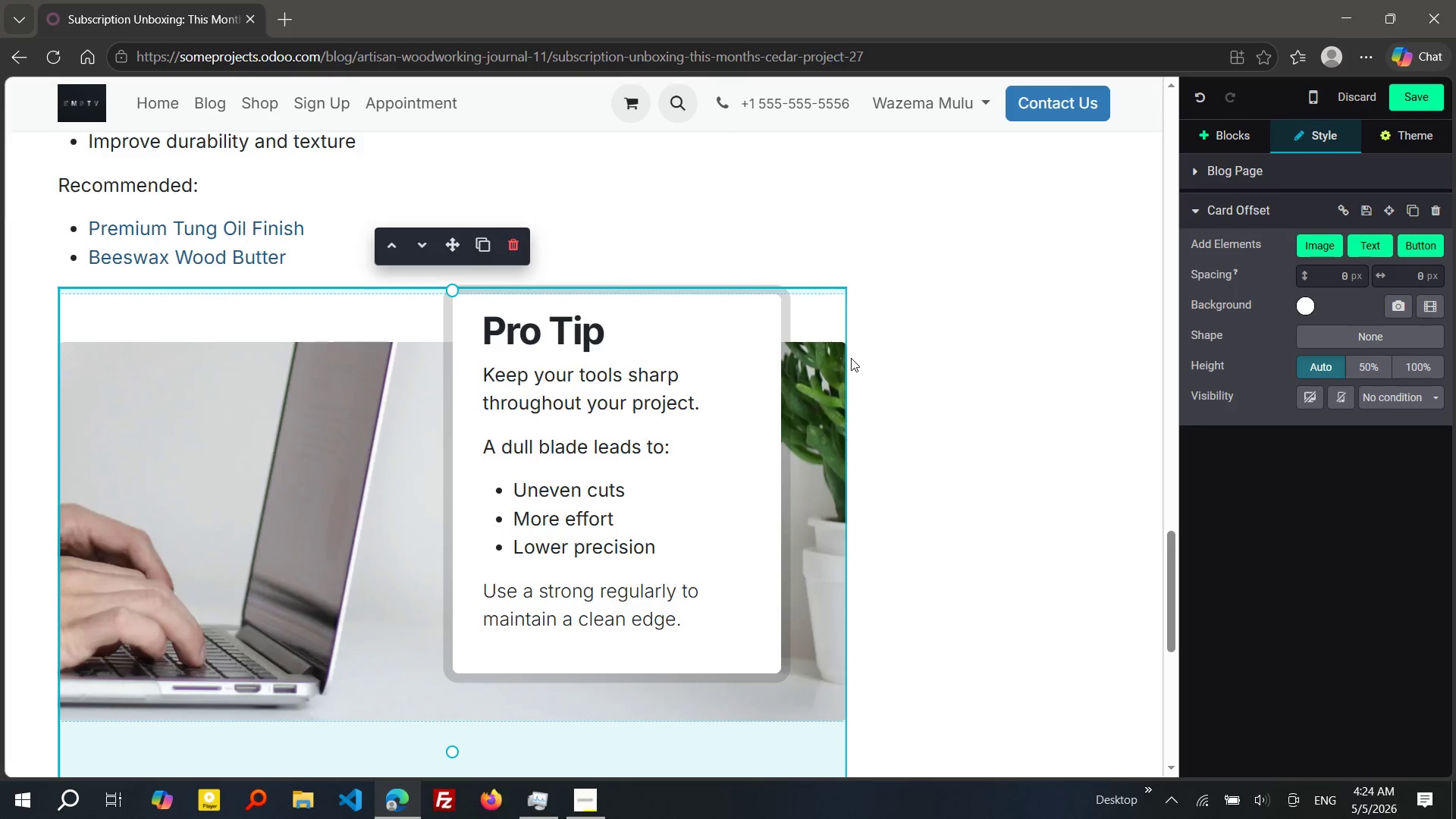 
left_click([851, 358])
 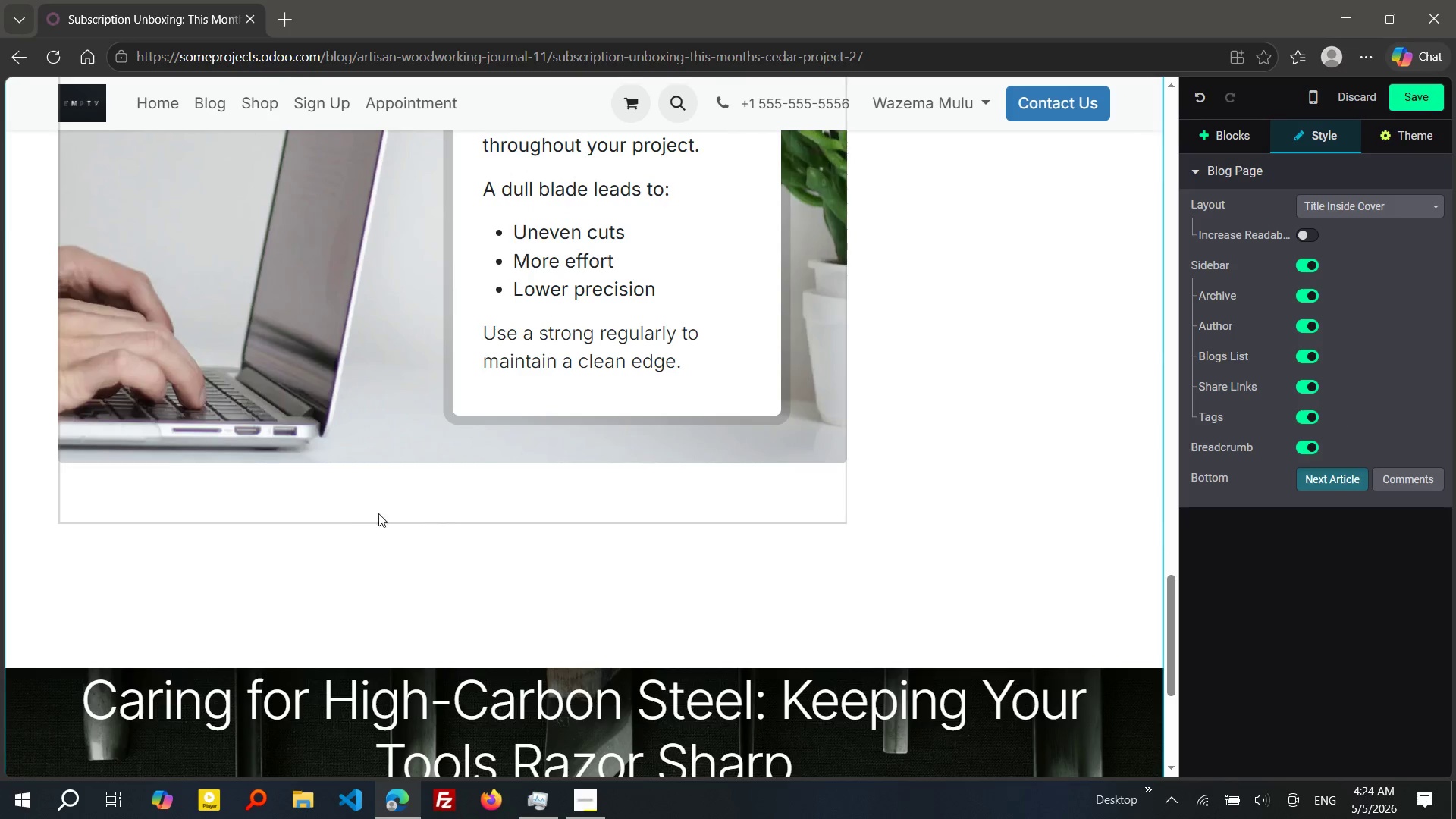 
left_click([345, 503])
 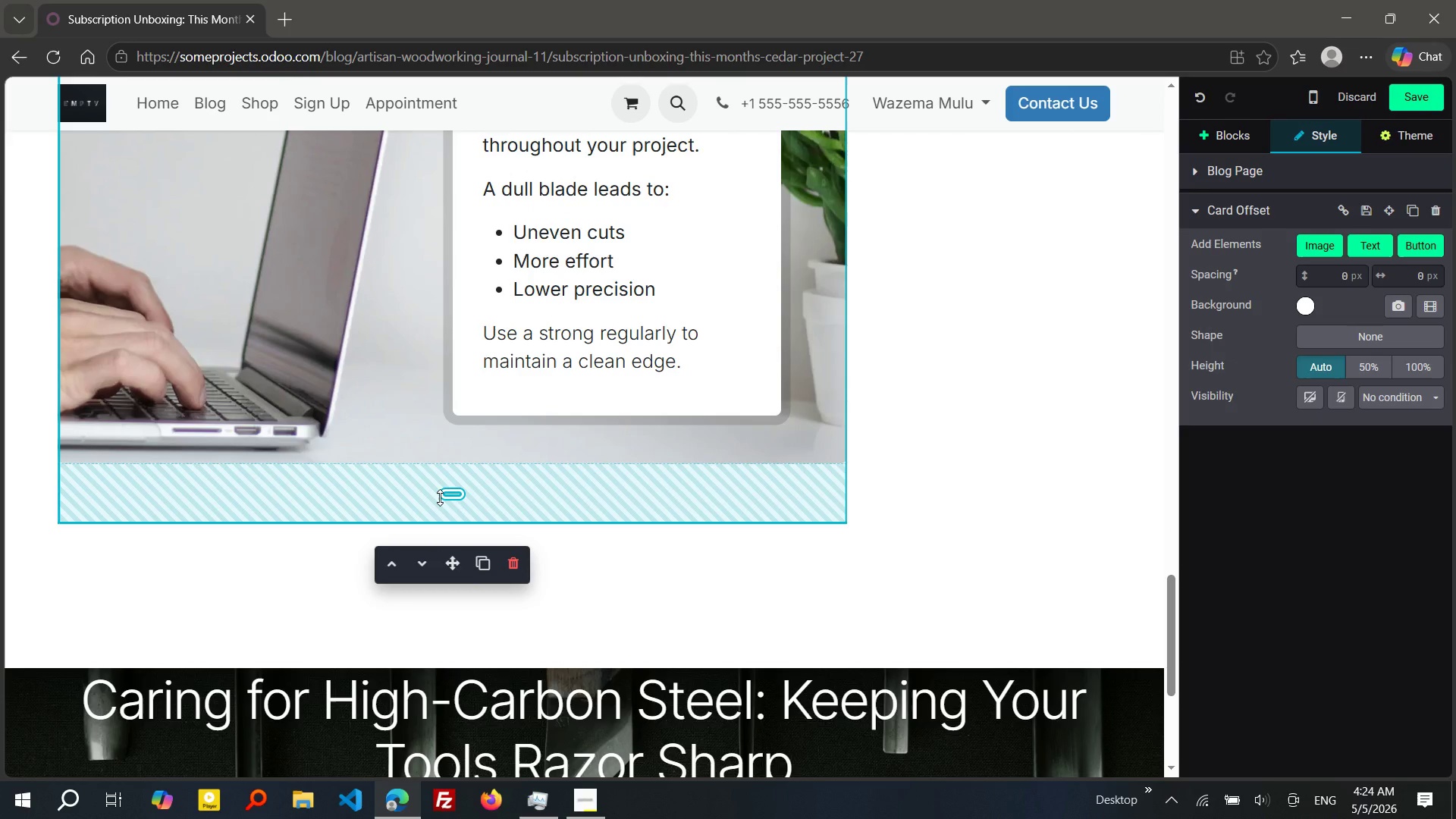 
left_click_drag(start_coordinate=[440, 497], to_coordinate=[441, 438])
 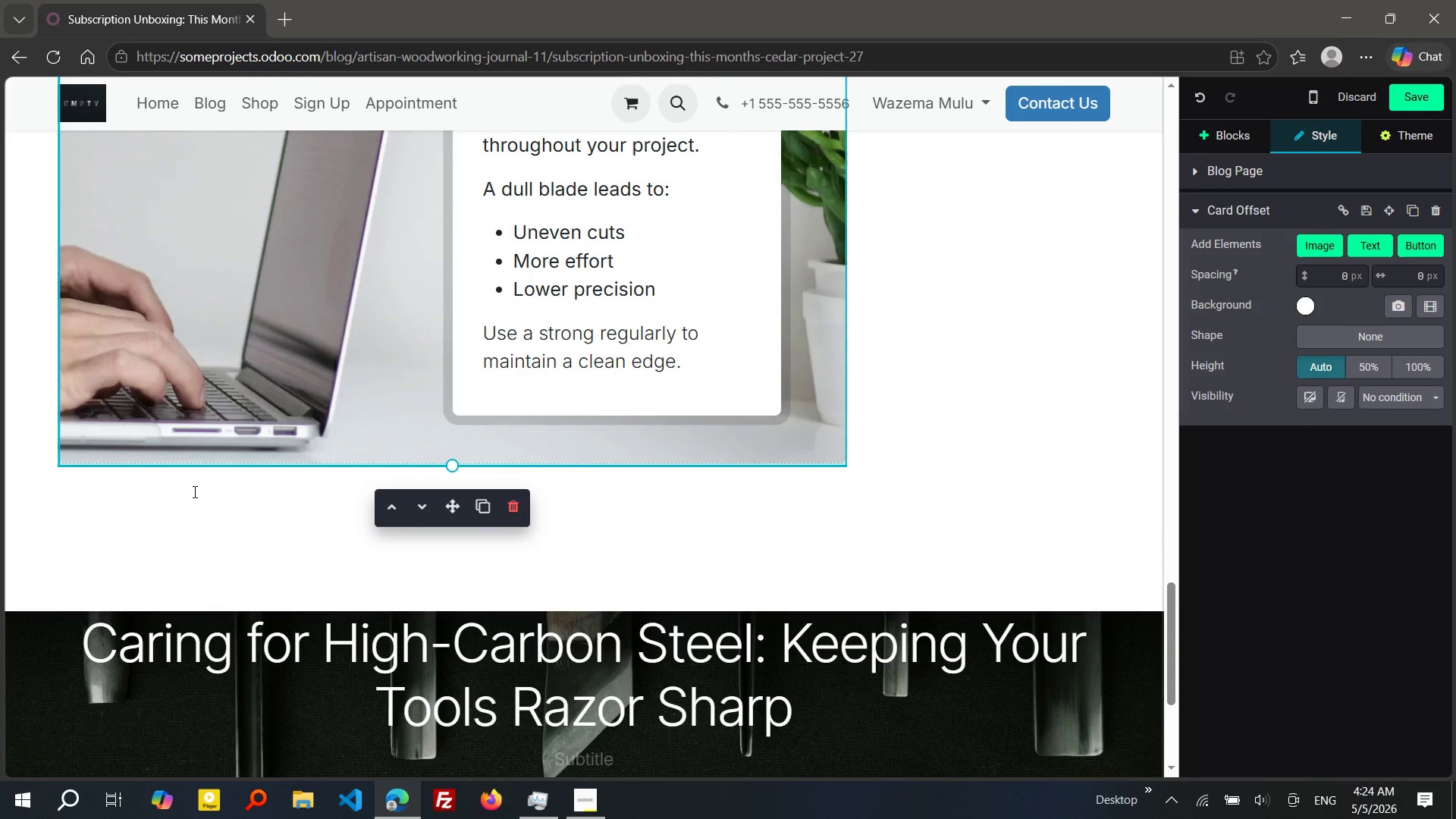 
left_click([193, 491])
 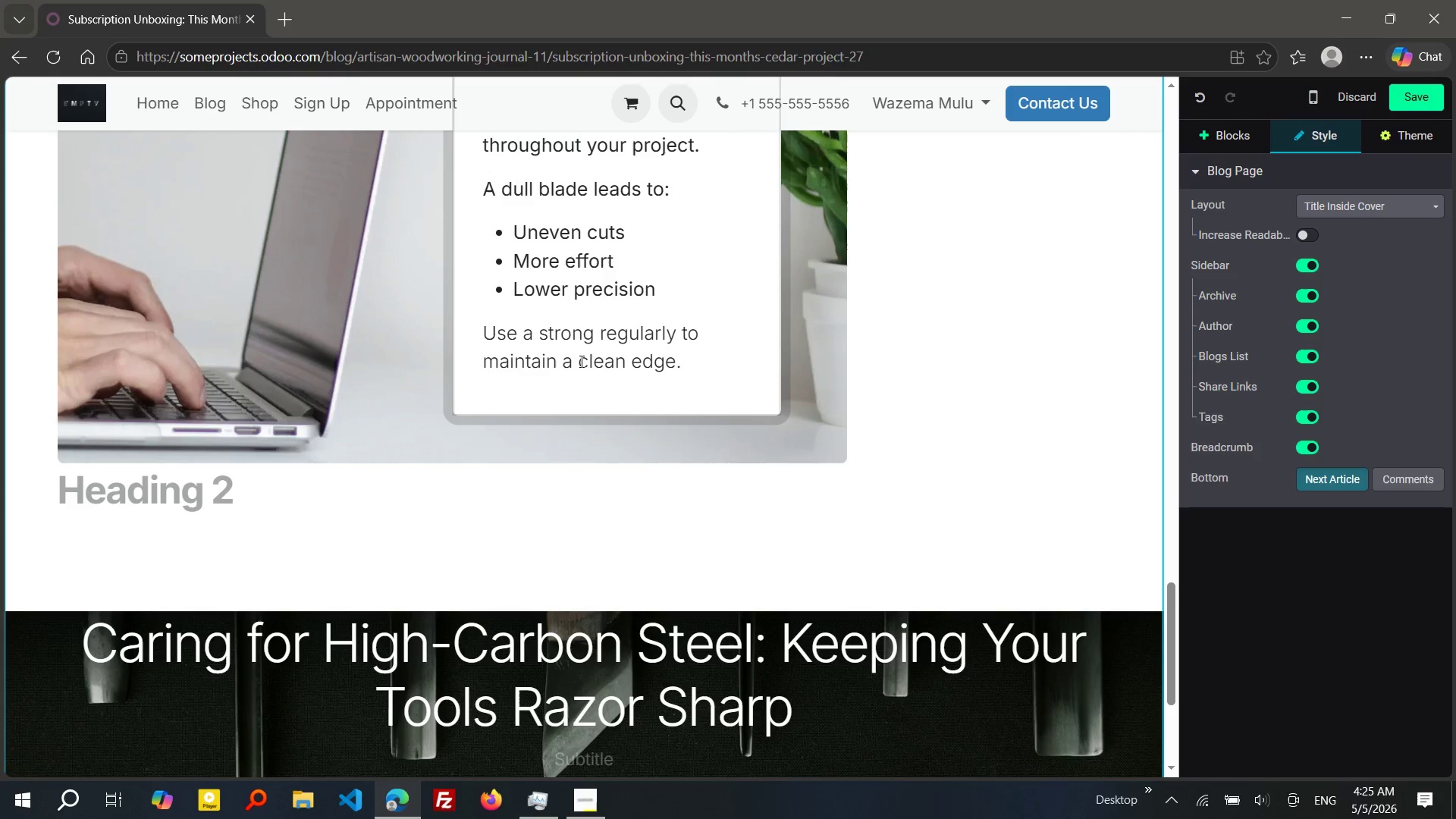 
wait(17.41)
 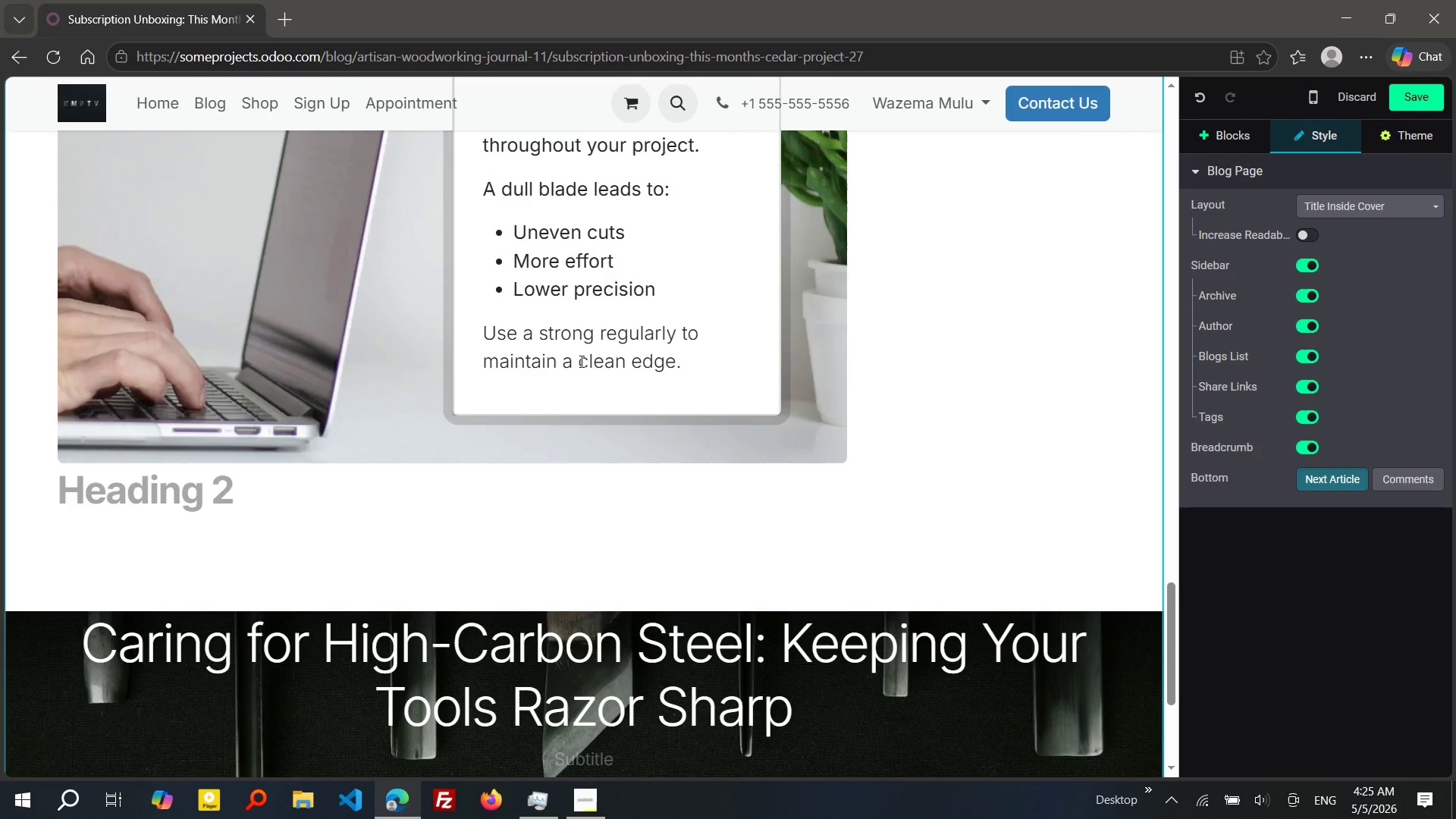 
left_click([1233, 138])
 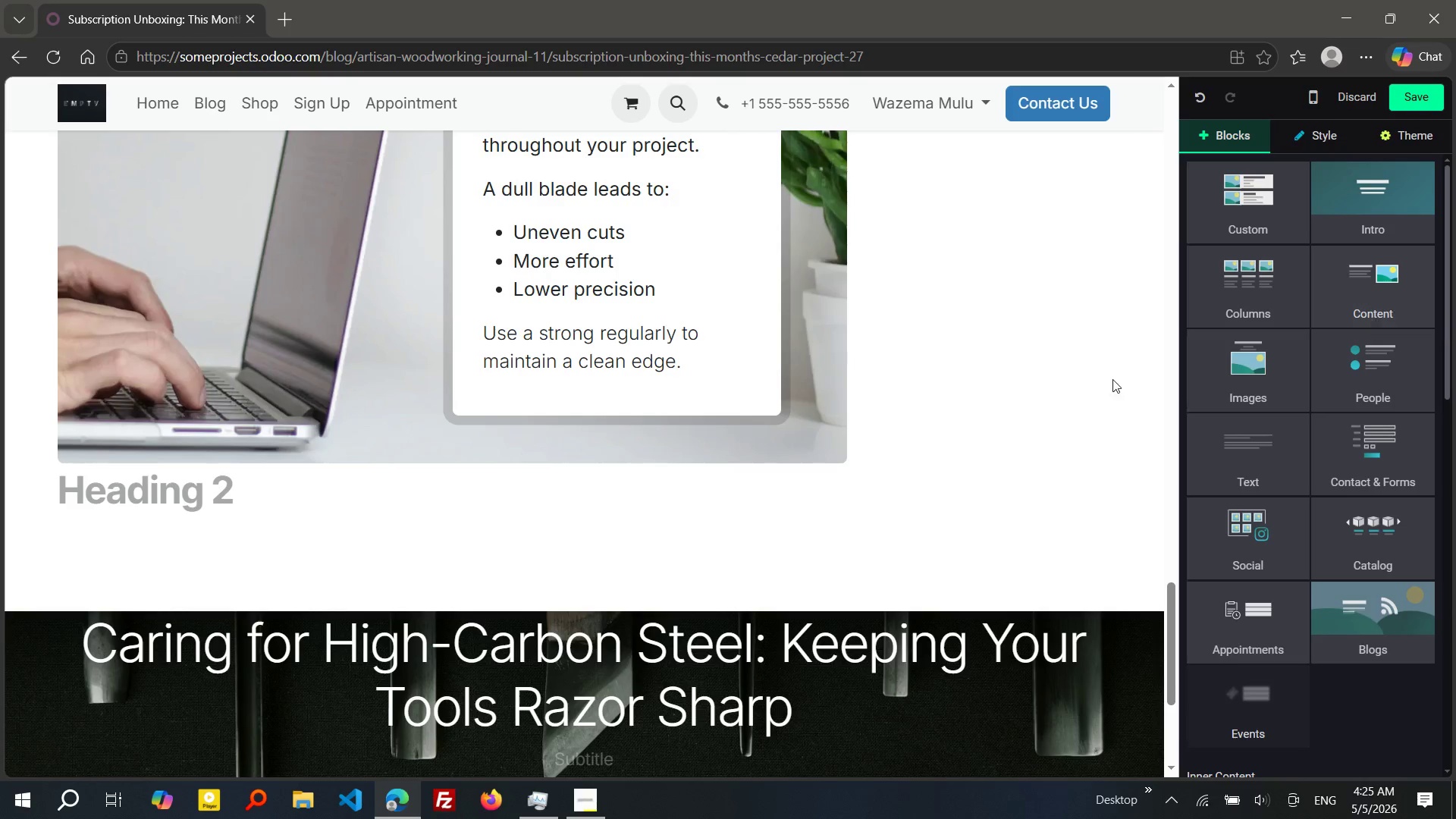 
wait(5.19)
 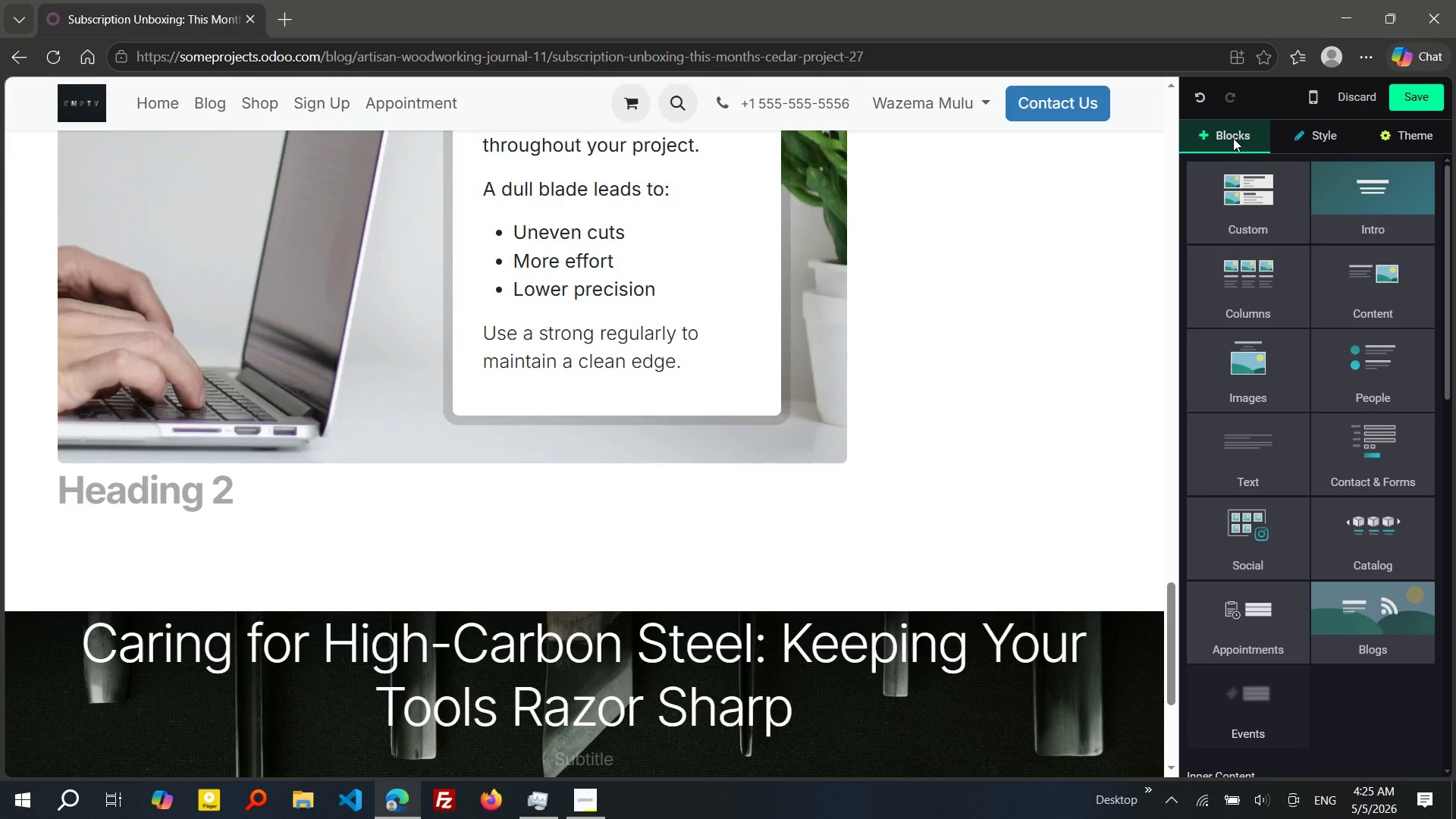 
left_click([247, 502])
 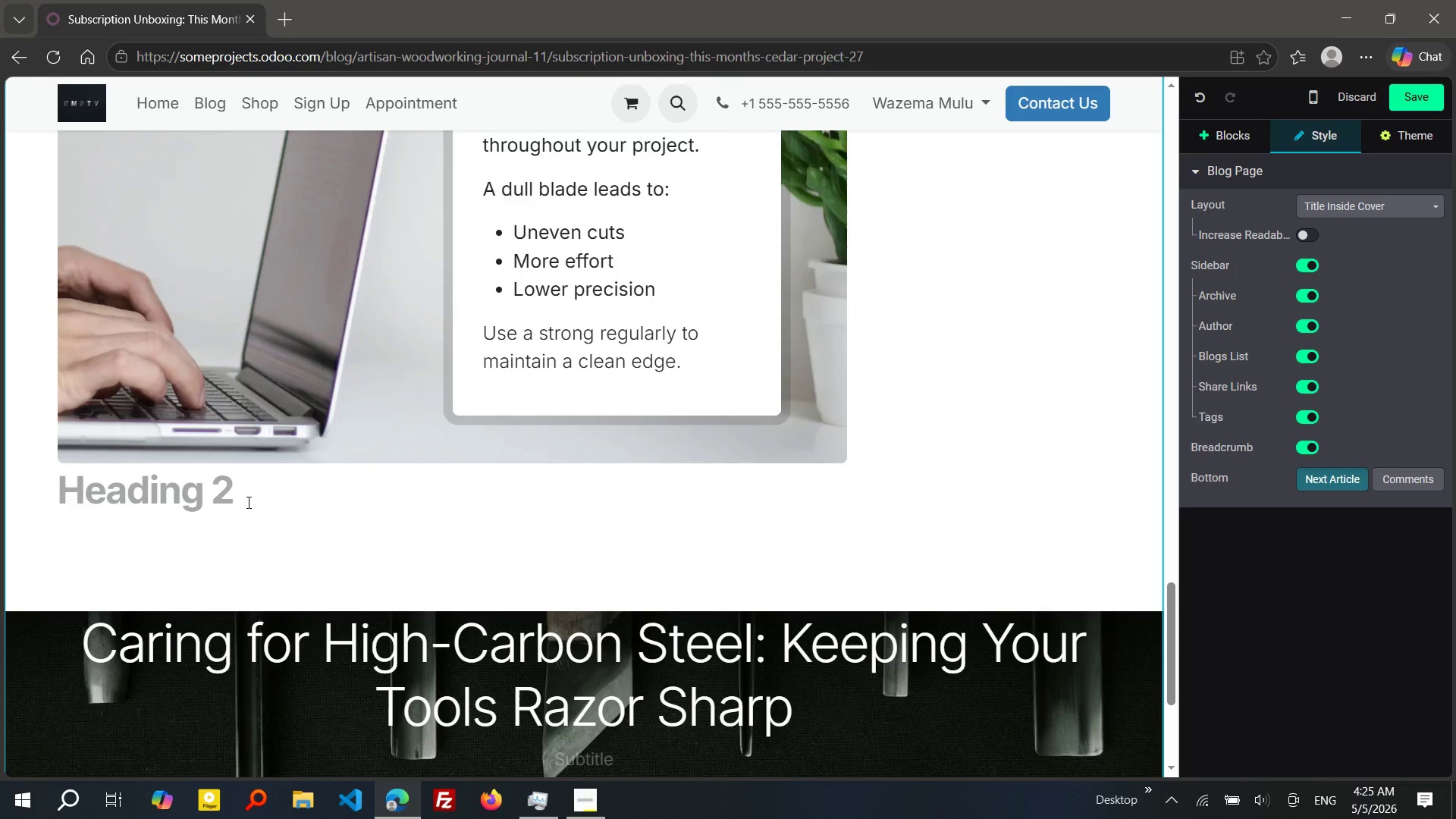 
key(Enter)
 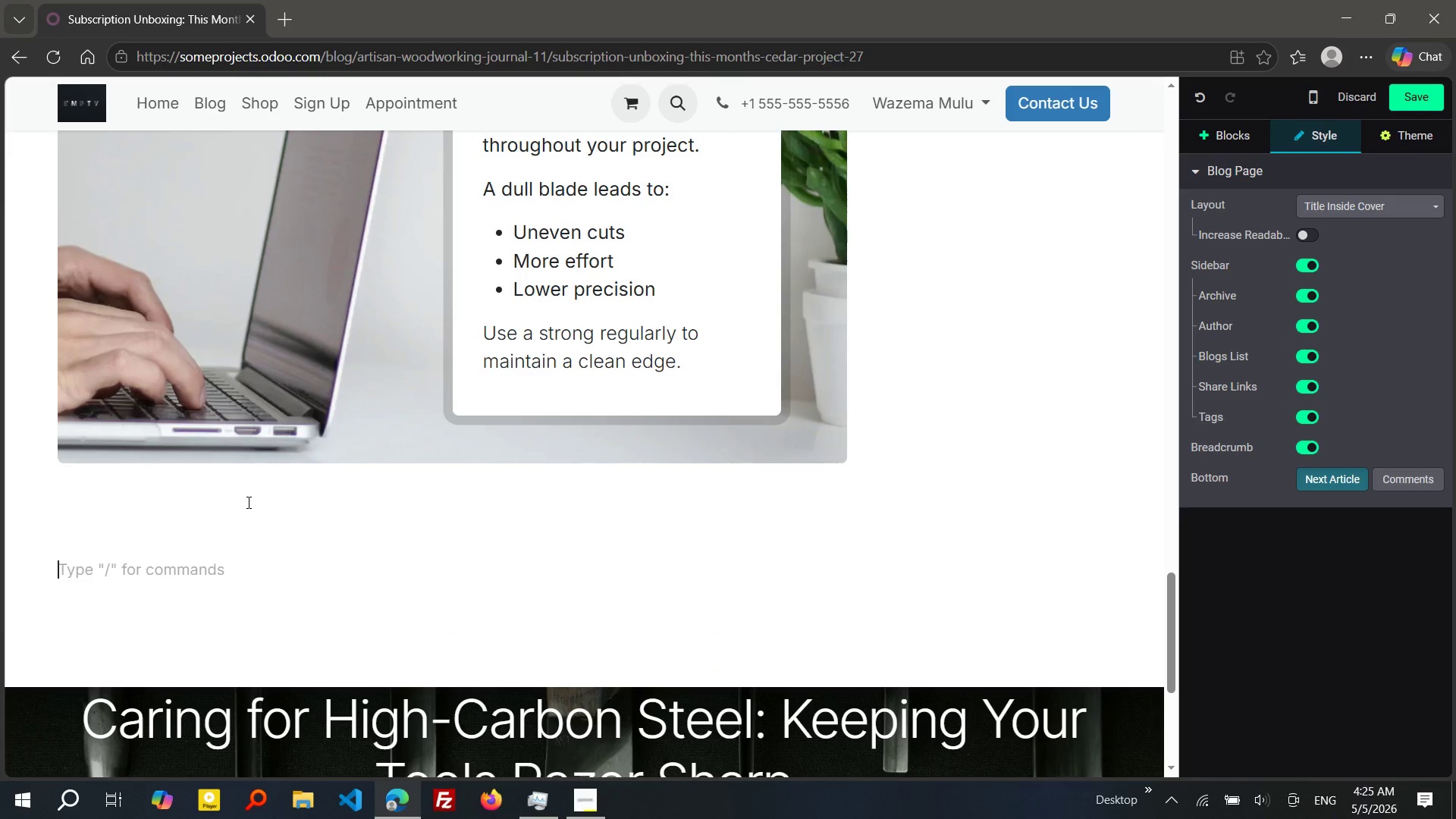 
key(Enter)
 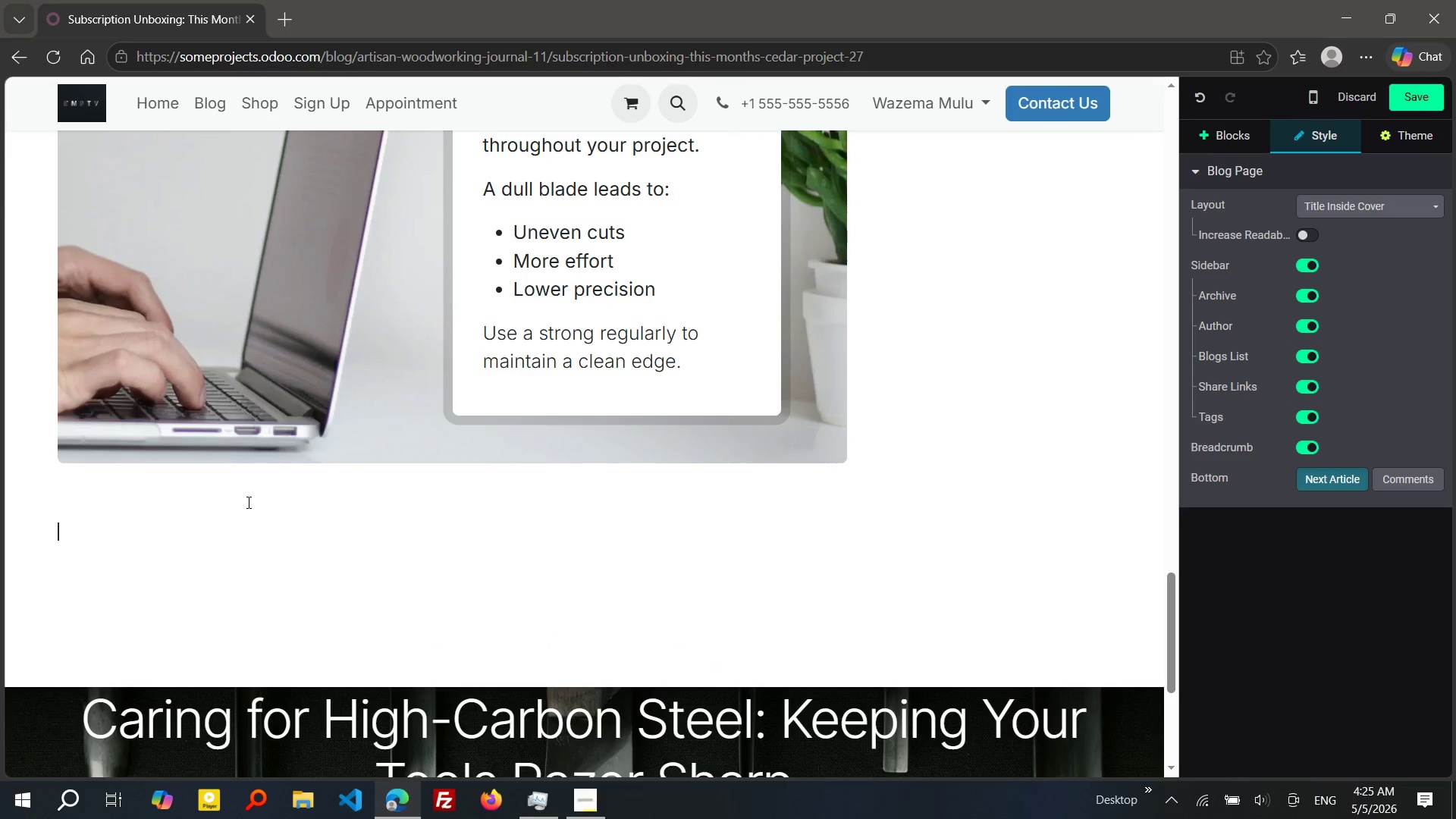 
key(ArrowUp)
 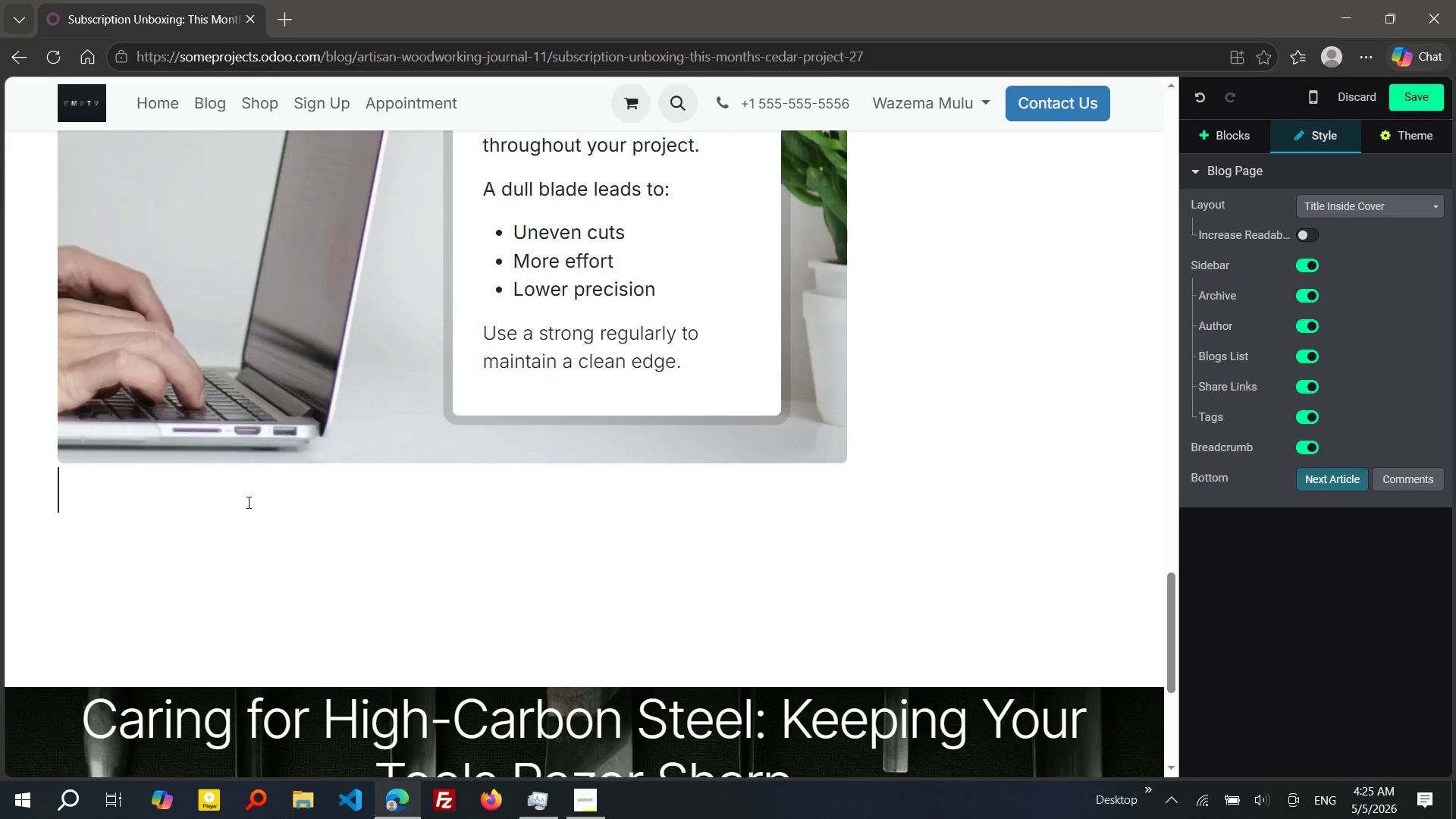 
key(ArrowUp)
 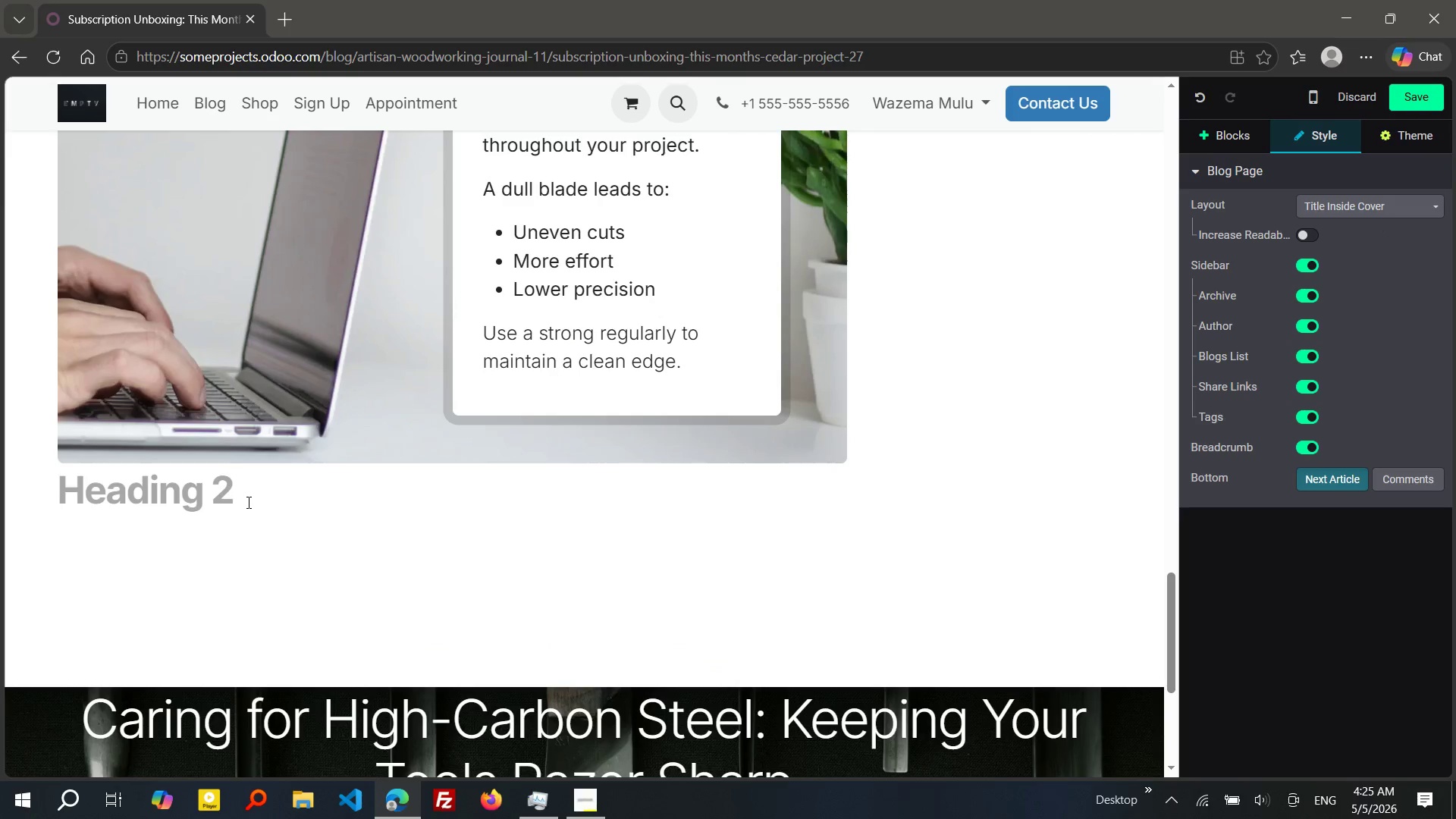 
key(ArrowDown)
 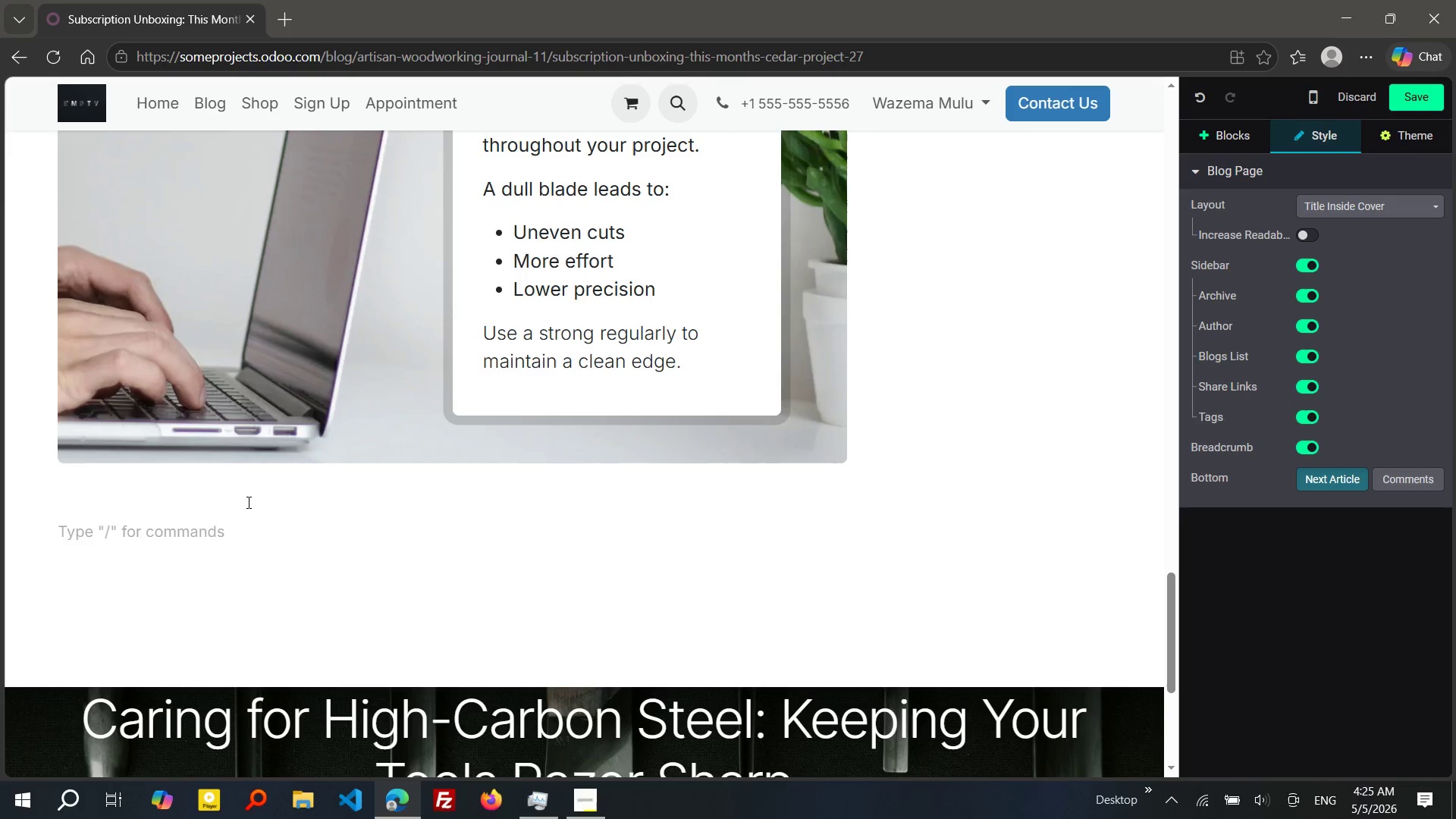 
key(Slash)
 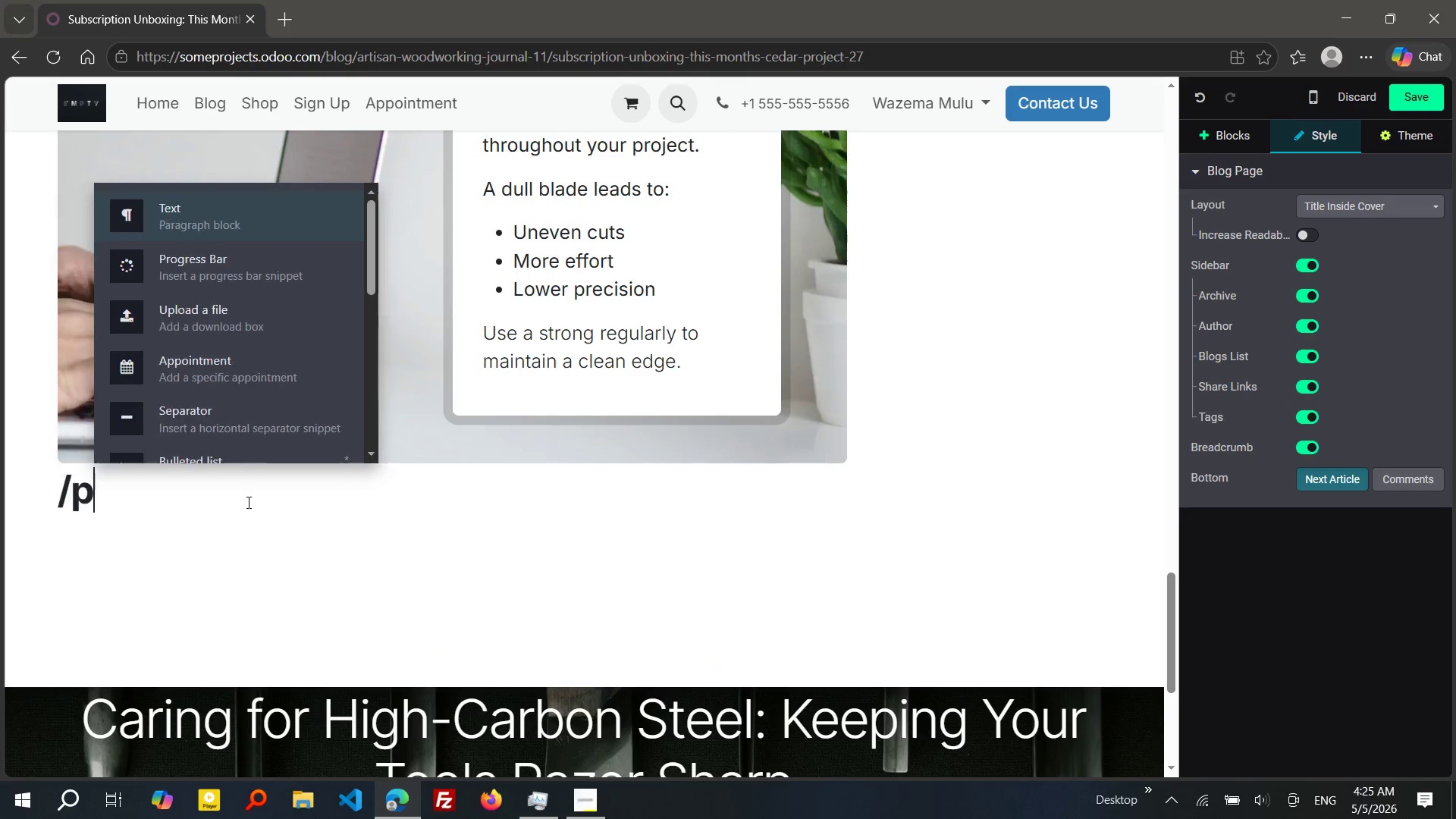 
key(P)
 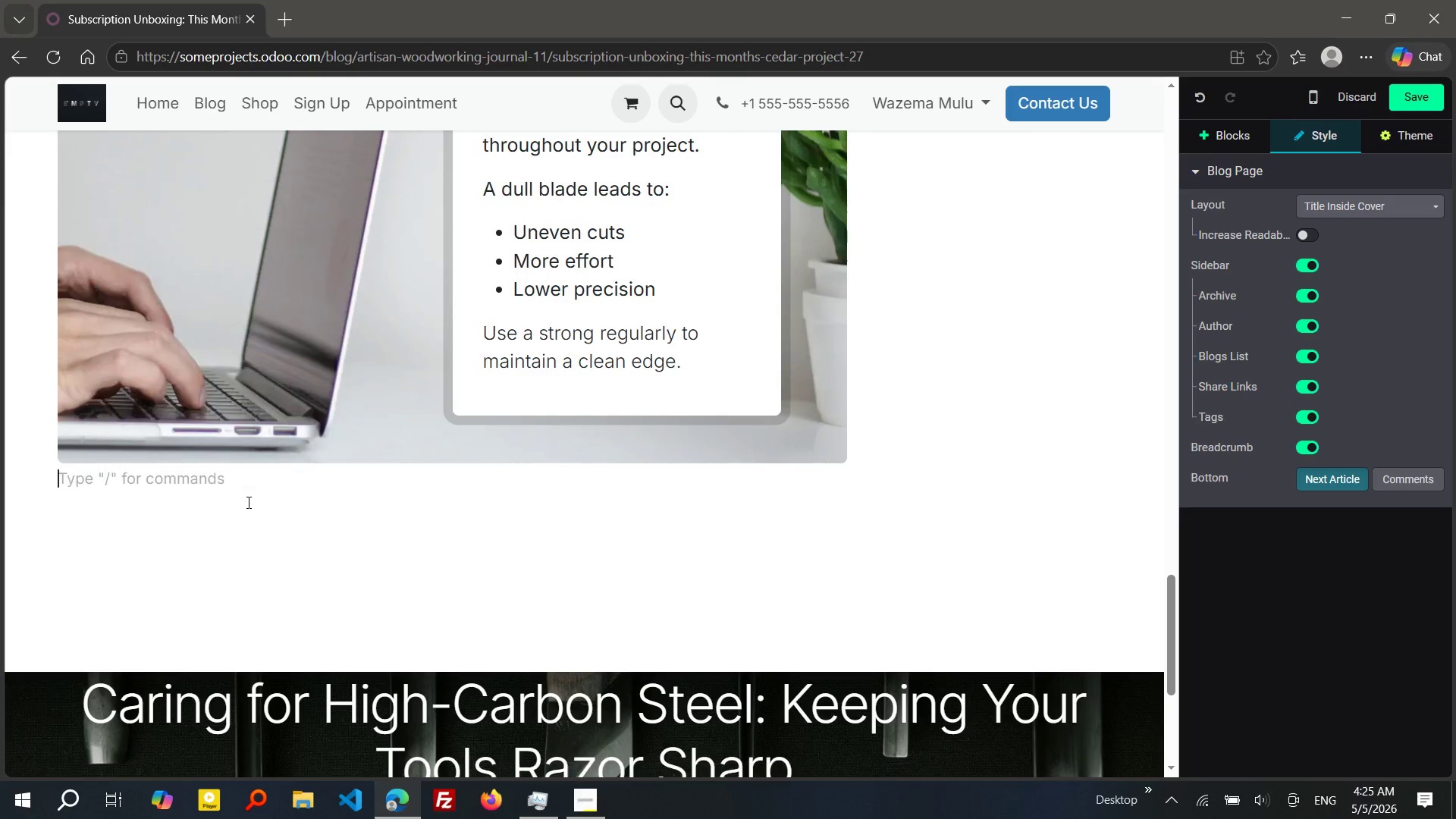 
key(Enter)
 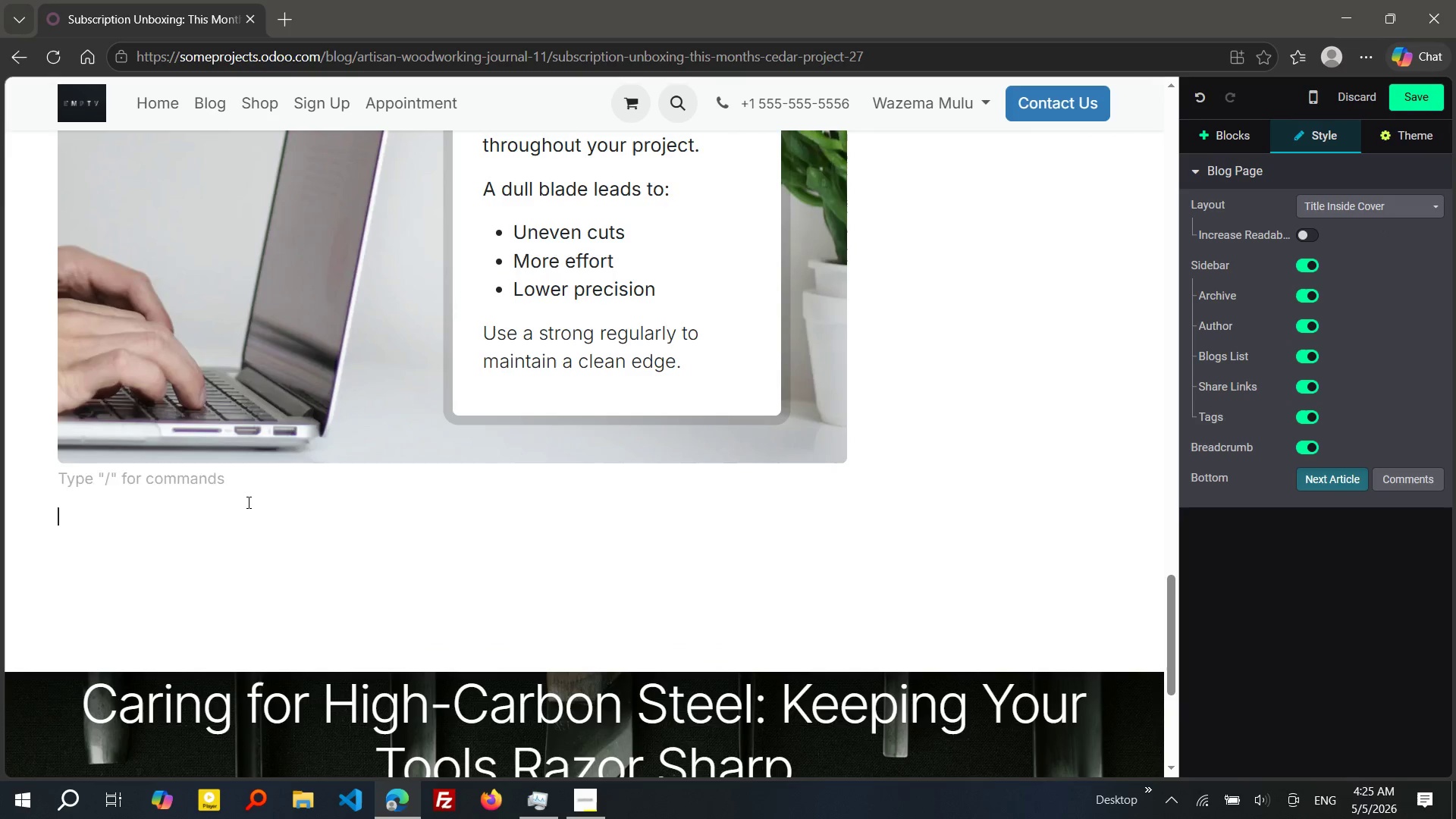 
key(ArrowDown)
 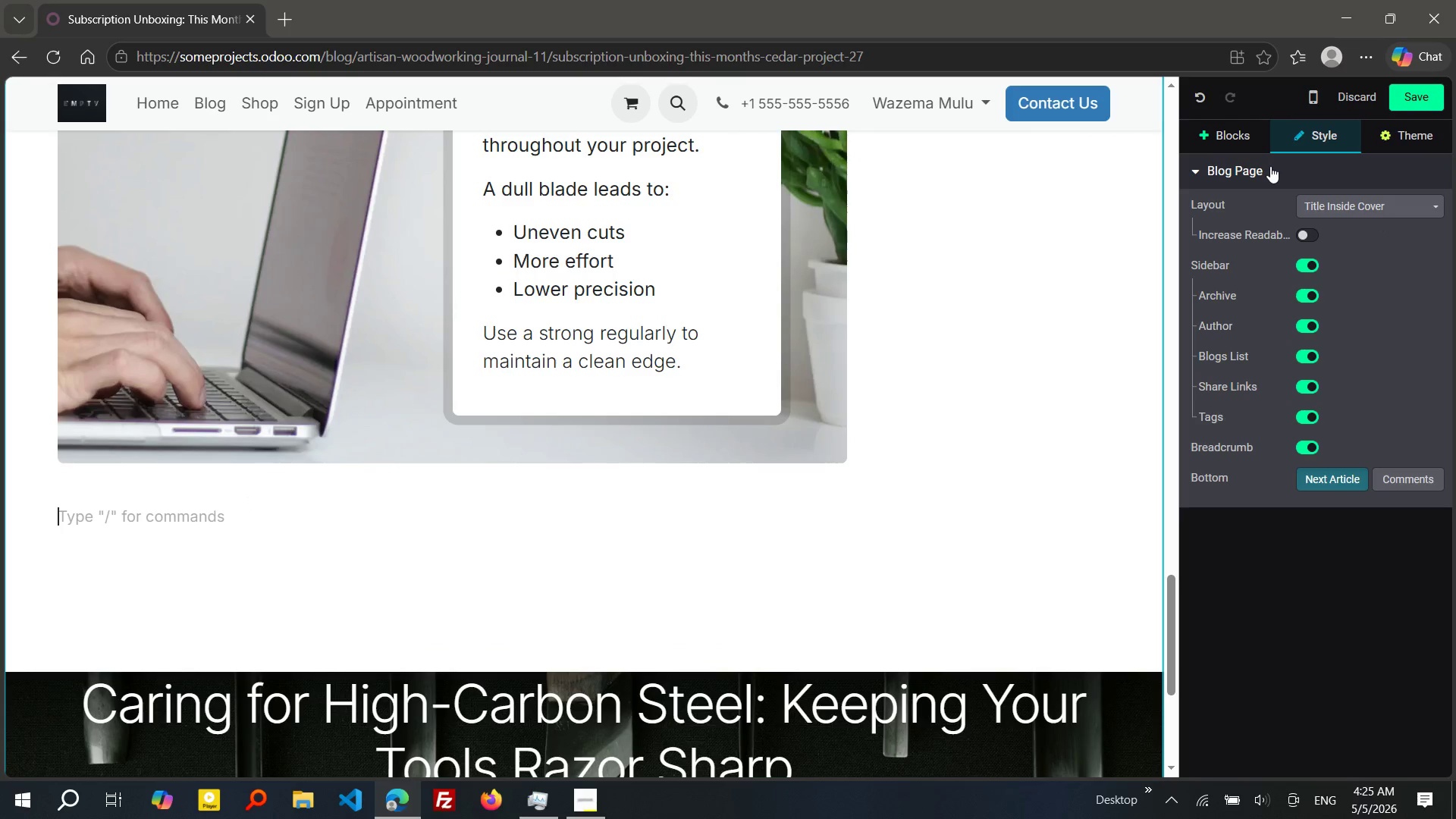 
left_click([1247, 142])
 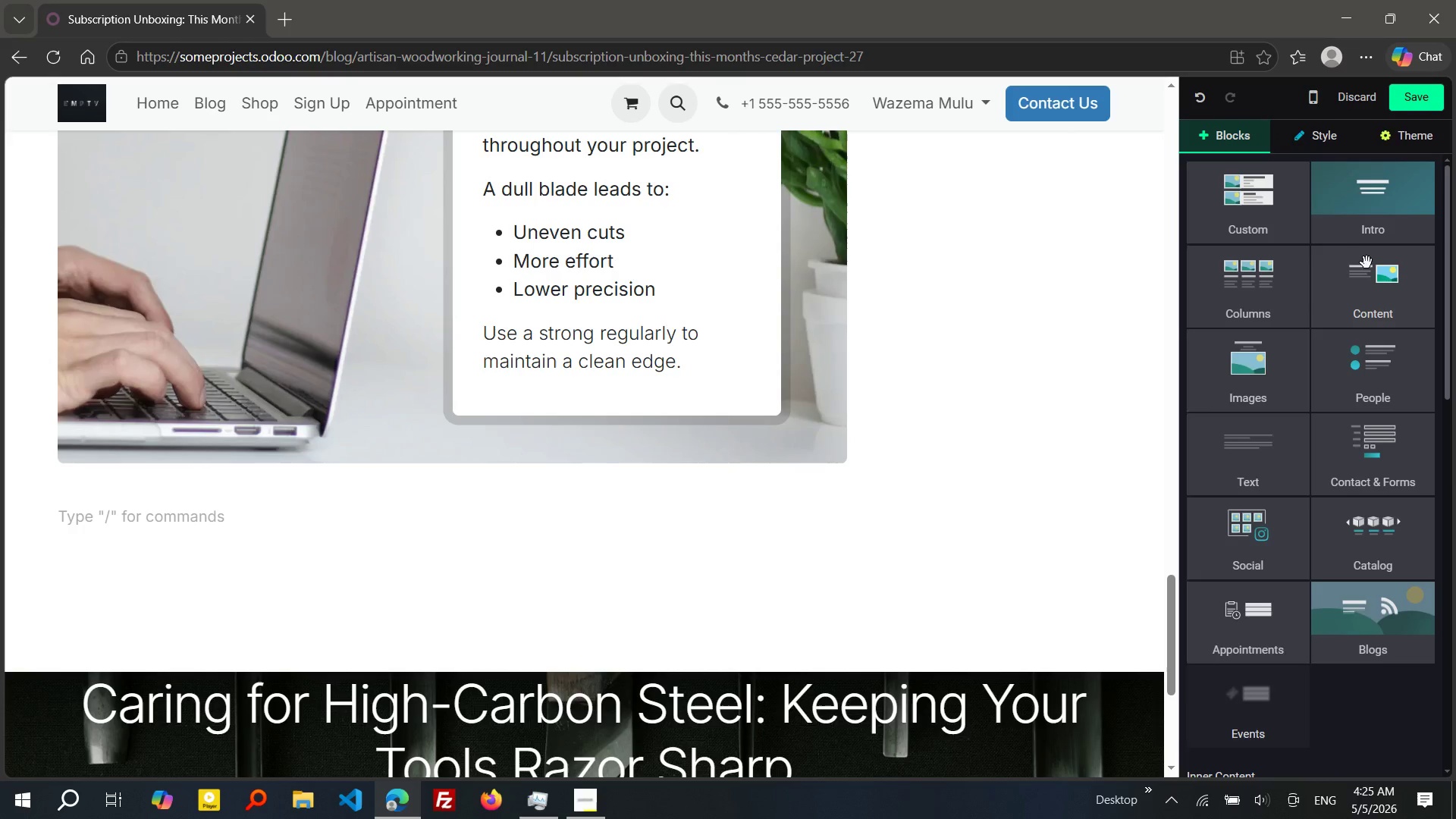 
left_click([1367, 266])
 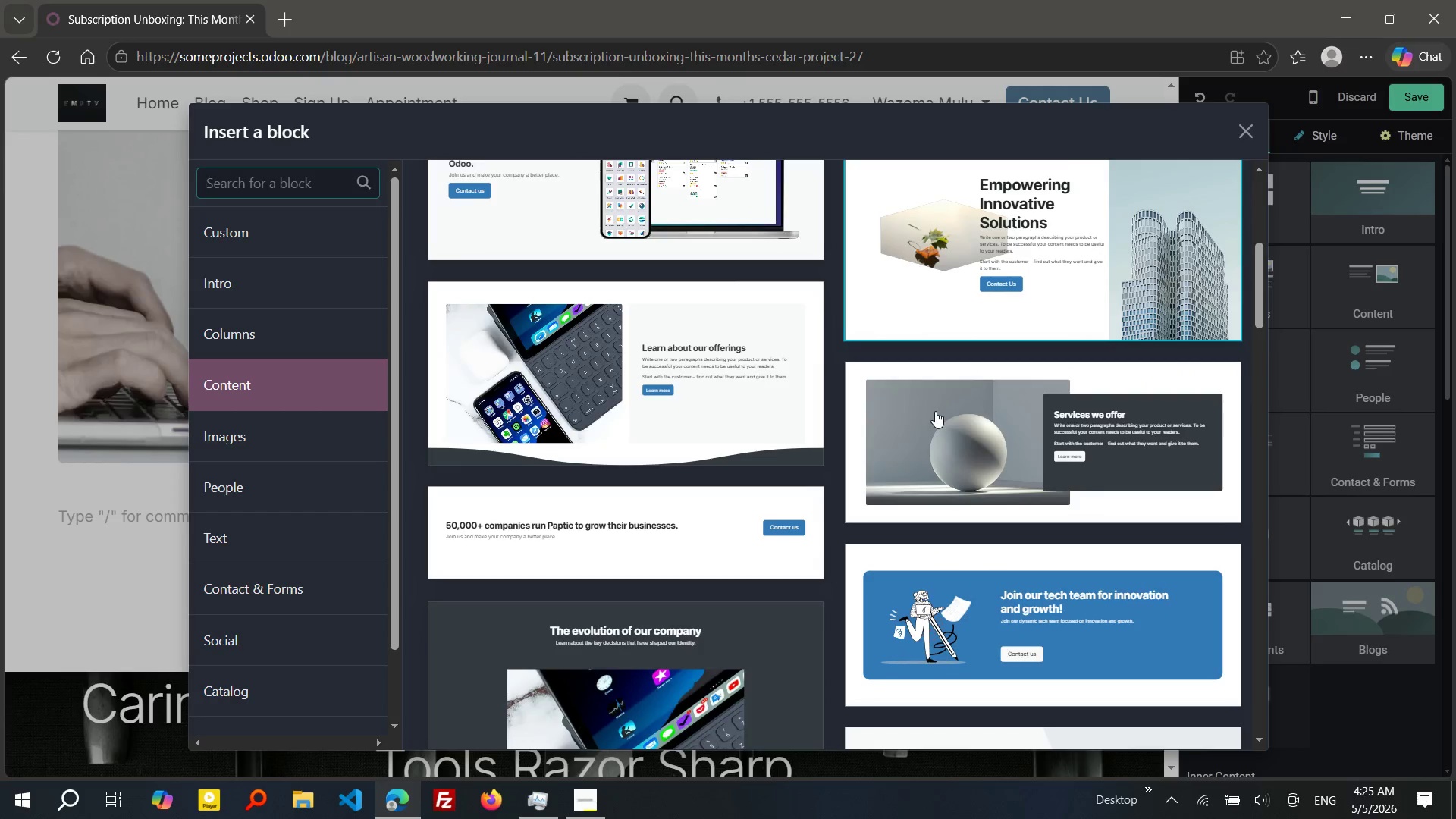 
left_click([968, 416])
 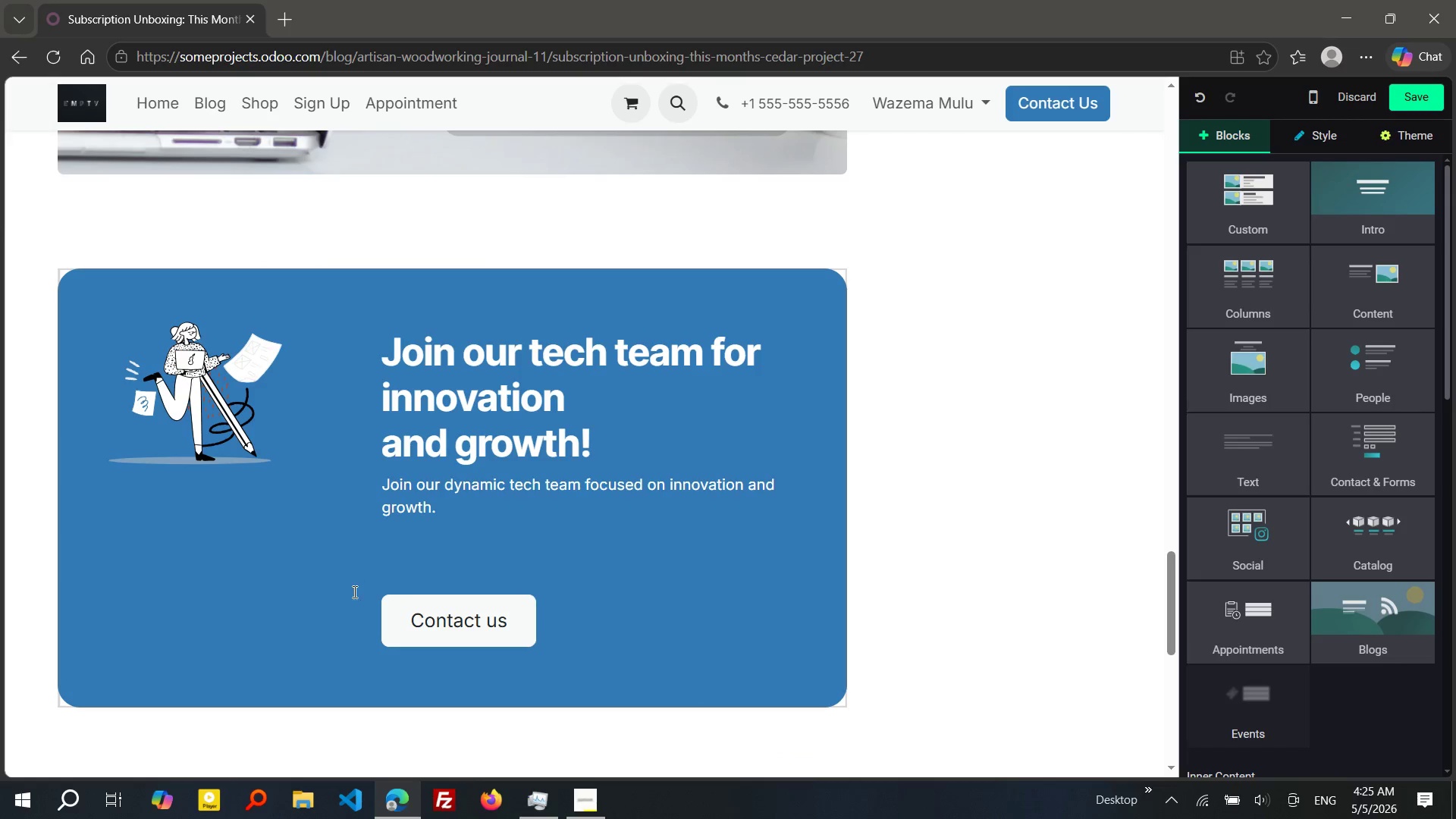 
left_click([356, 661])
 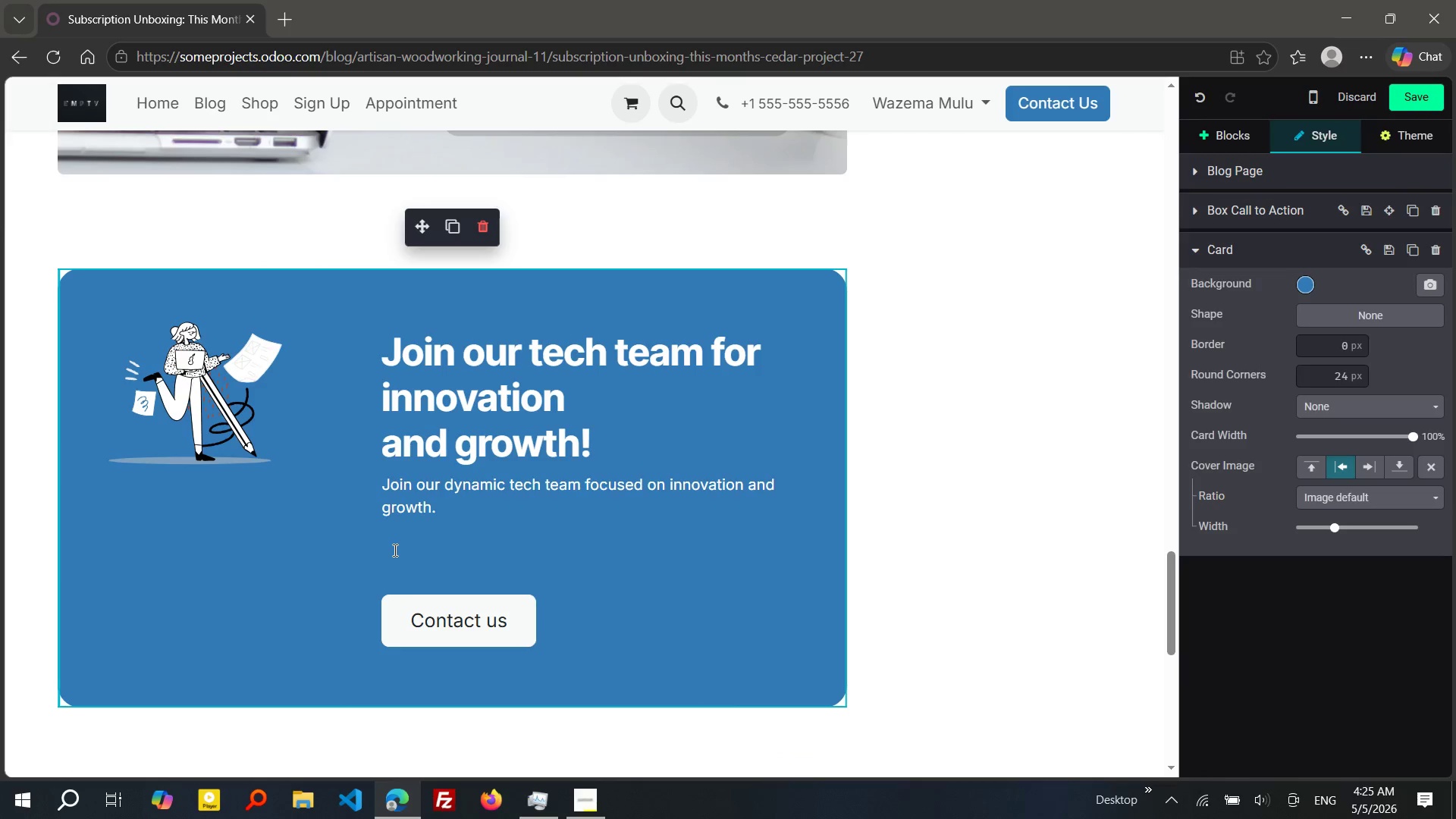 
left_click([394, 550])
 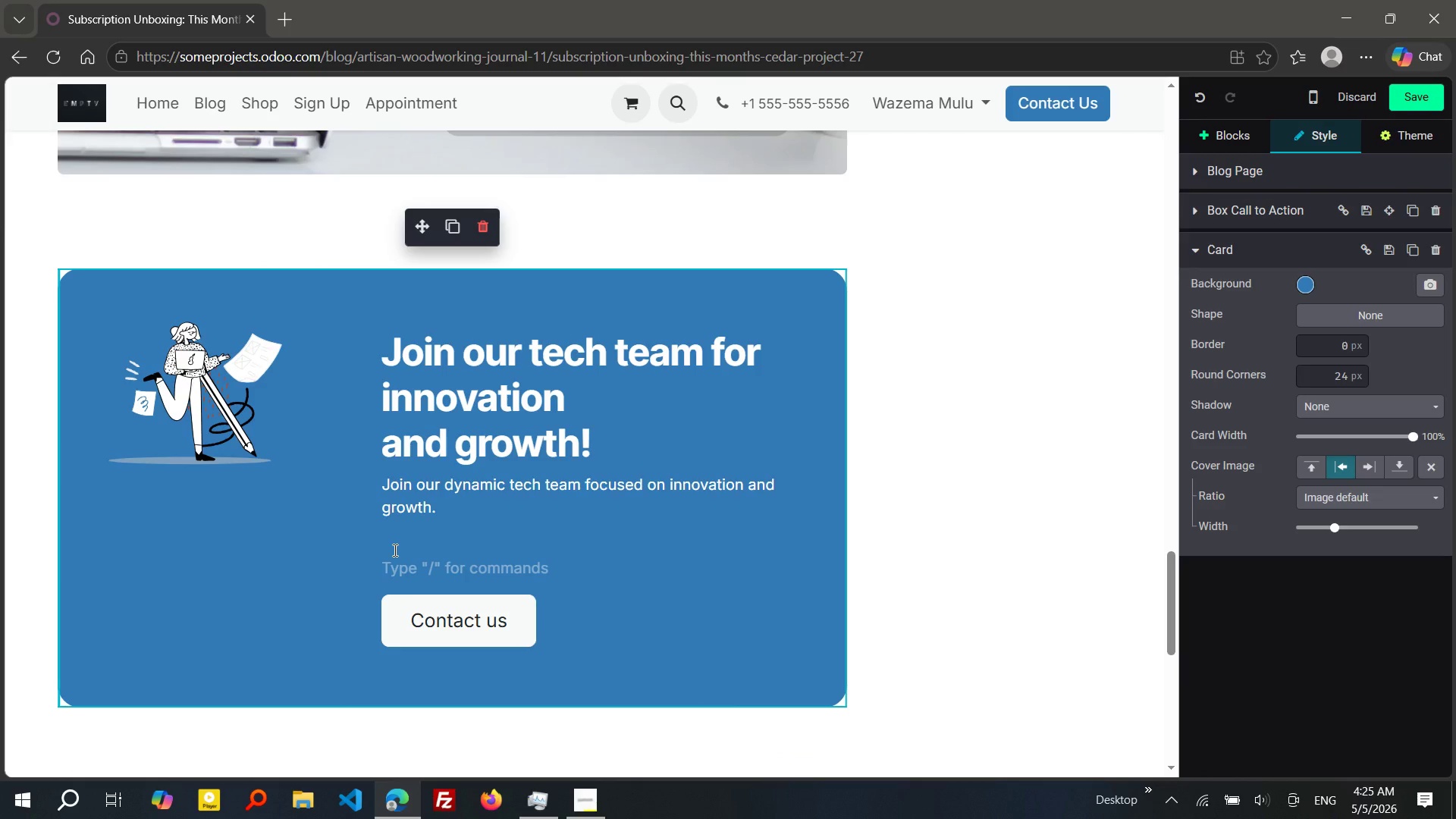 
key(Backspace)
 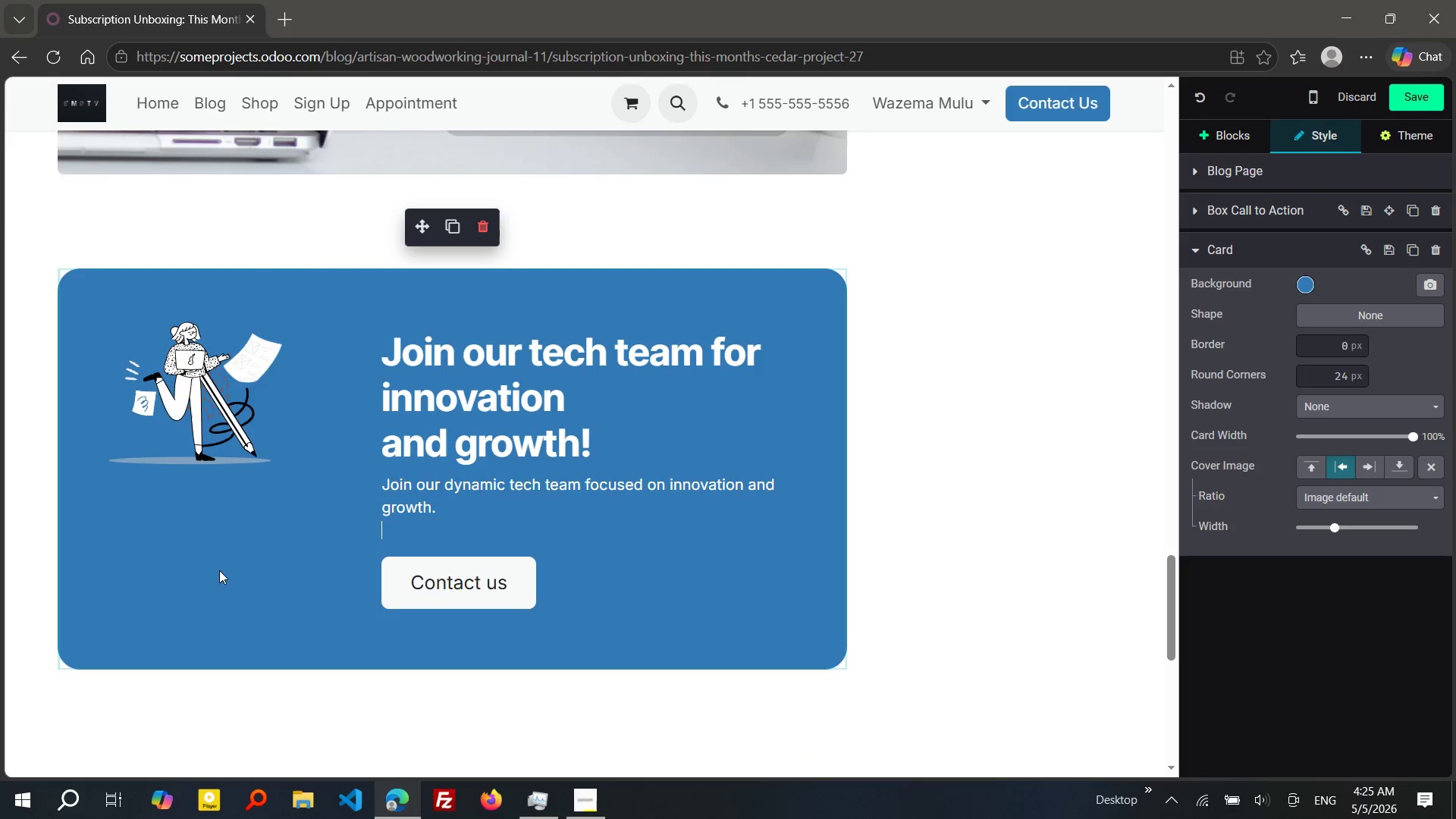 
left_click([215, 573])
 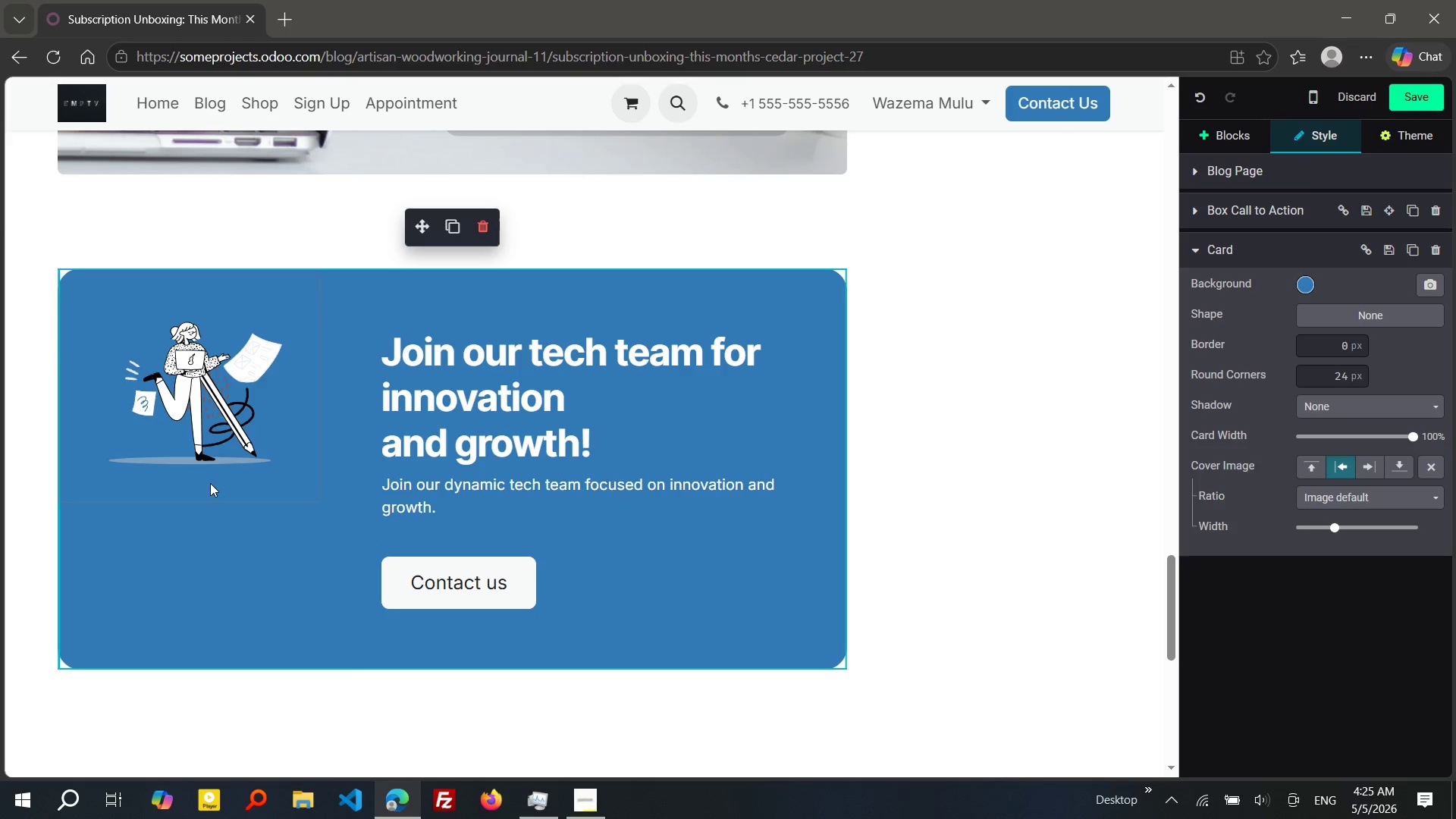 
left_click([210, 483])
 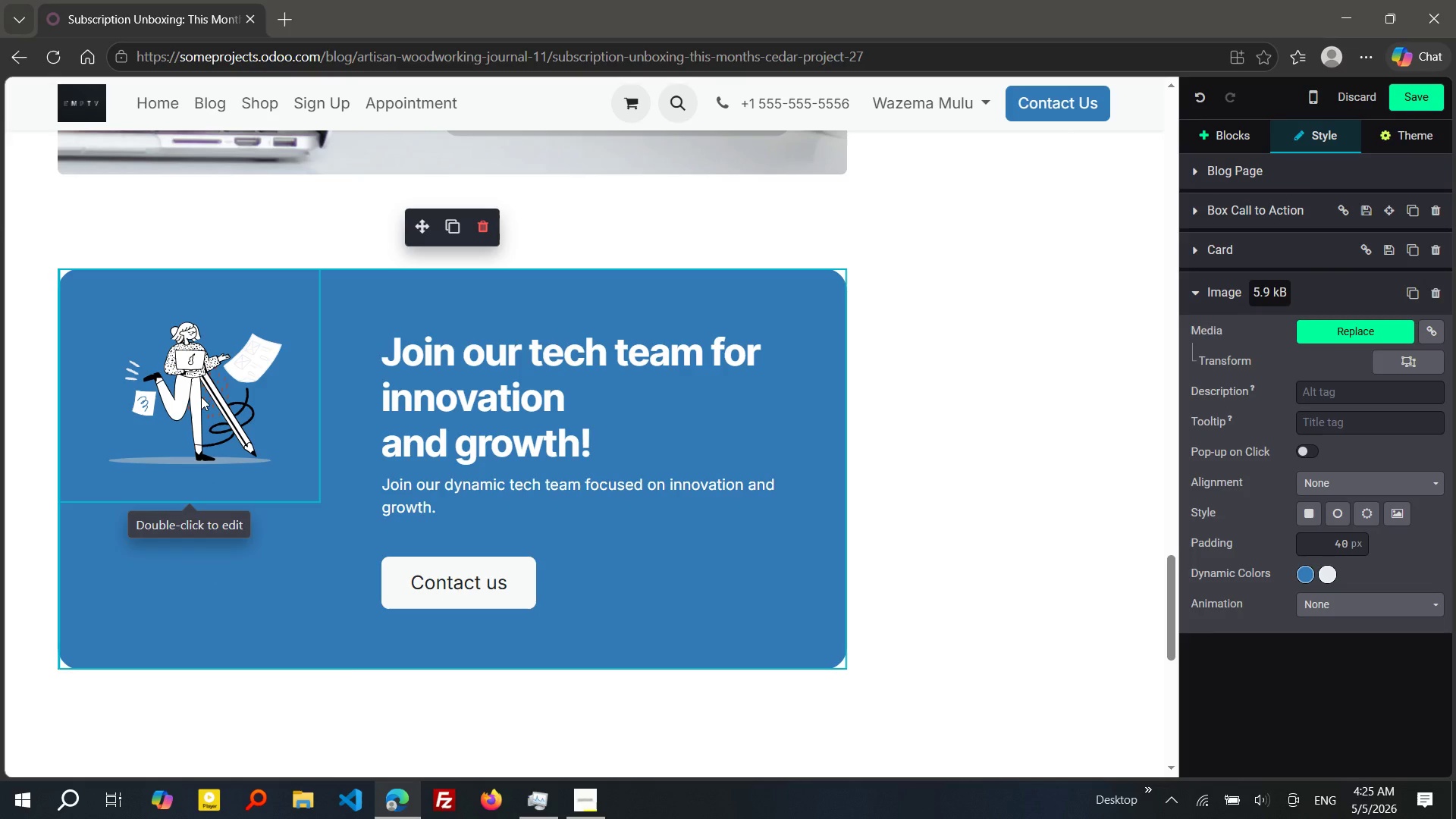 
left_click([201, 397])
 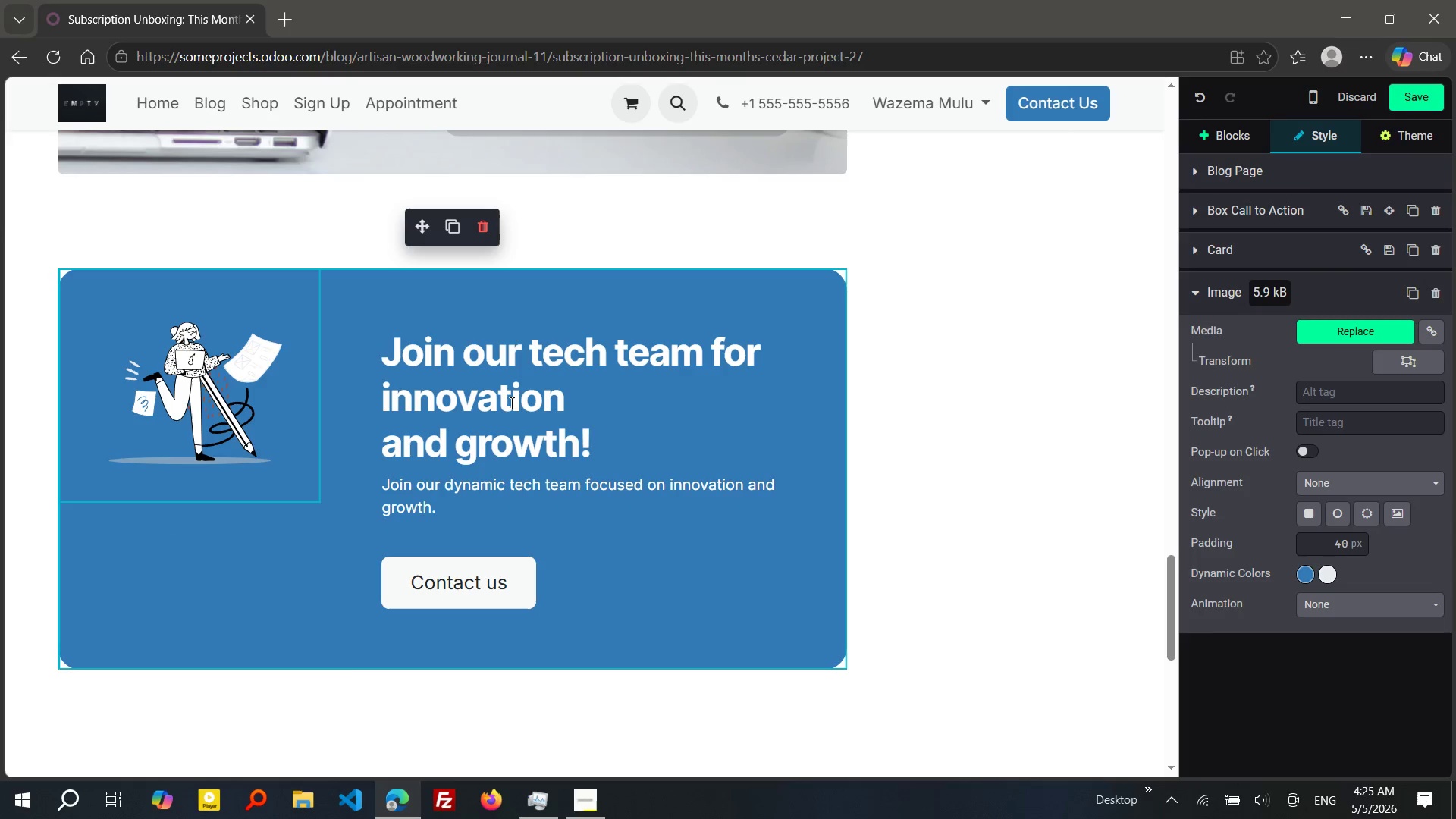 
left_click_drag(start_coordinate=[605, 438], to_coordinate=[403, 359])
 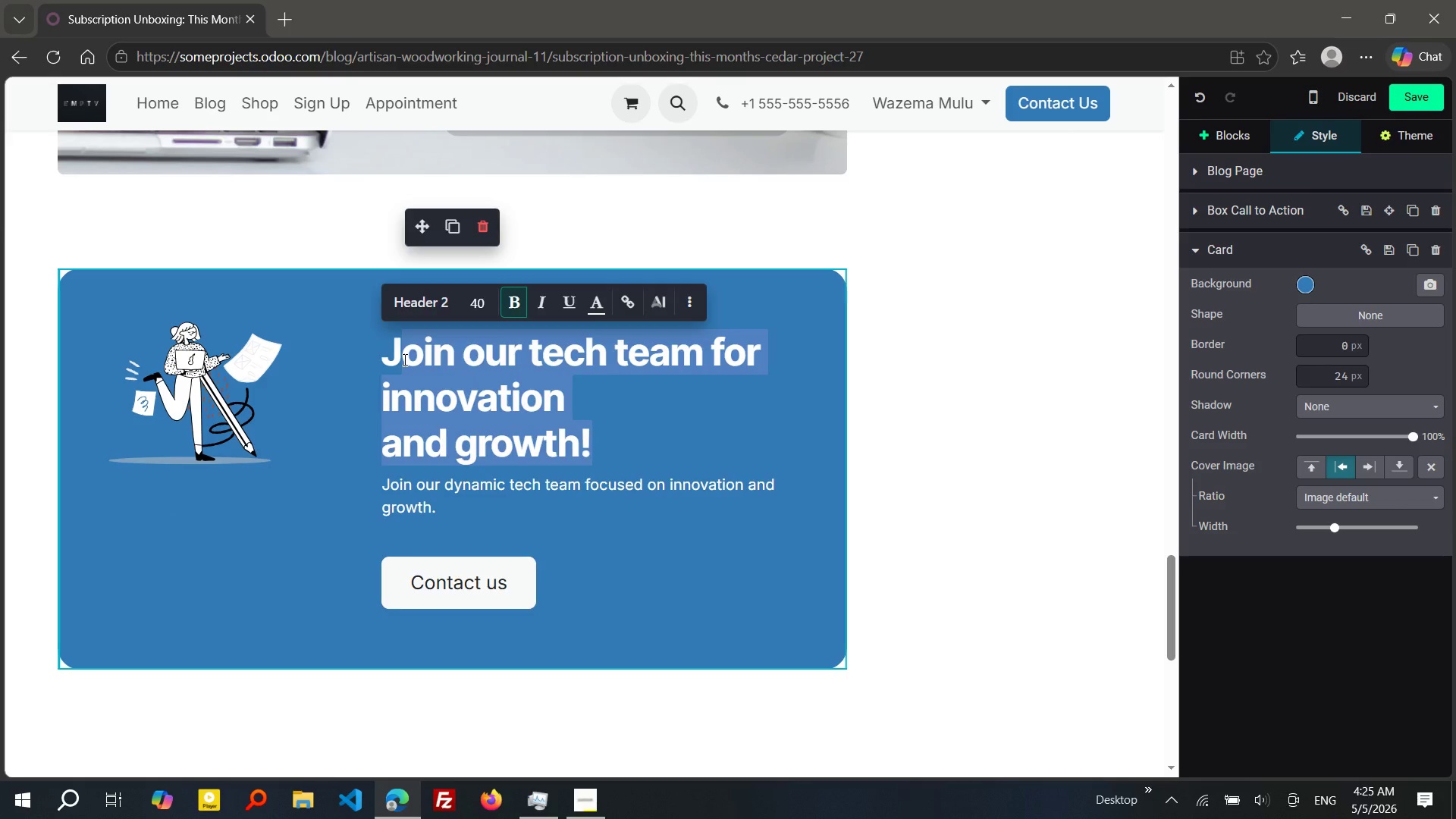 
key(Backspace)
key(Backspace)
type(rEAdy for NEXT MONTh's Build?)
 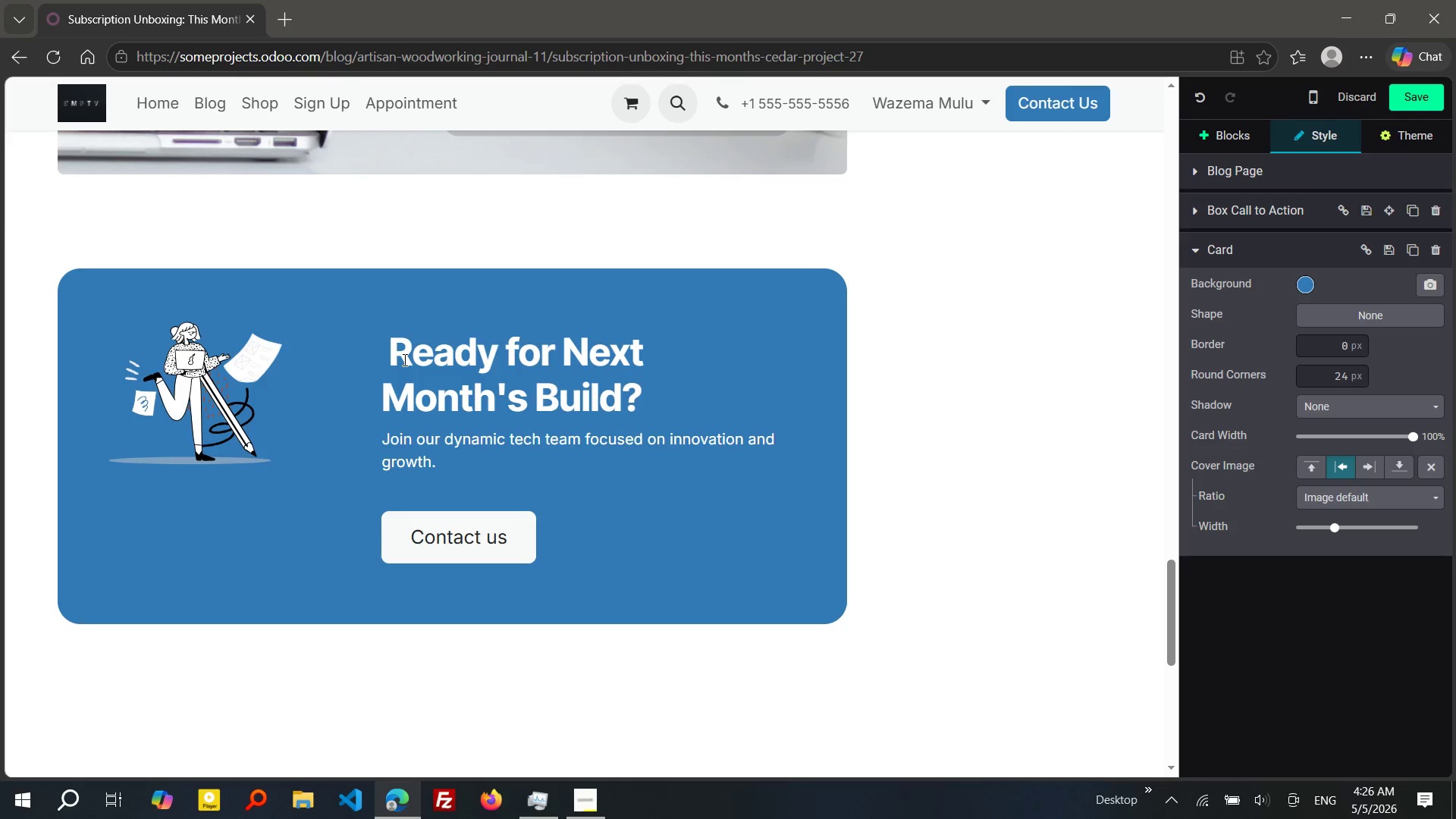 
wait(8.31)
 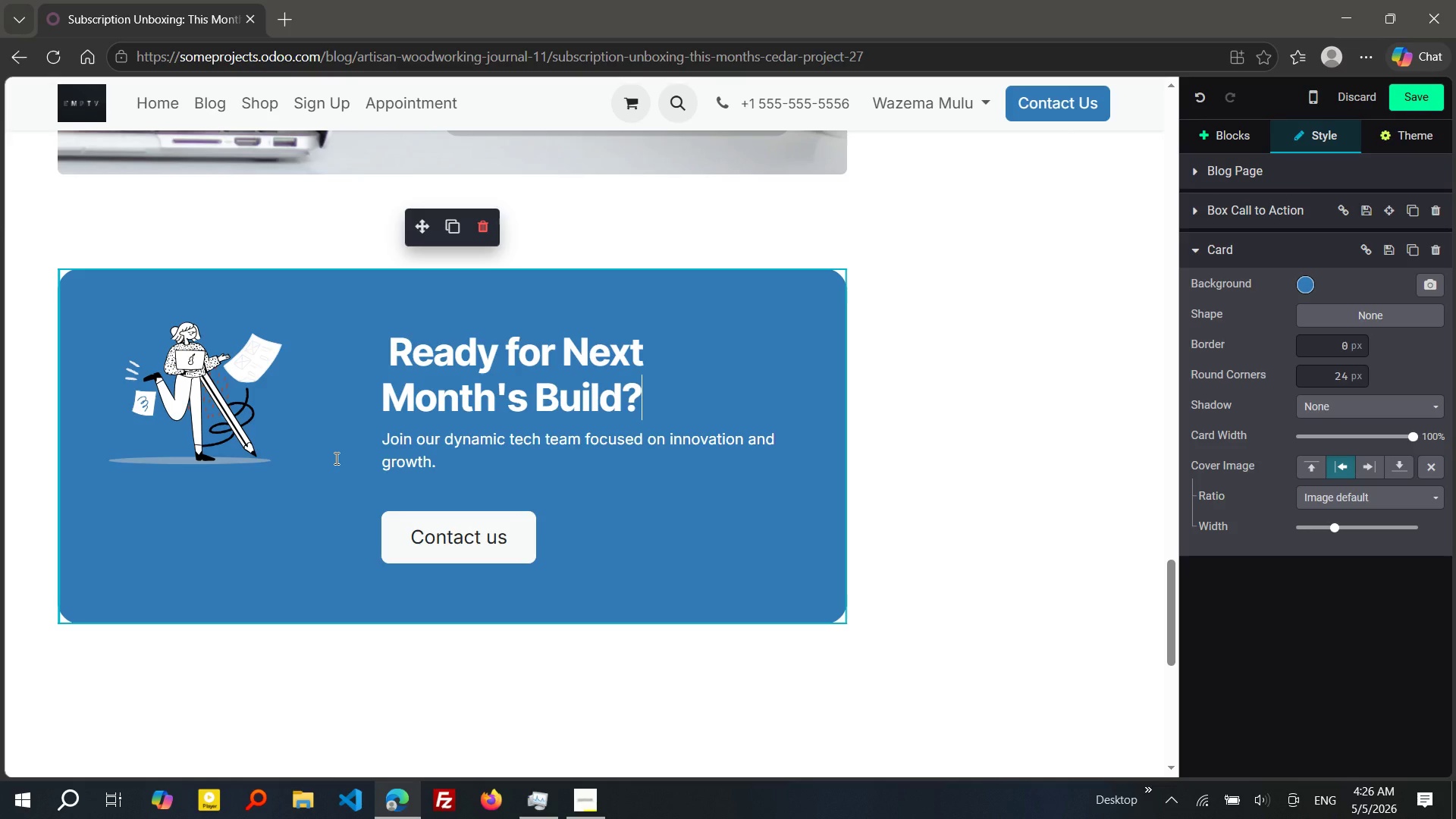 
left_click_drag(start_coordinate=[445, 464], to_coordinate=[384, 447])
 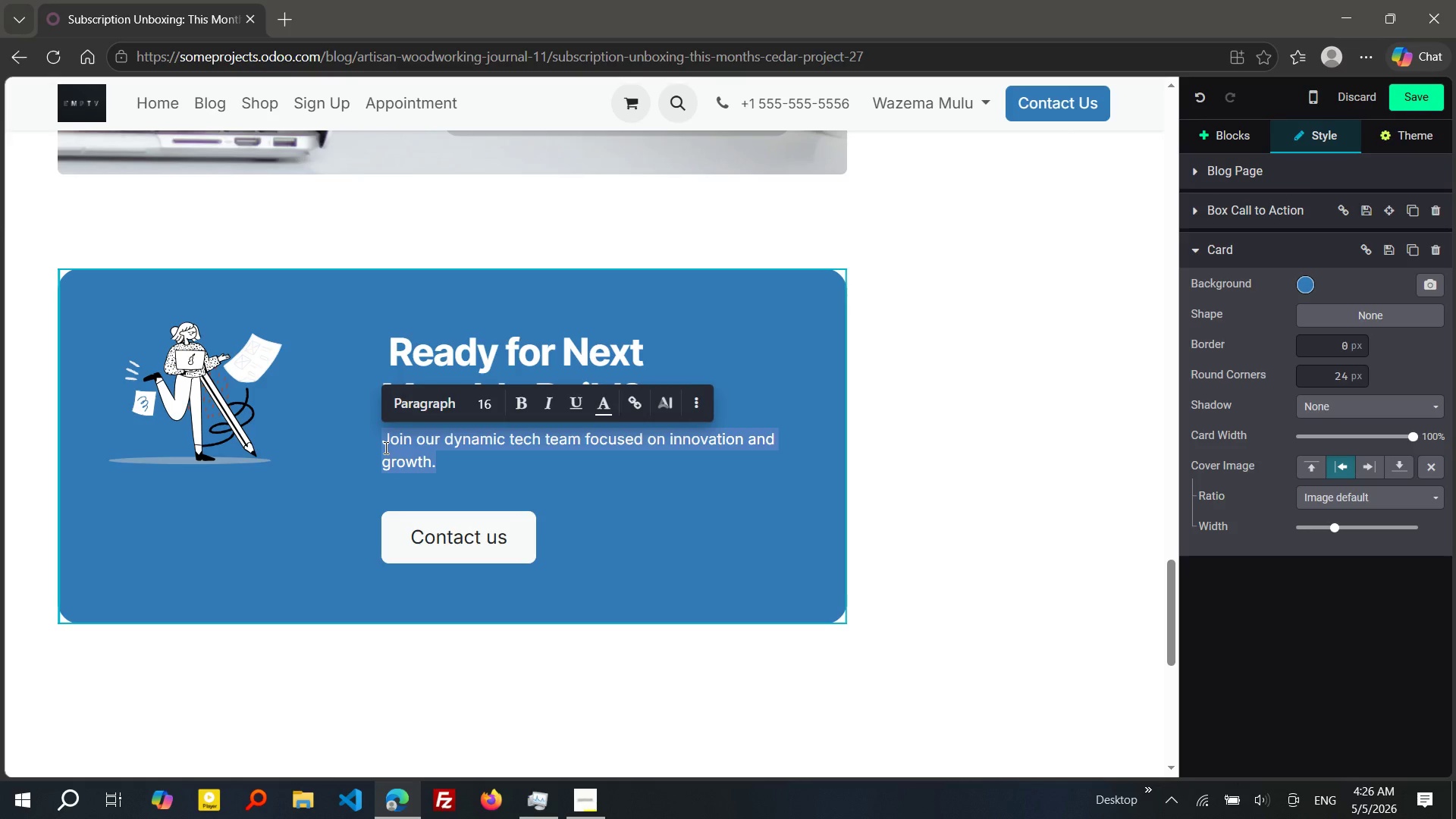 
type(Upd)
key(Backspace)
type(ga)
key(Backspace)
type(rade your woodworking journey with curated tools, premium wood, and guided craft experiences.)
 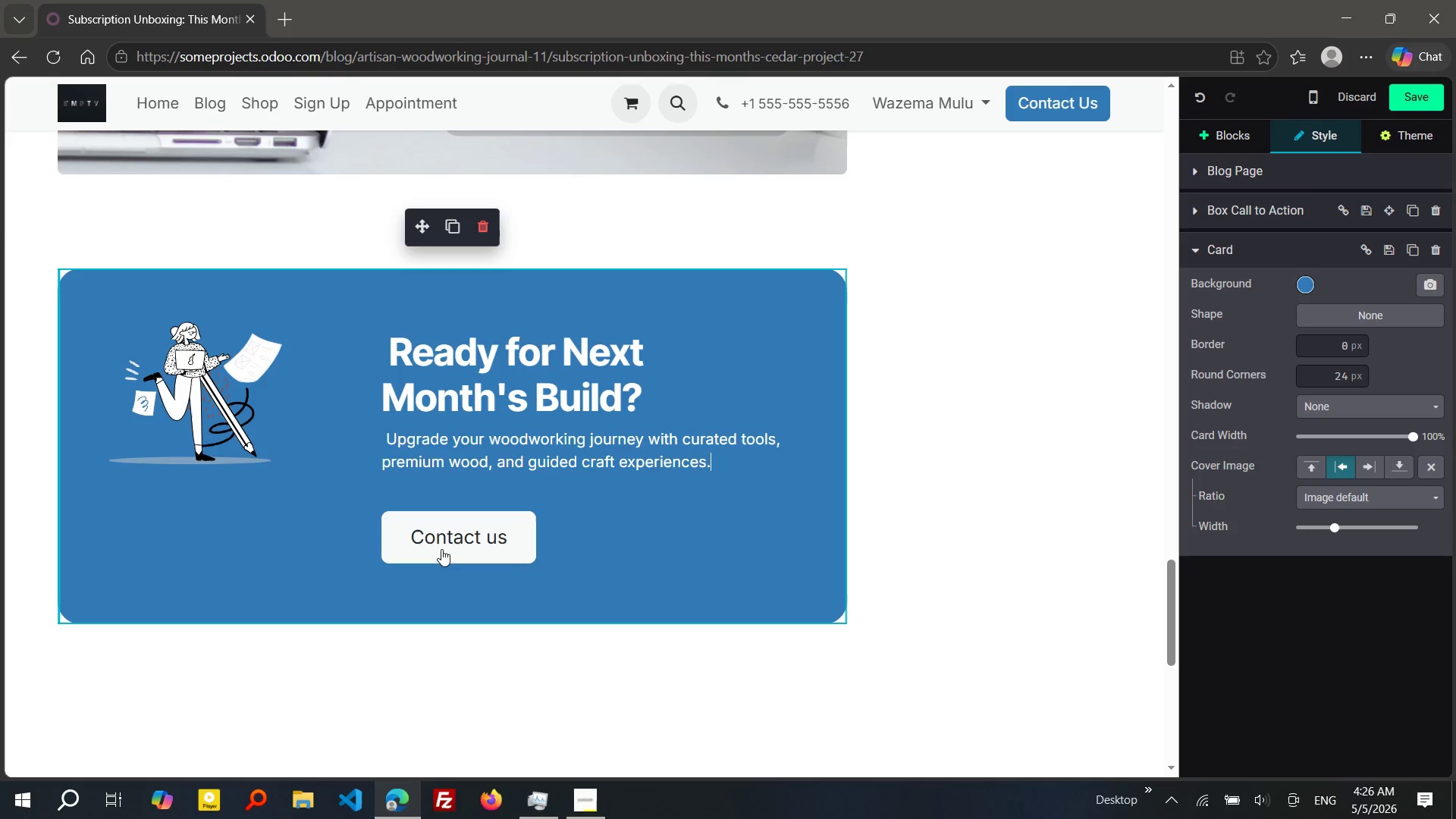 
left_click([453, 530])
 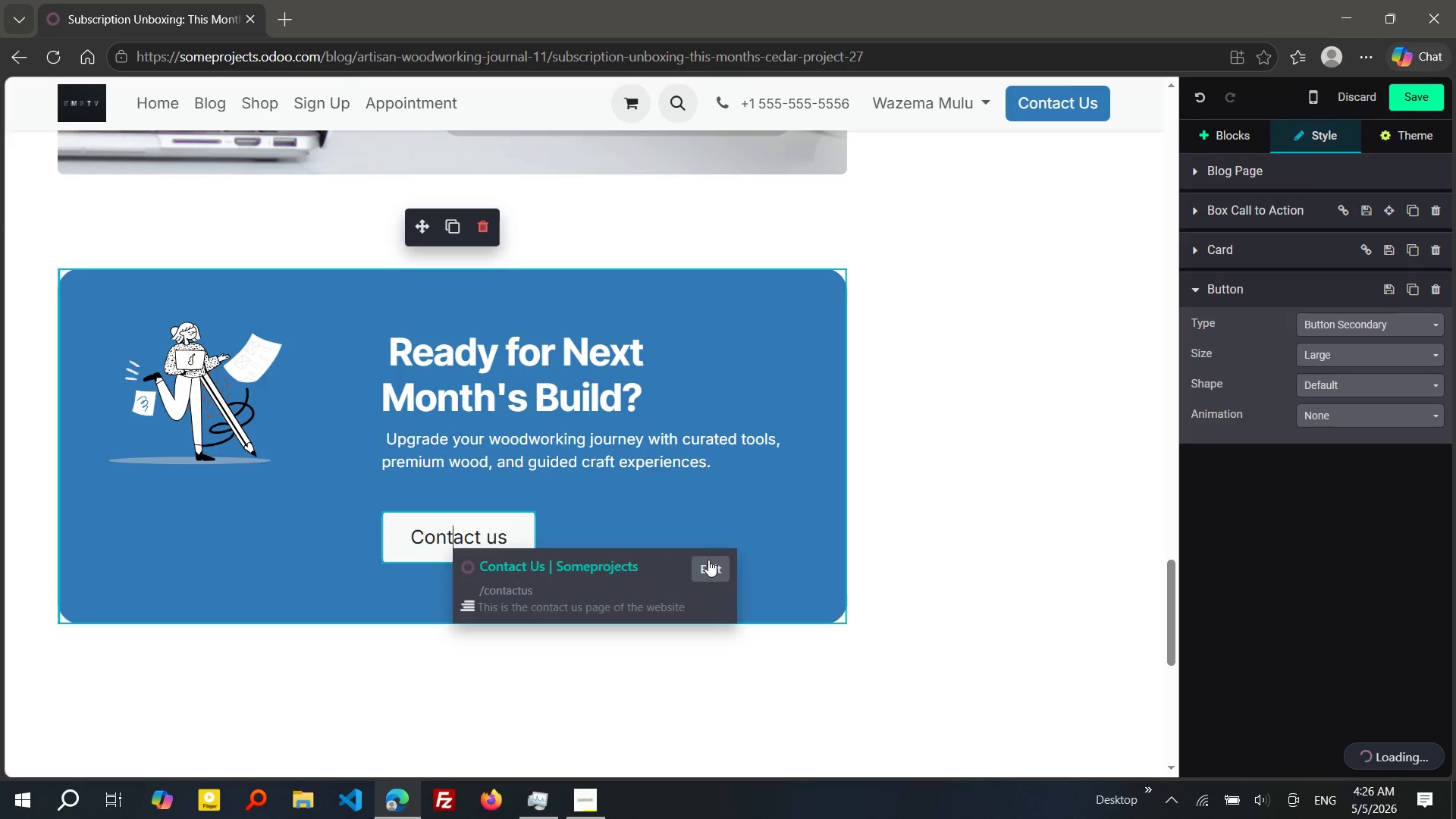 
left_click([712, 563])
 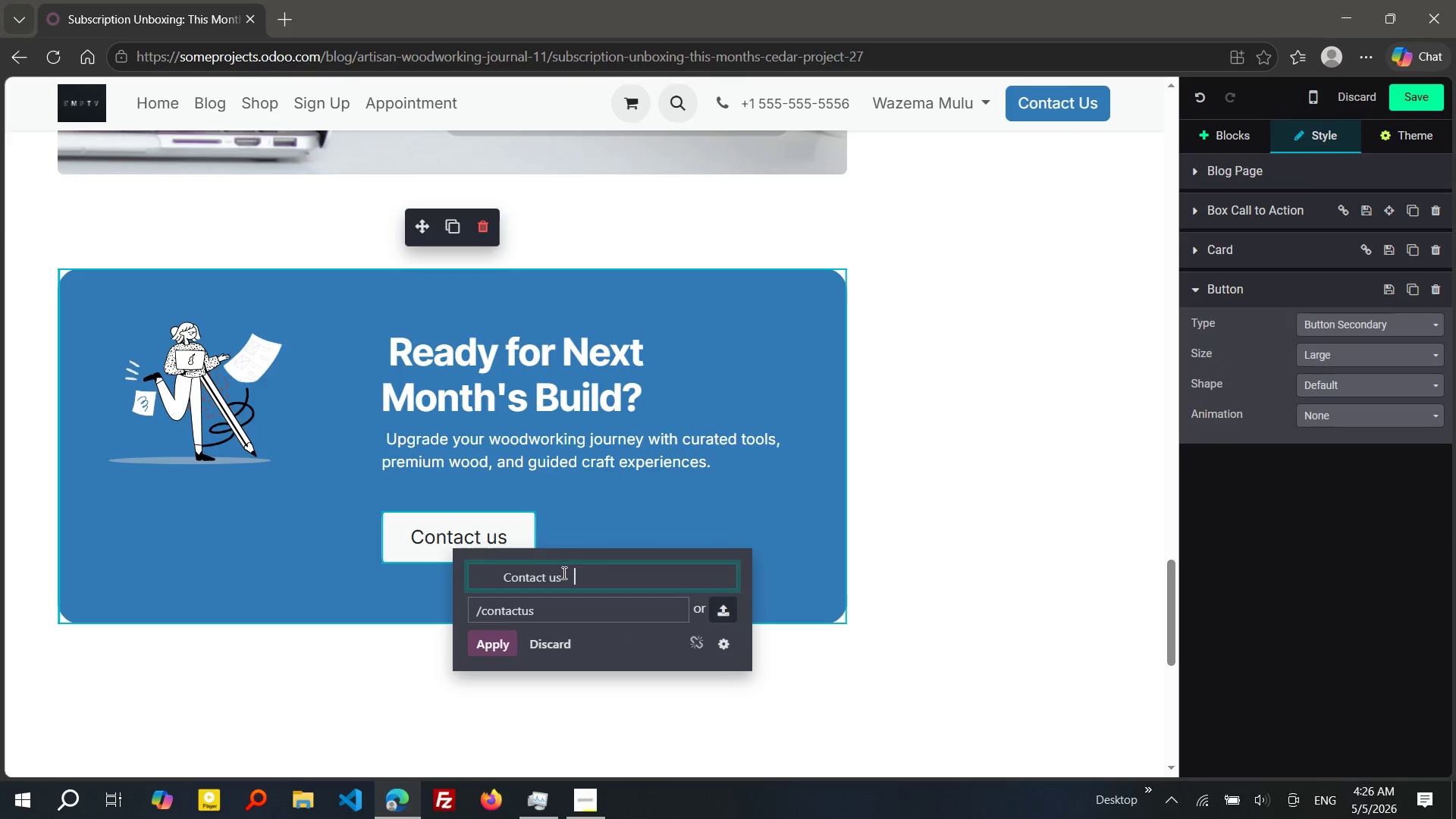 
left_click_drag(start_coordinate=[563, 573], to_coordinate=[507, 581])
 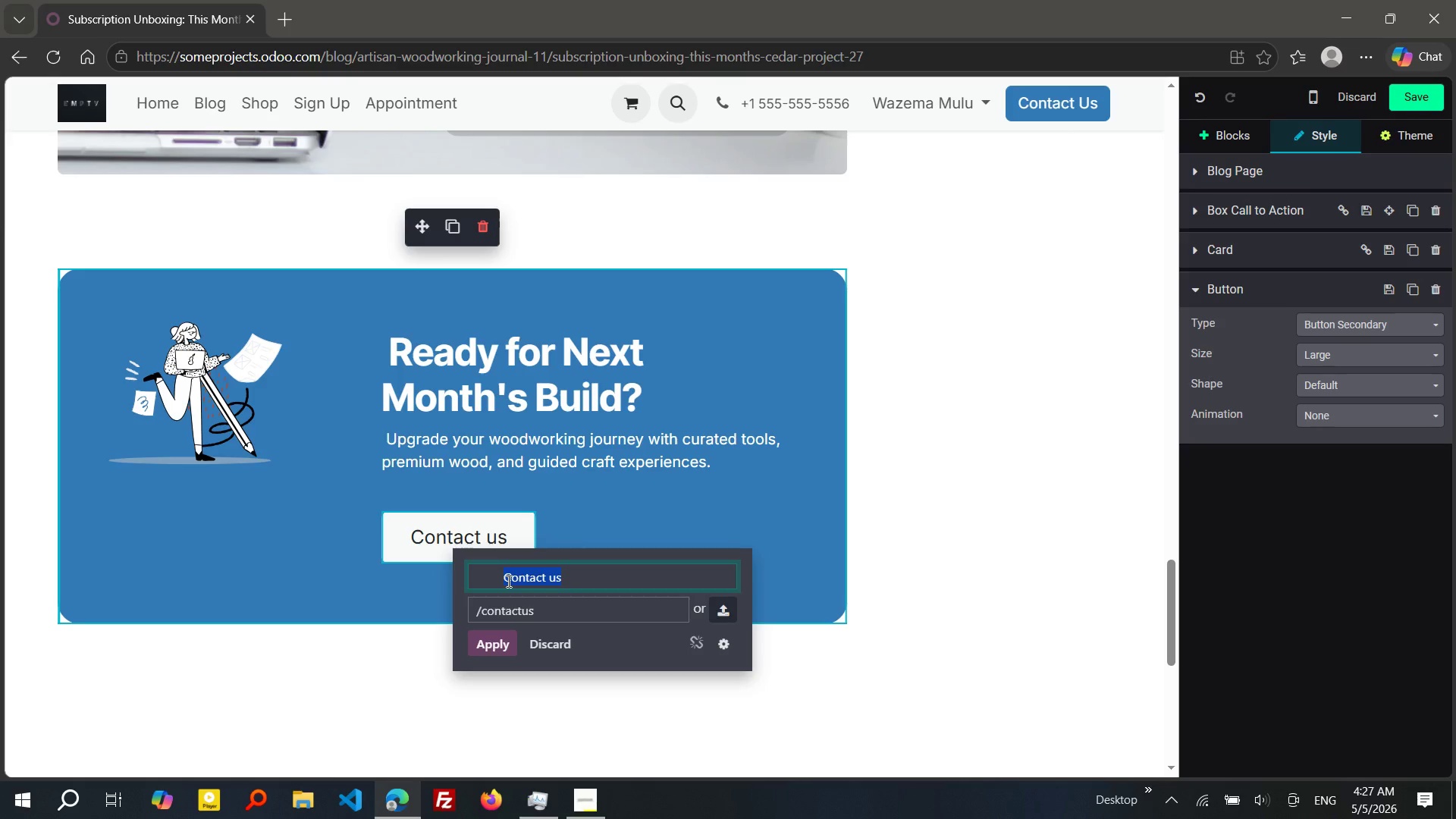 
type(Explore Subscription )
 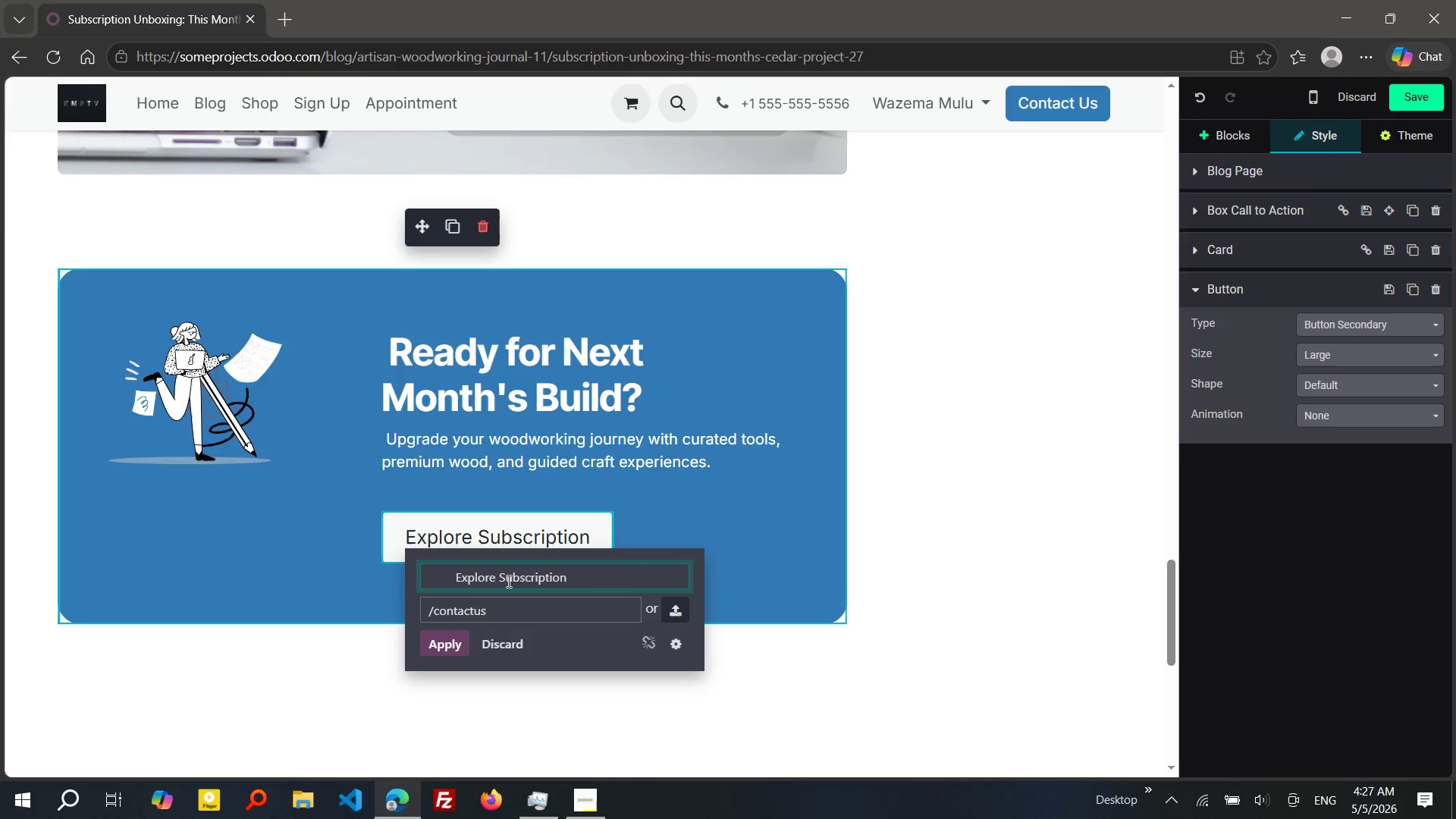 
wait(7.92)
 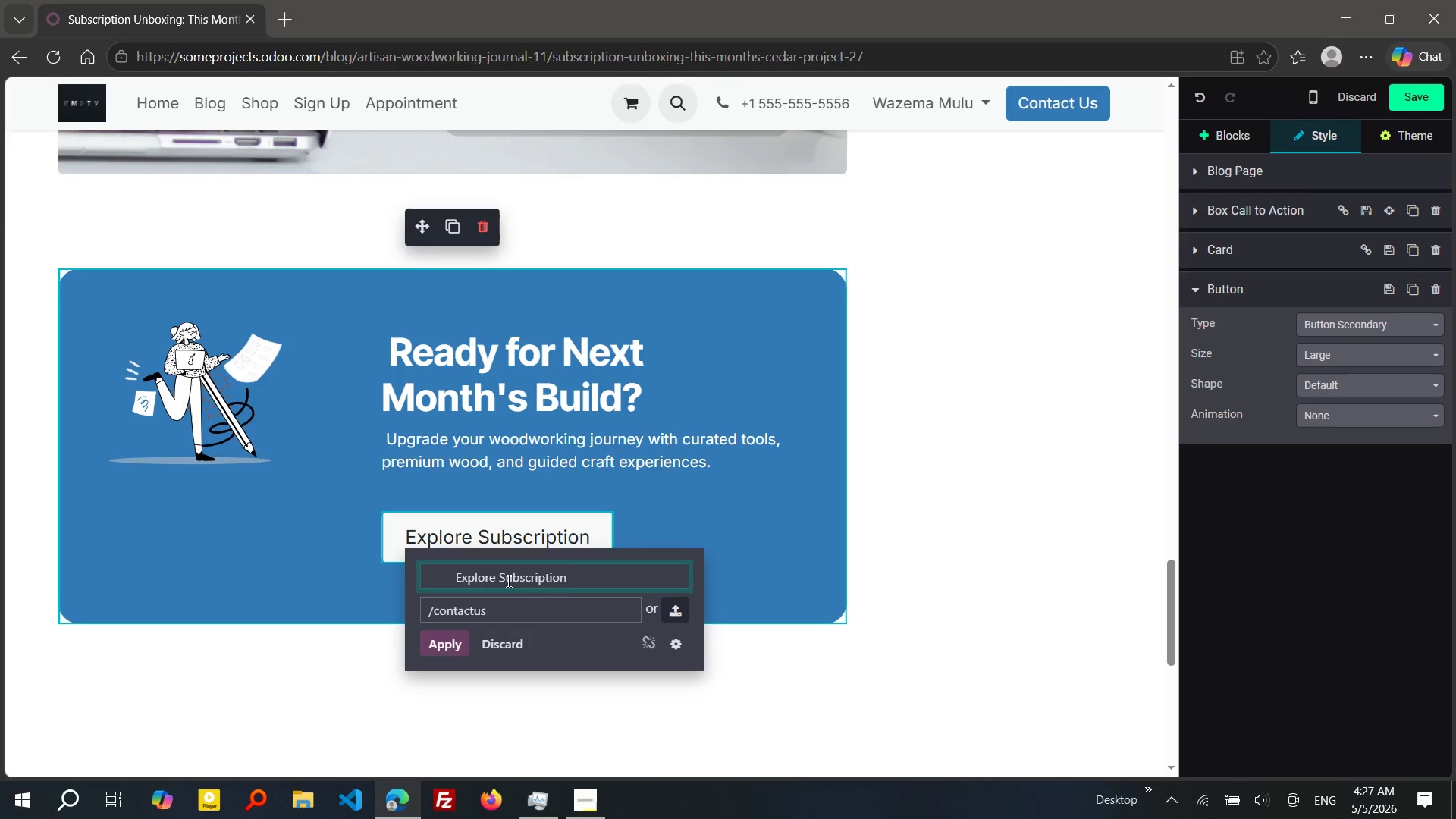 
type(Boxes)
 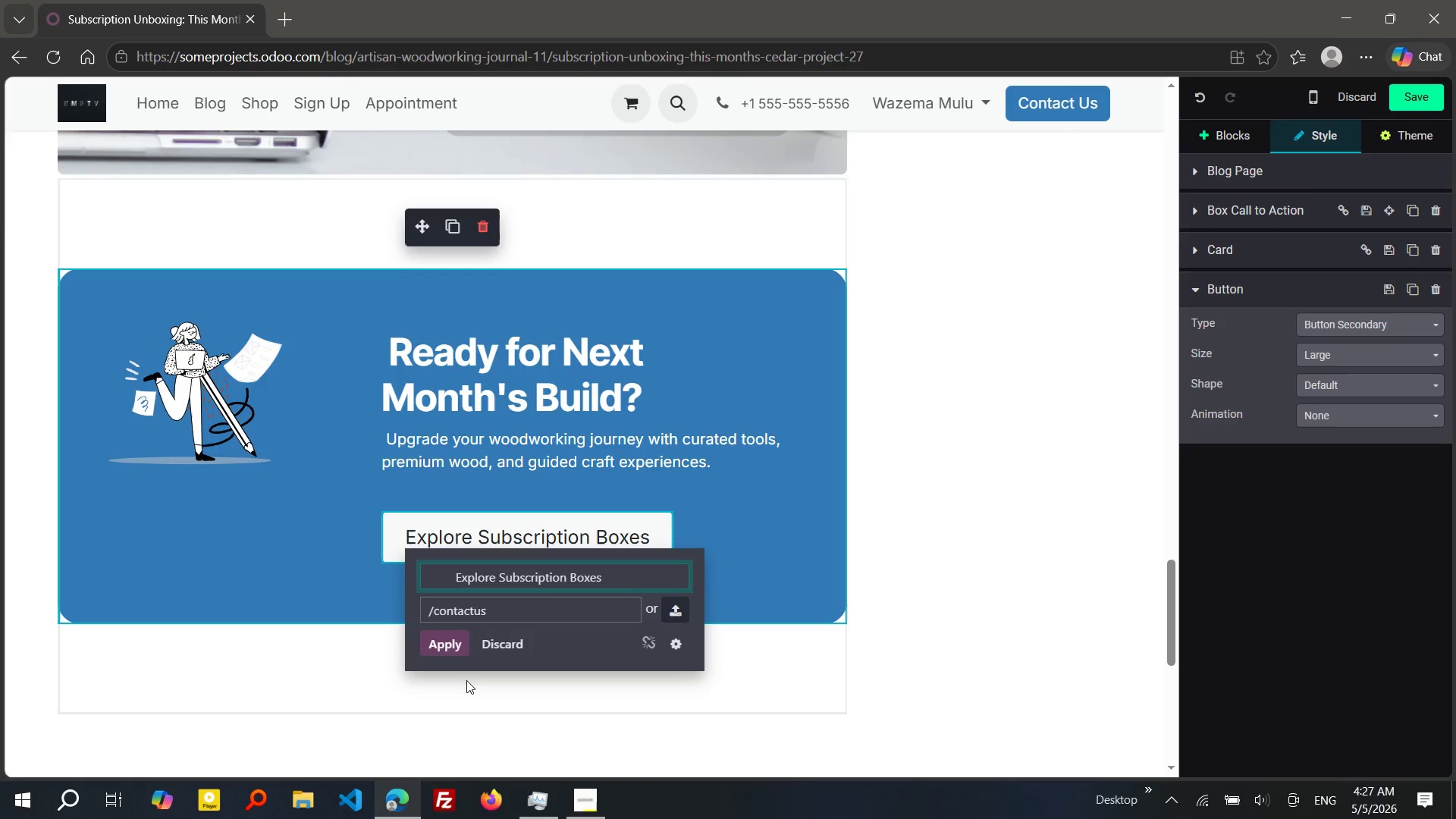 
left_click([438, 651])
 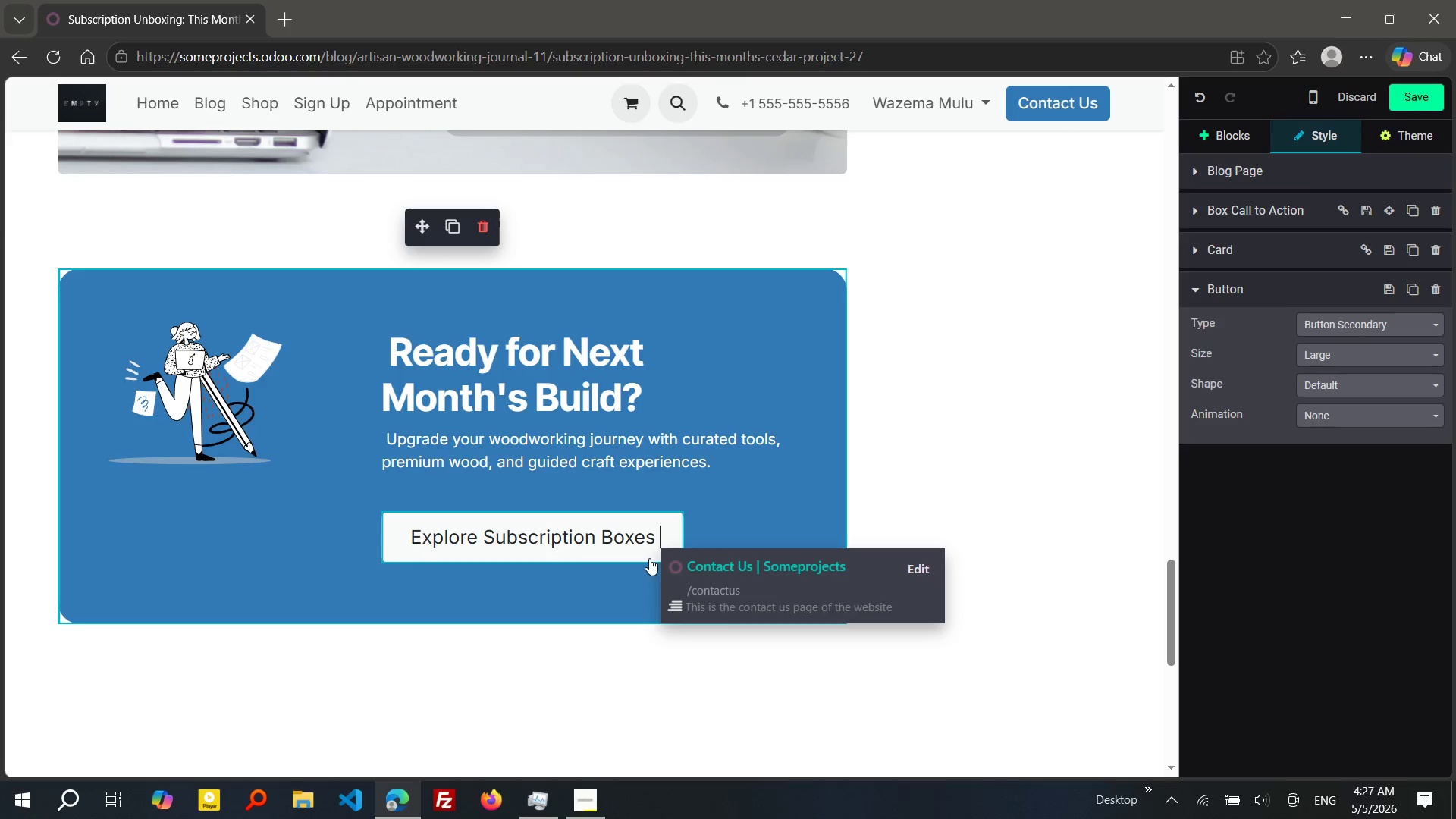 
left_click([917, 566])
 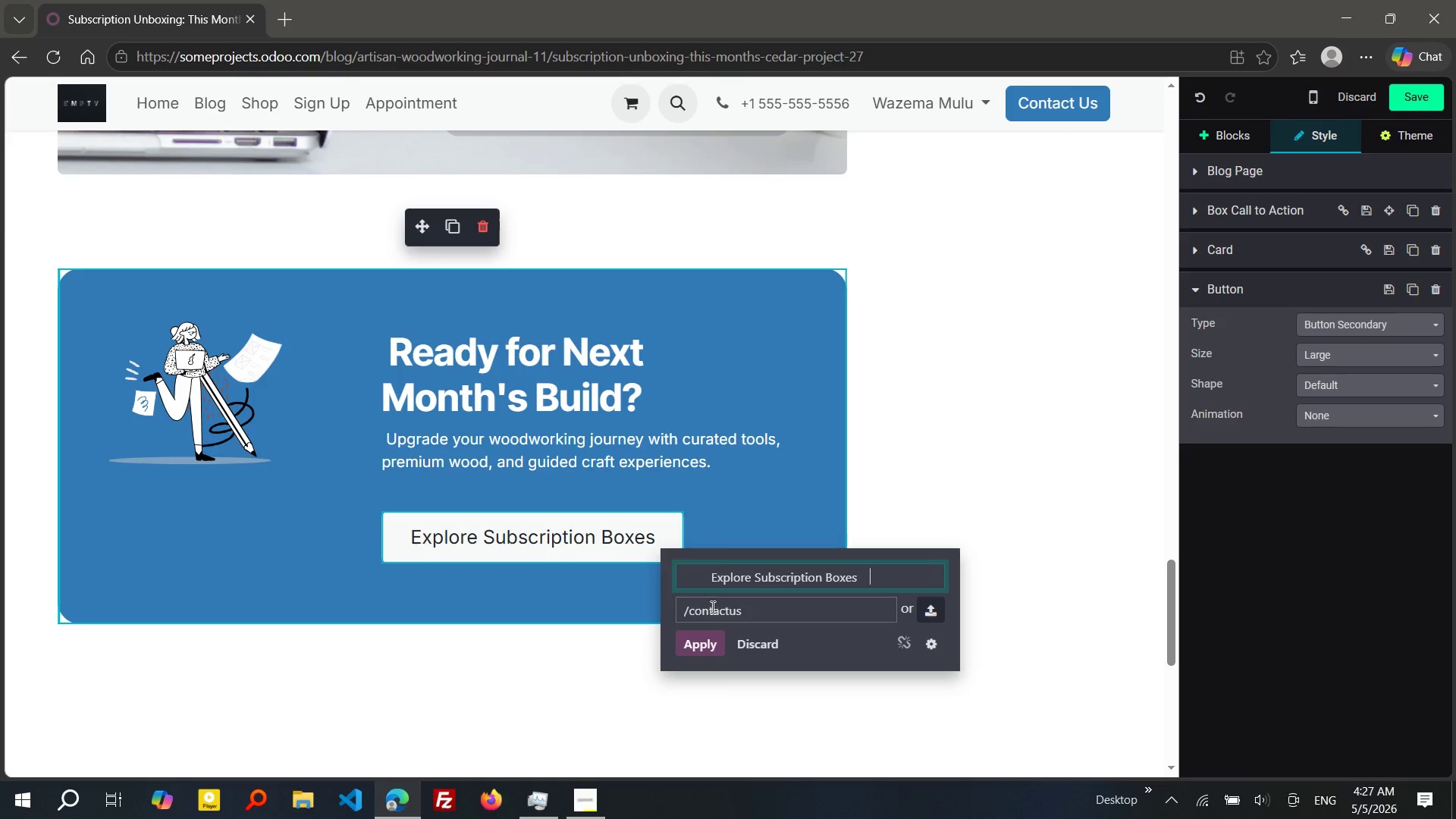 
double_click([711, 607])
 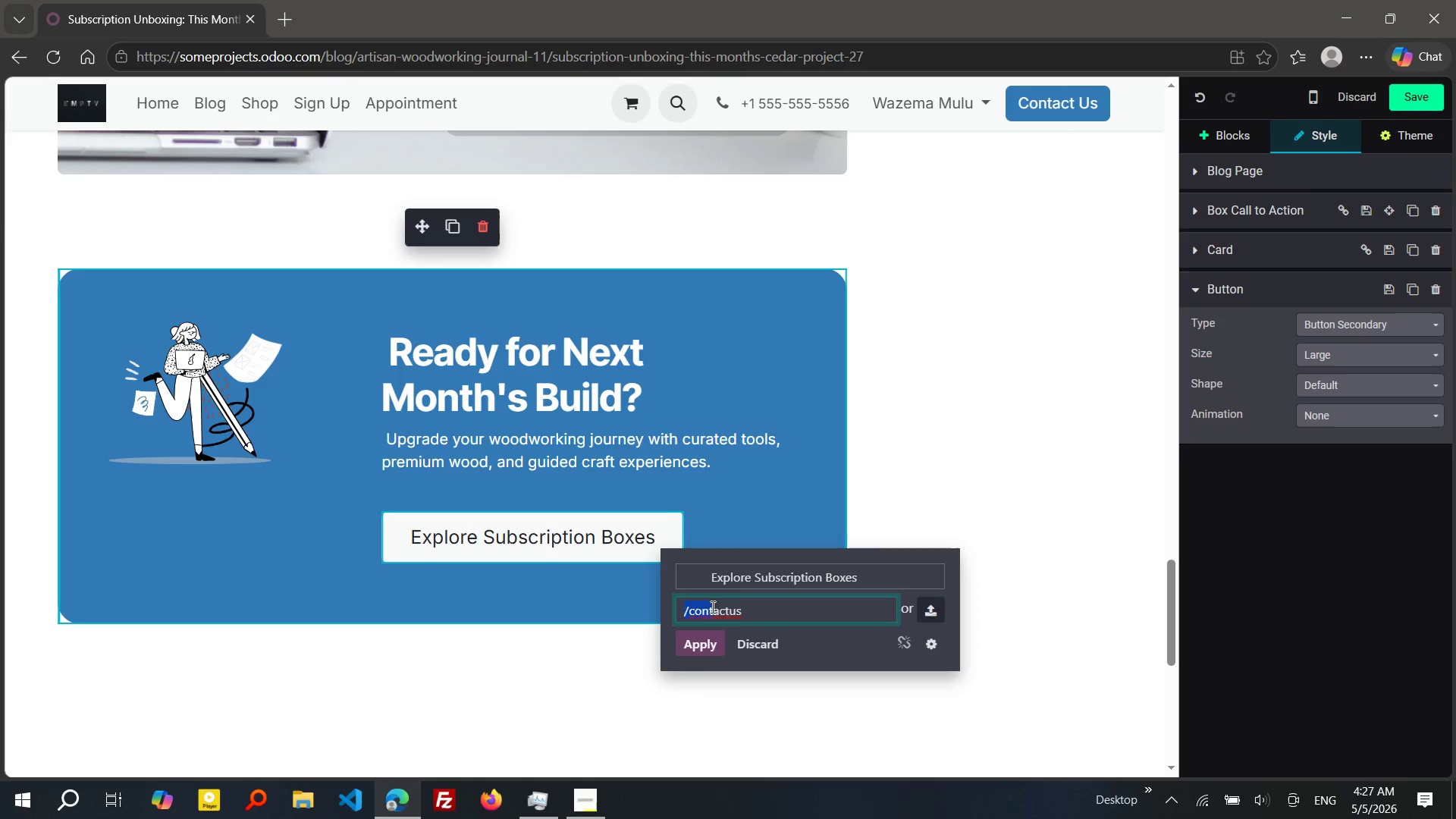 
key(S)
 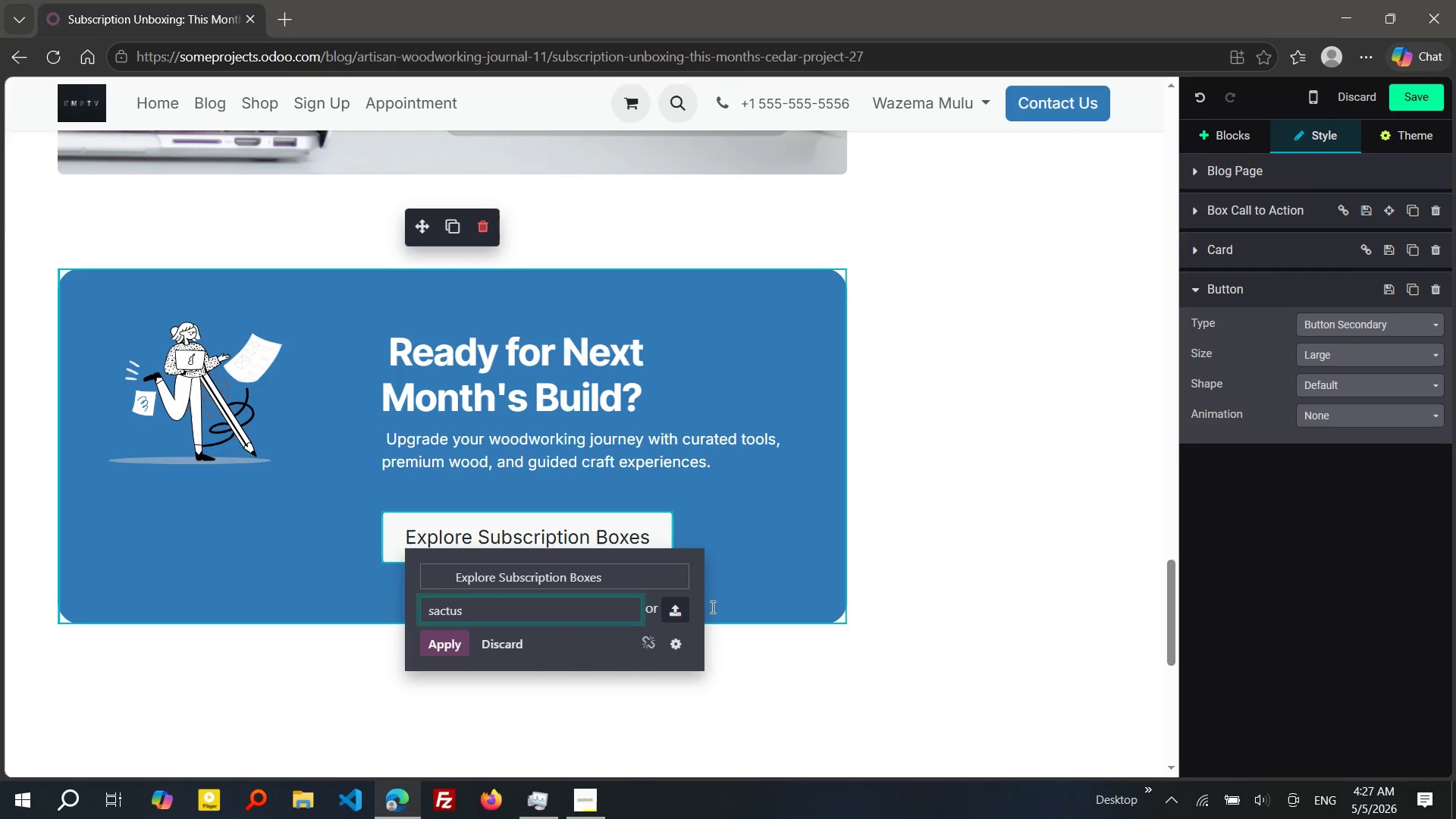 
key(Backspace)
 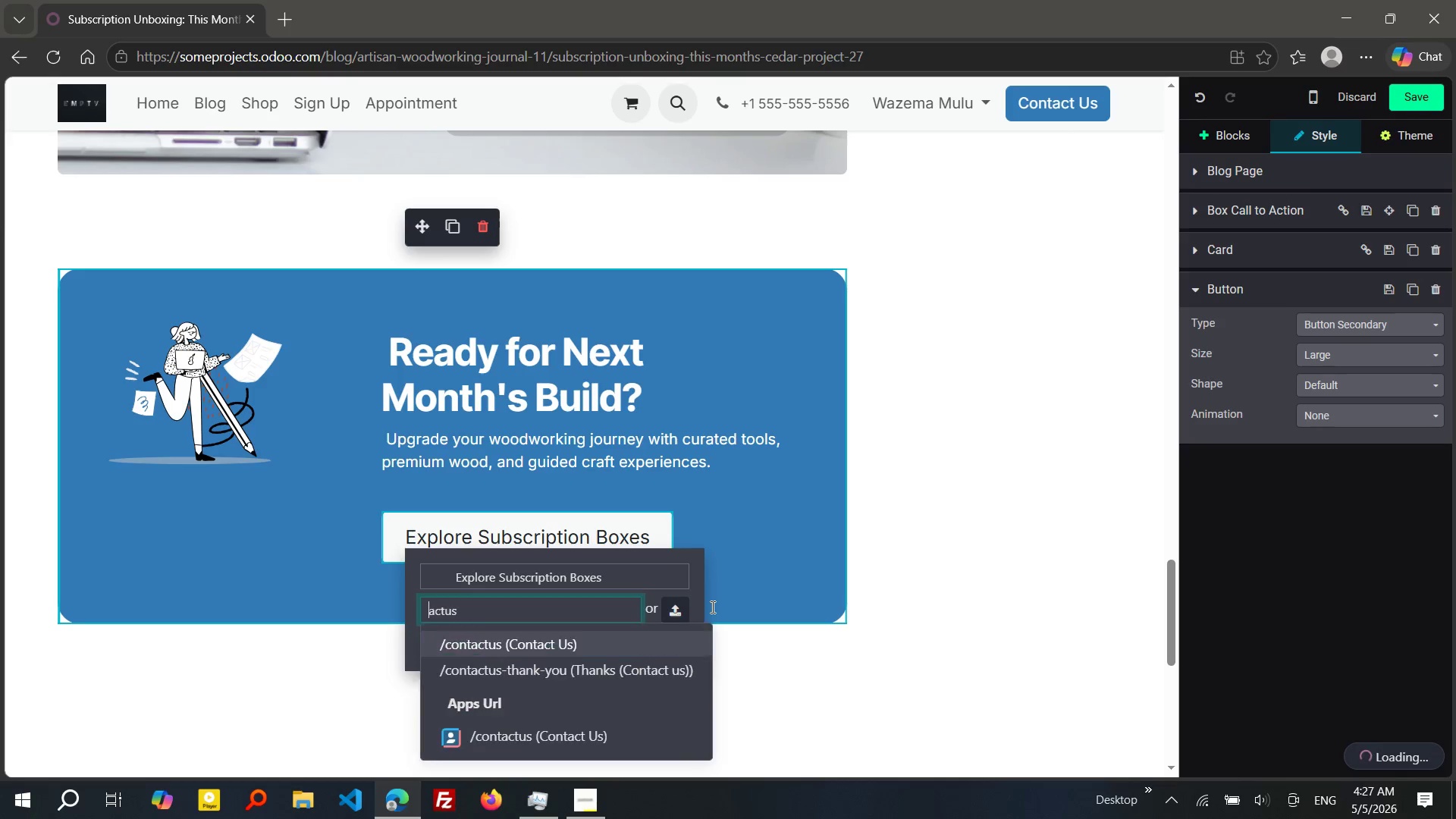 
key(Control+A)
 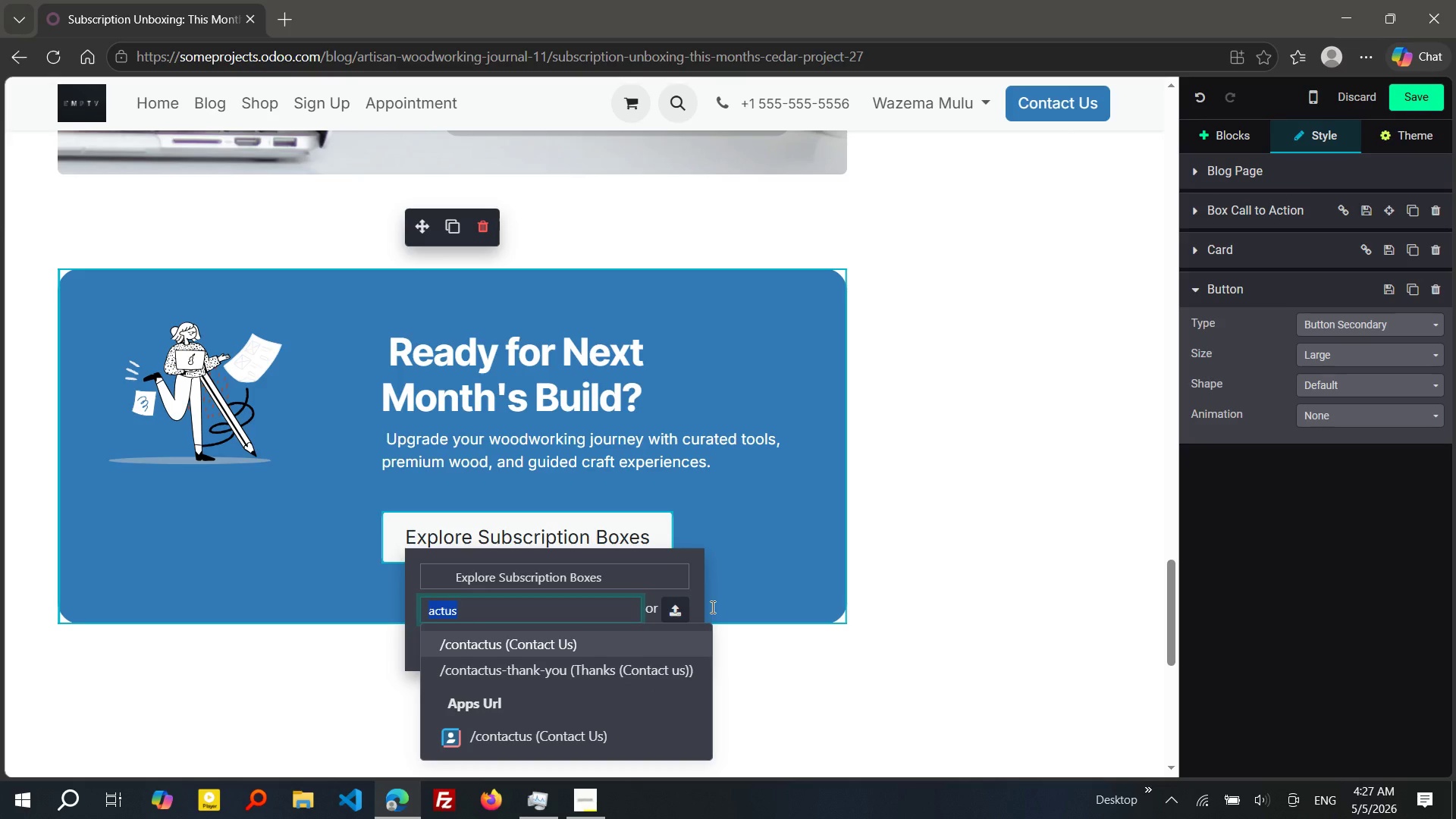 
key(Control+Slash)
 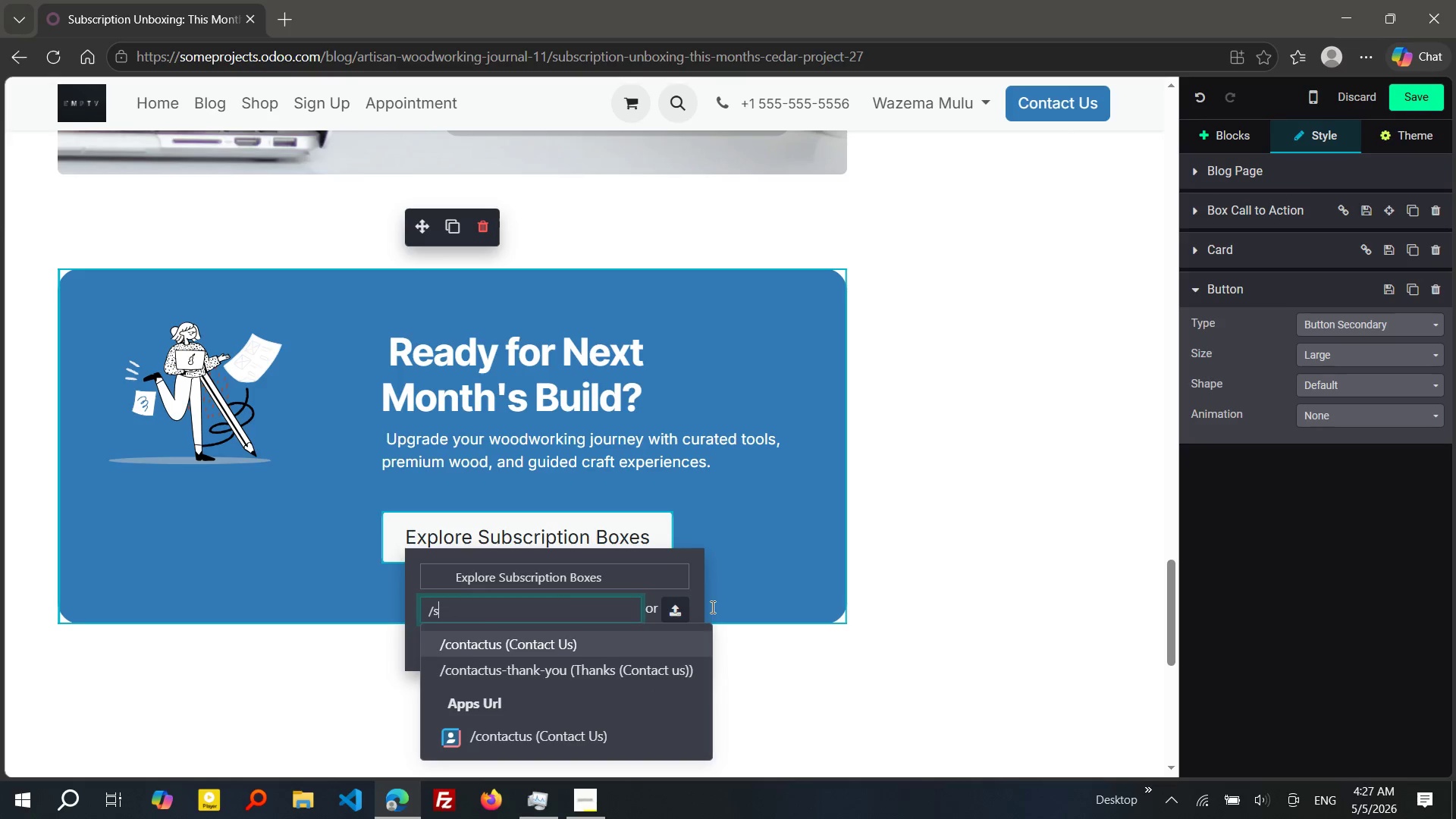 
type(shop)
 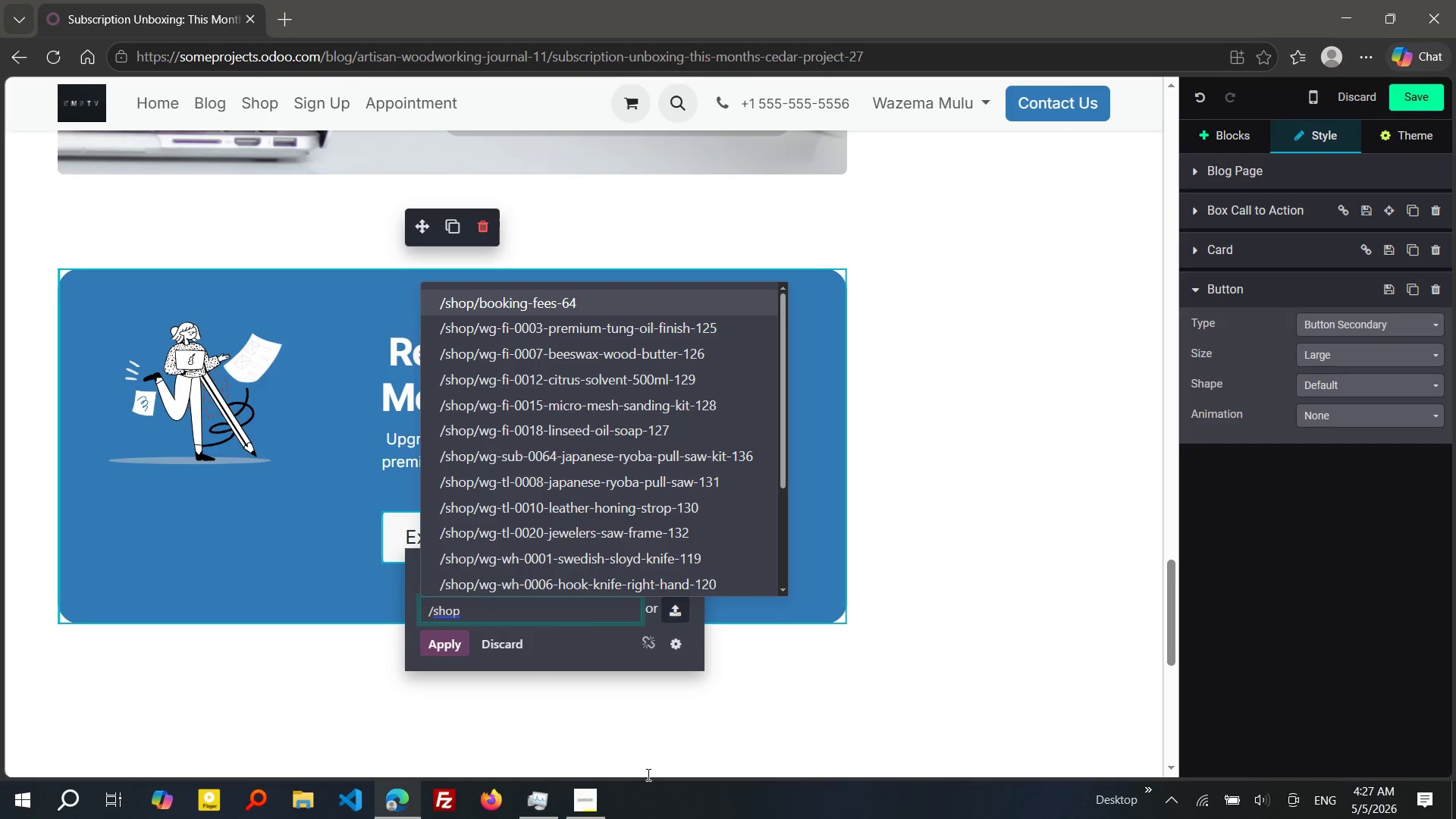 
left_click([432, 648])
 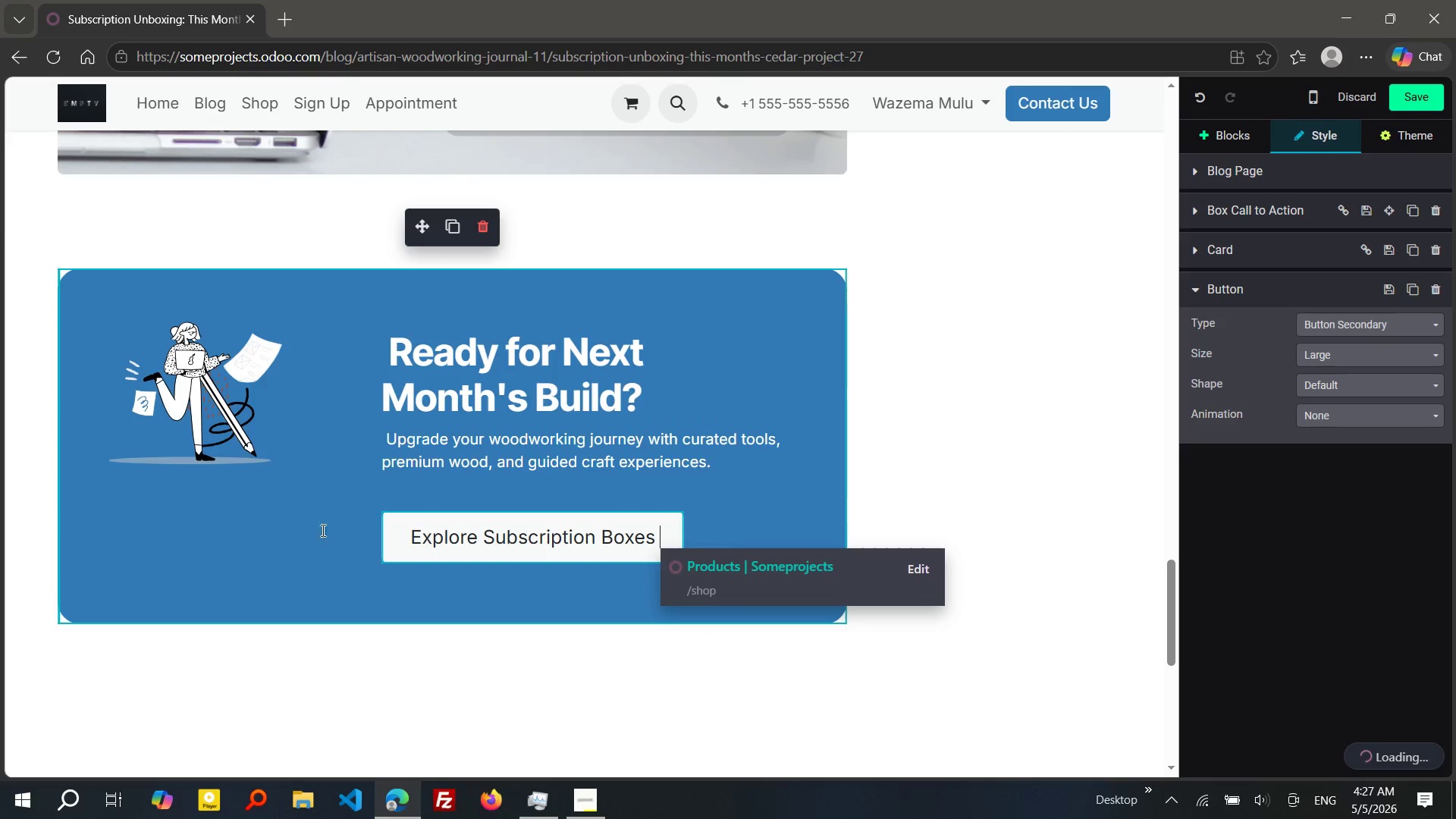 
left_click([314, 520])
 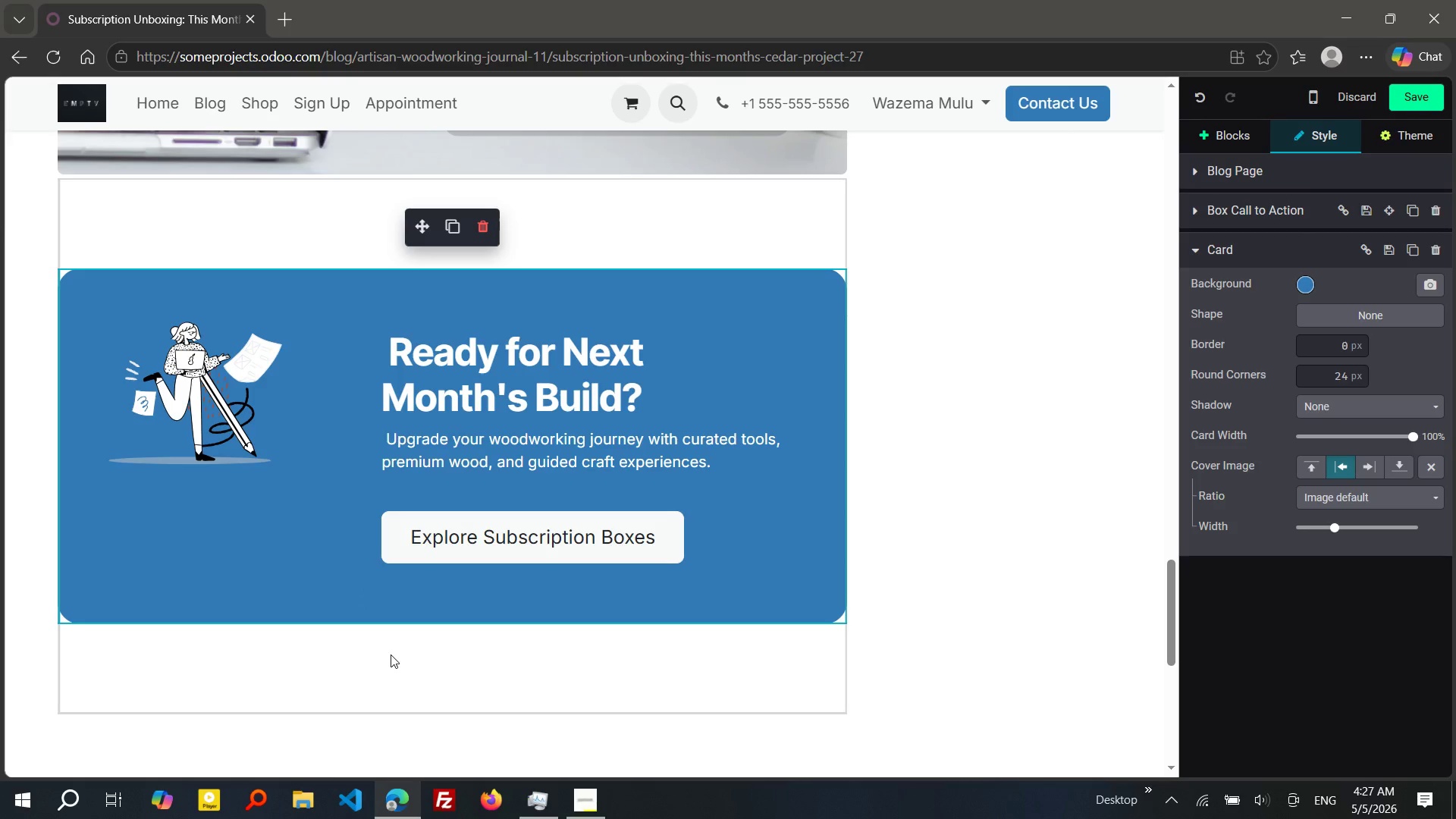 
left_click([391, 654])
 